 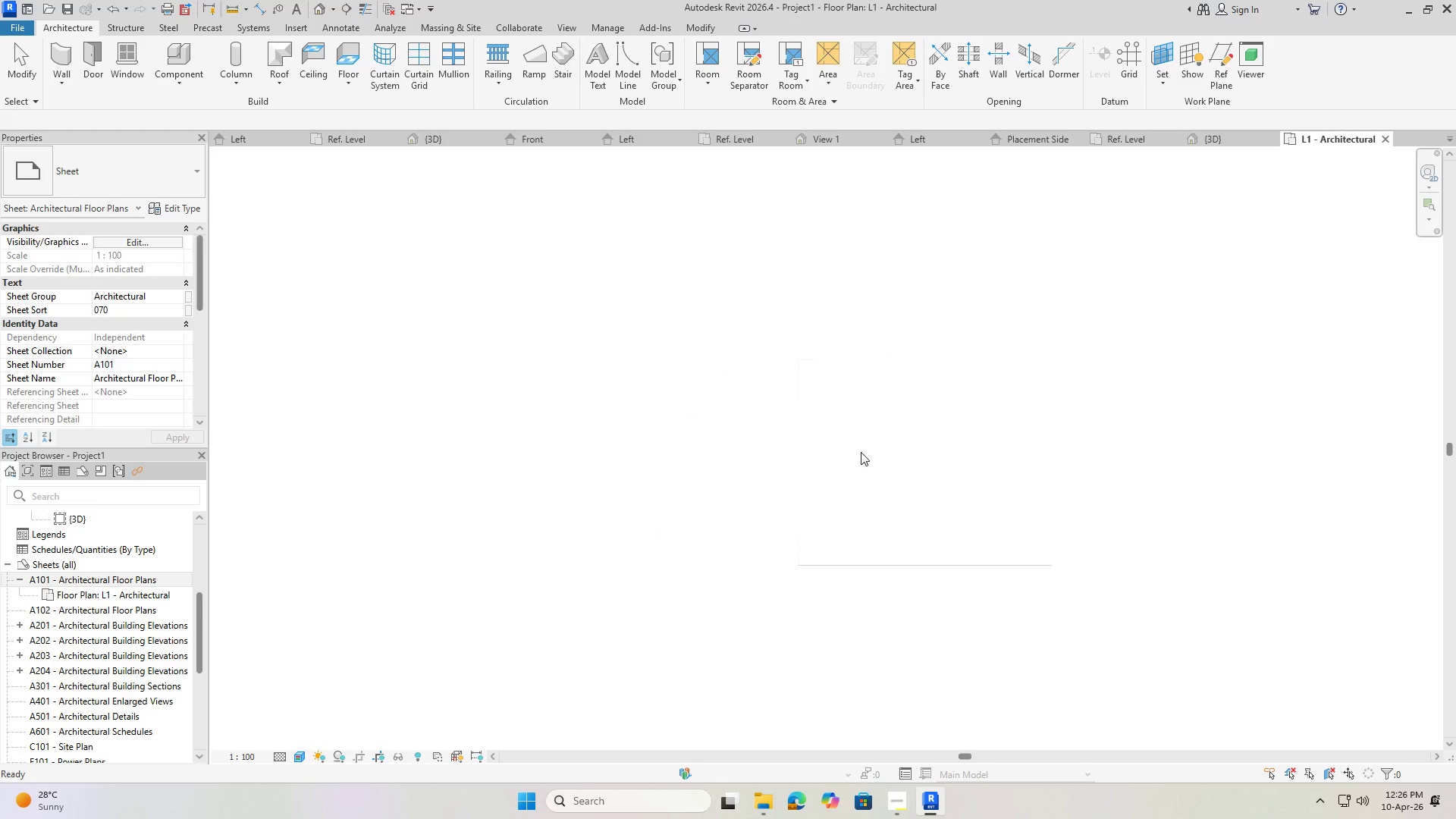 
left_click([116, 594])
 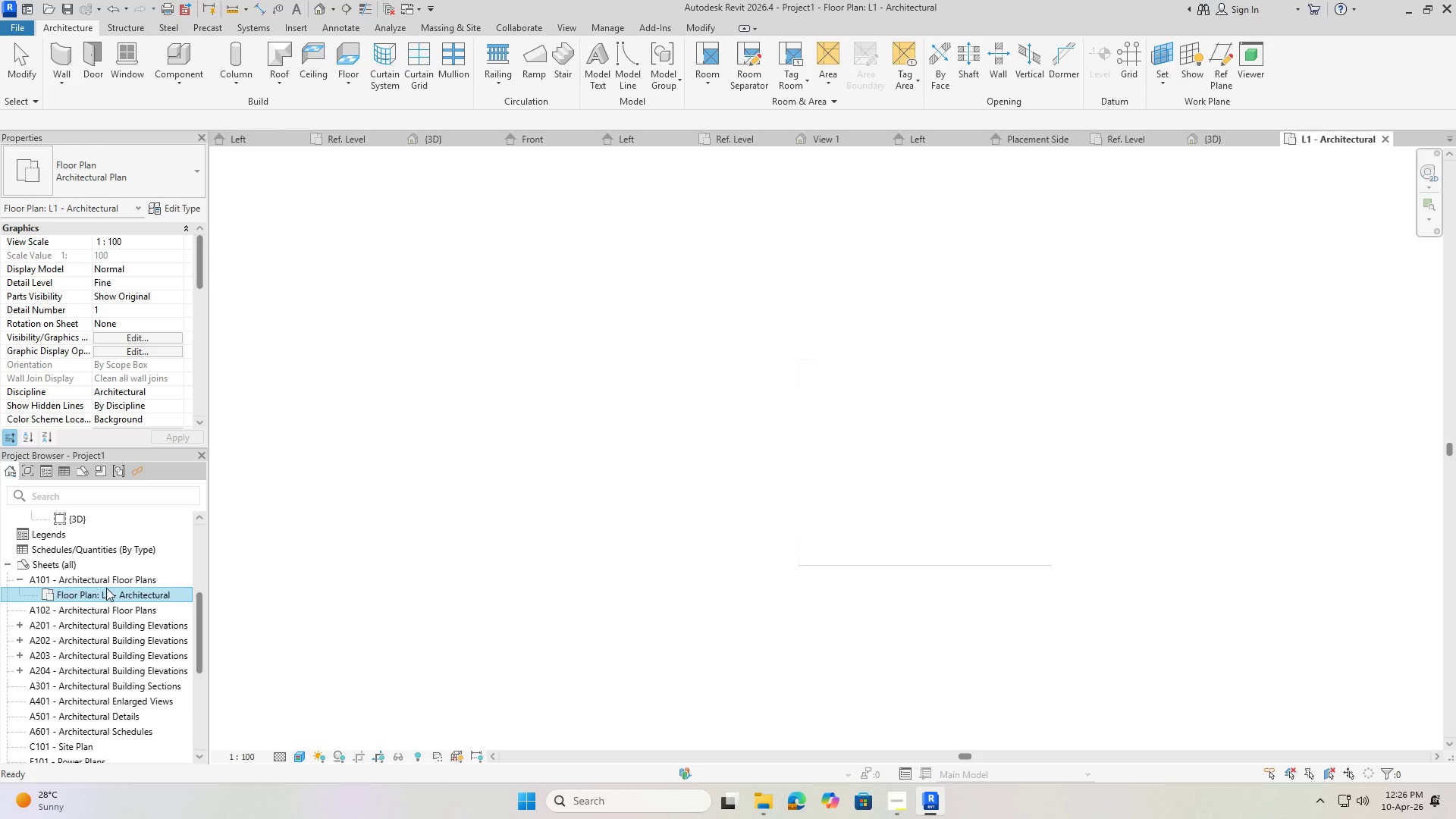 
key(Delete)
 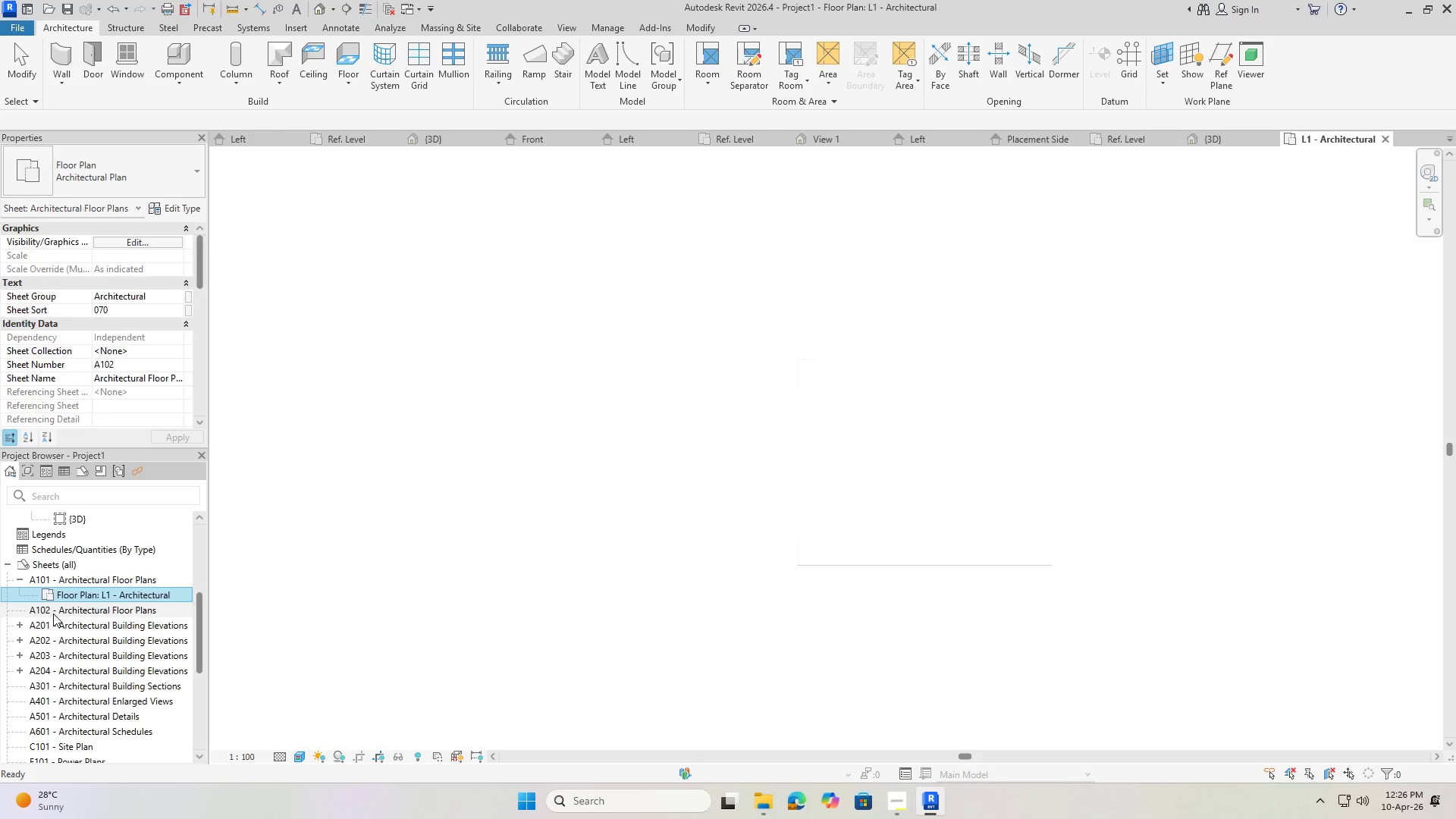 
scroll: coordinate [51, 610], scroll_direction: down, amount: 1.0
 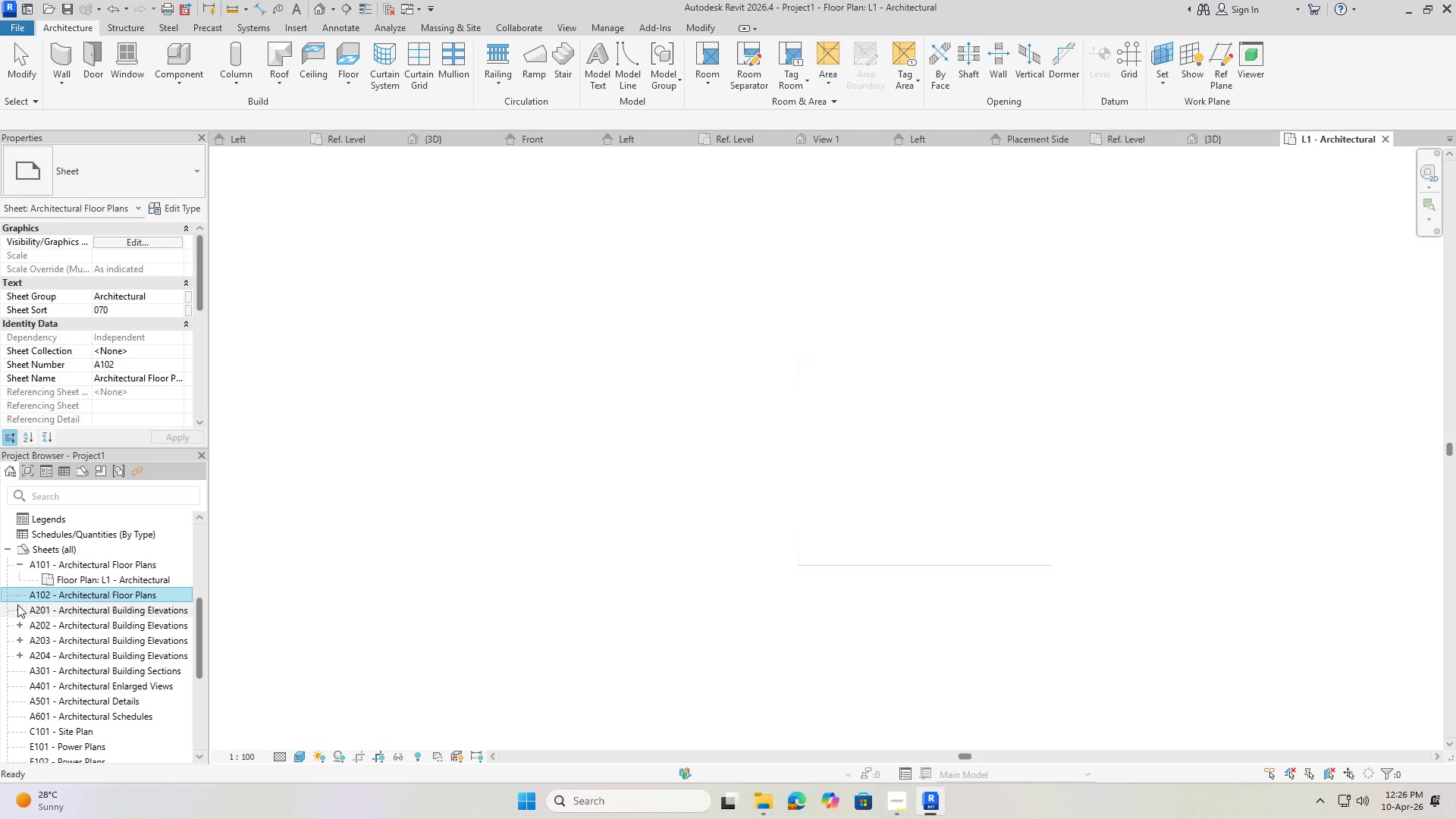 
key(Delete)
 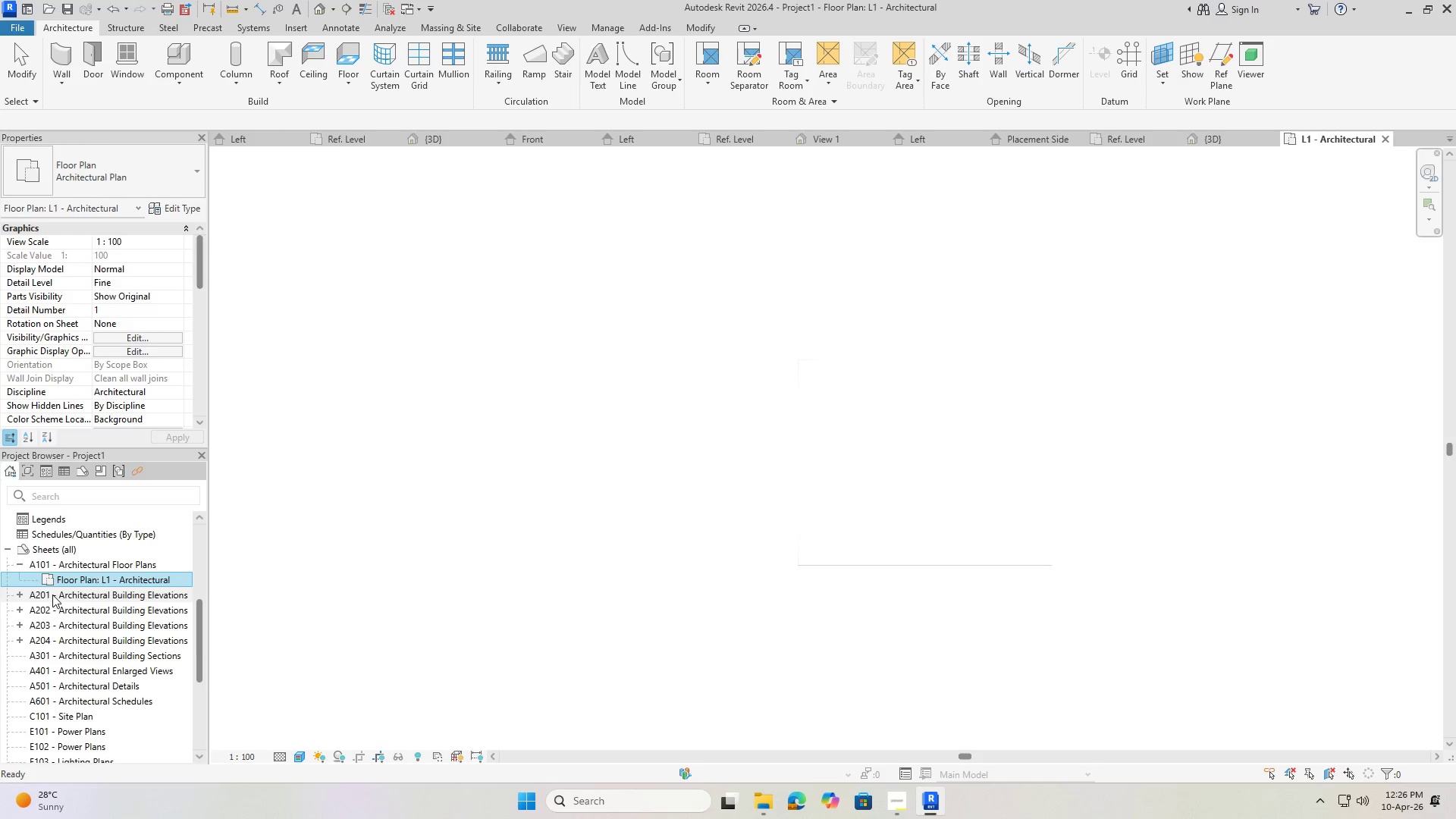 
key(Delete)
 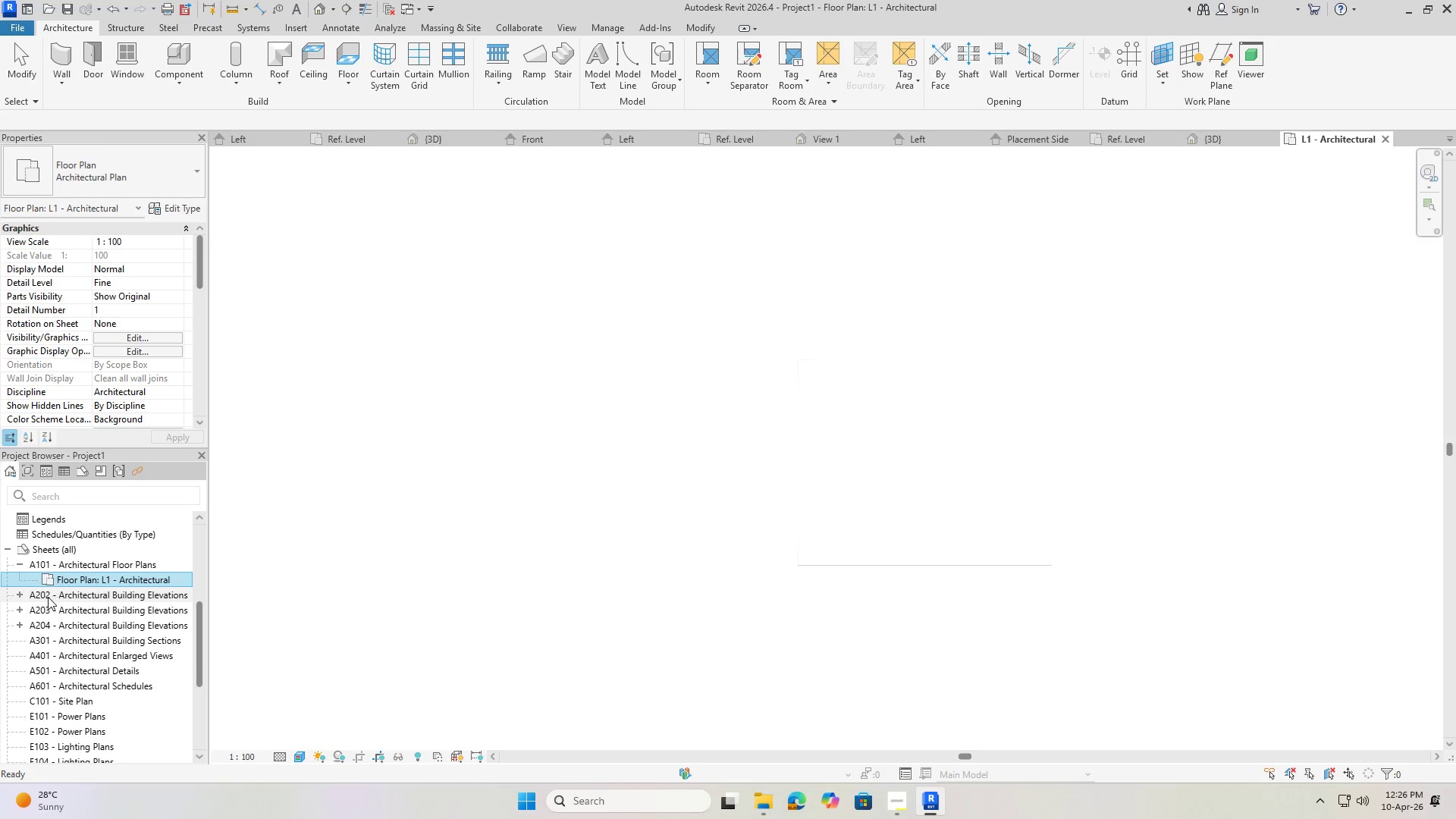 
left_click([46, 597])
 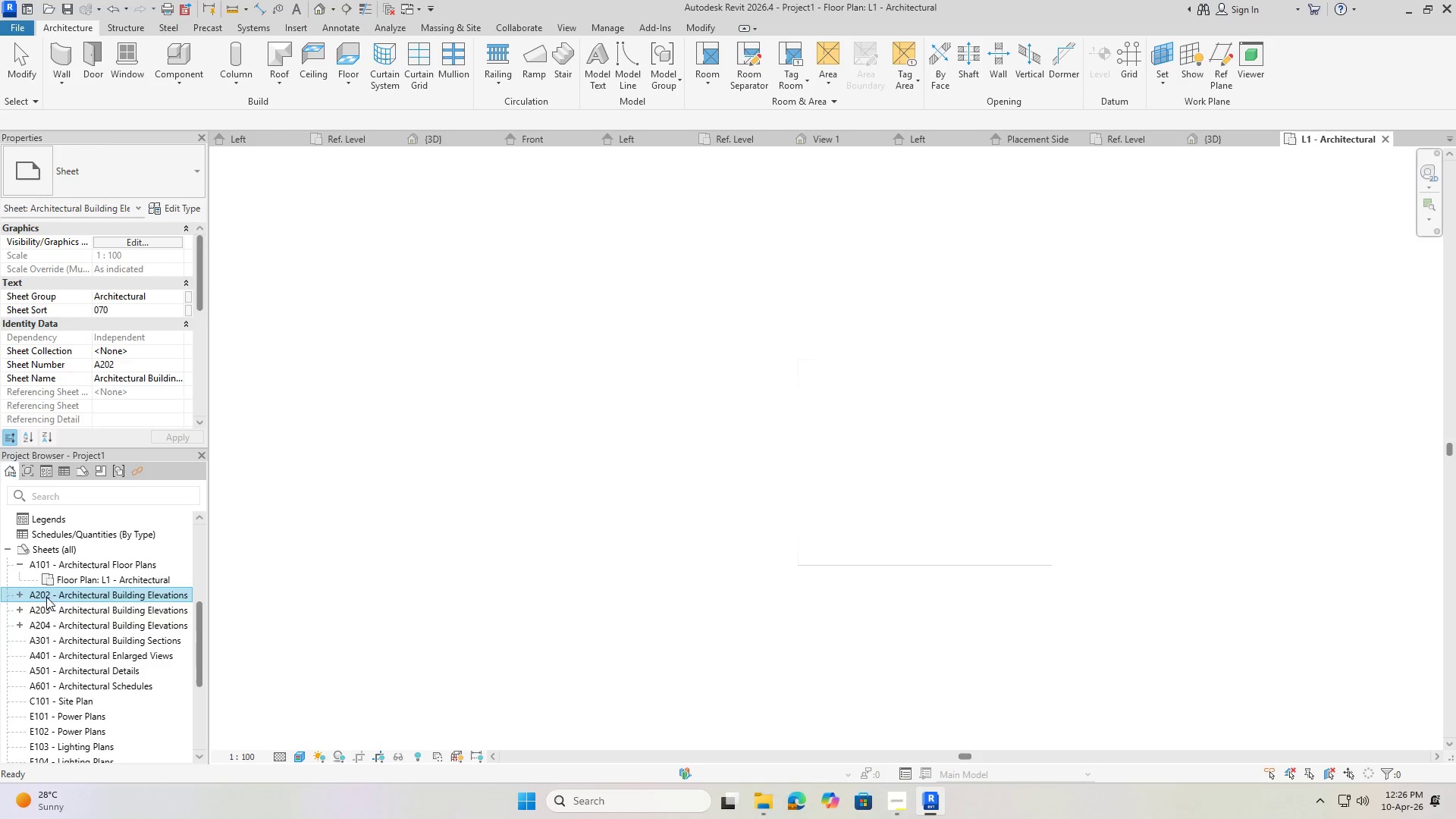 
key(Delete)
 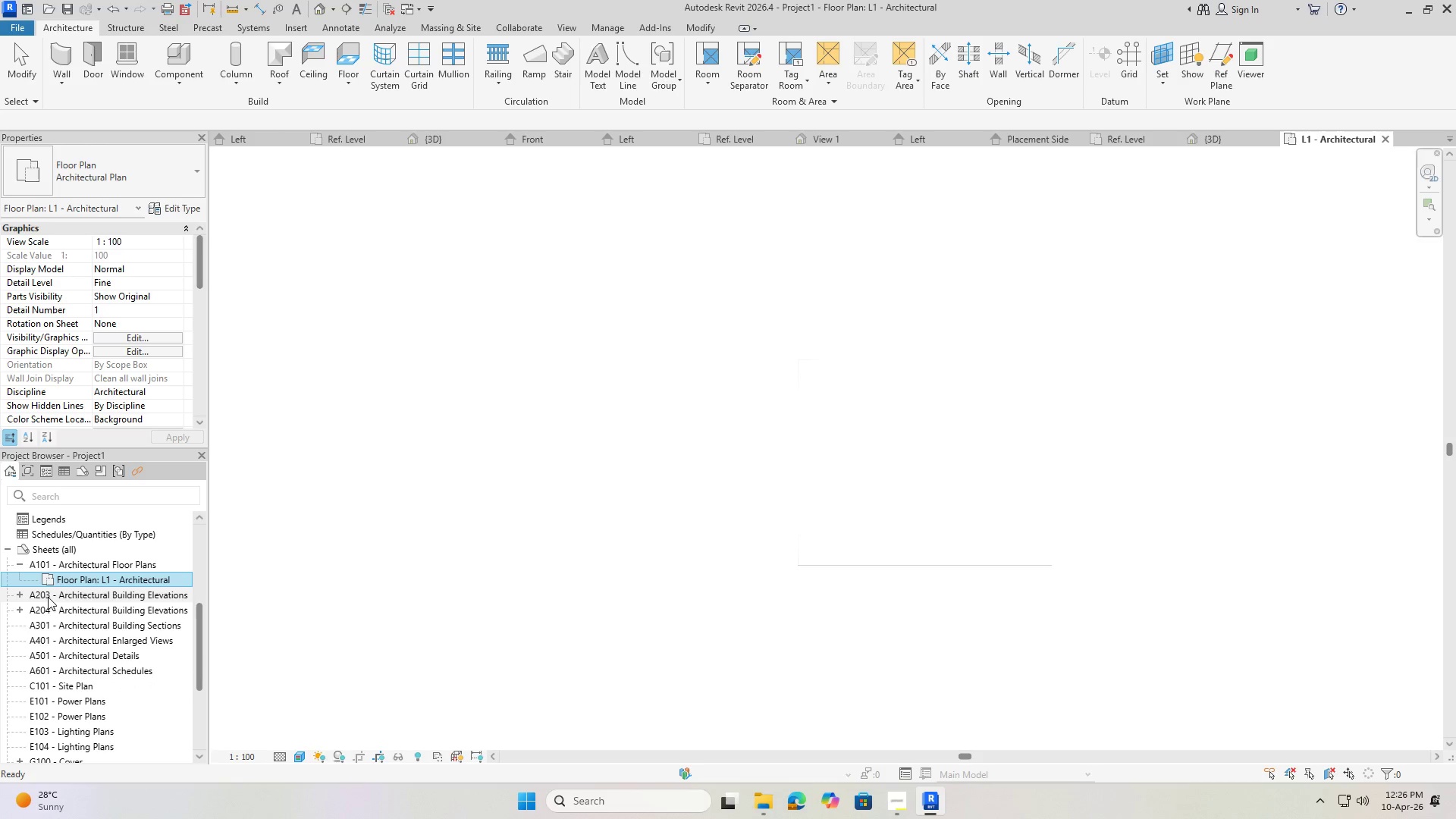 
left_click([52, 598])
 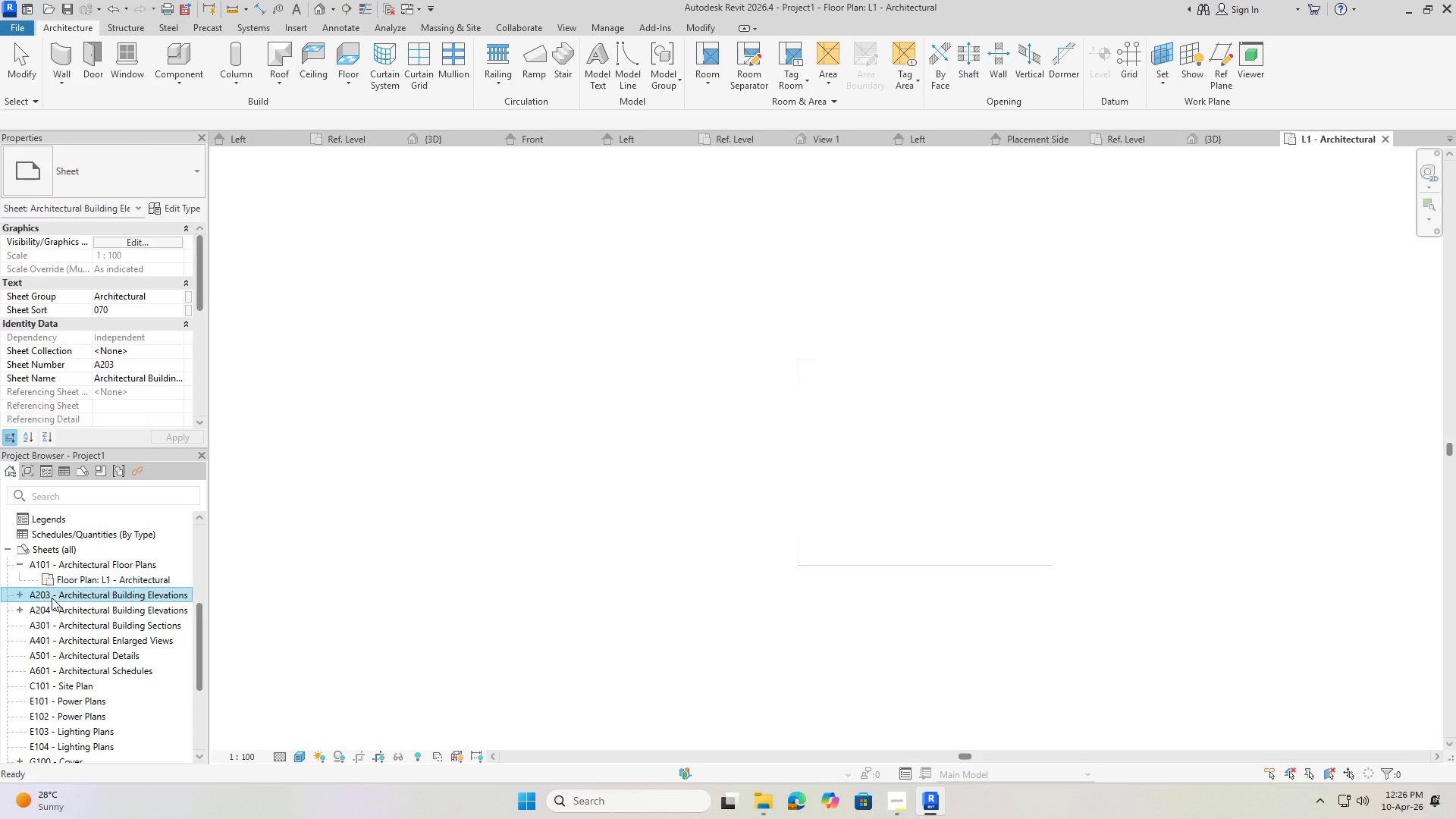 
key(Delete)
 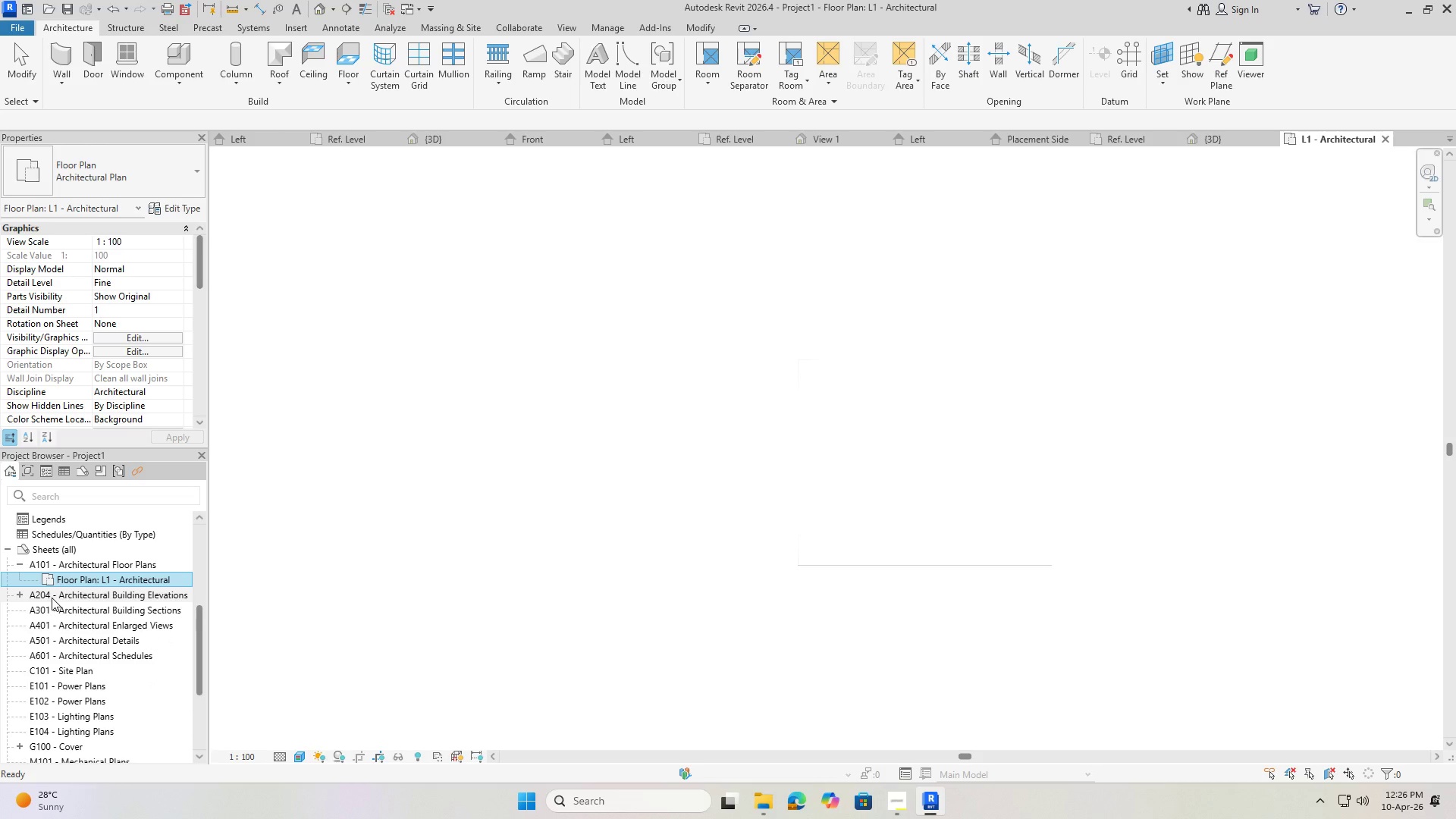 
left_click([52, 598])
 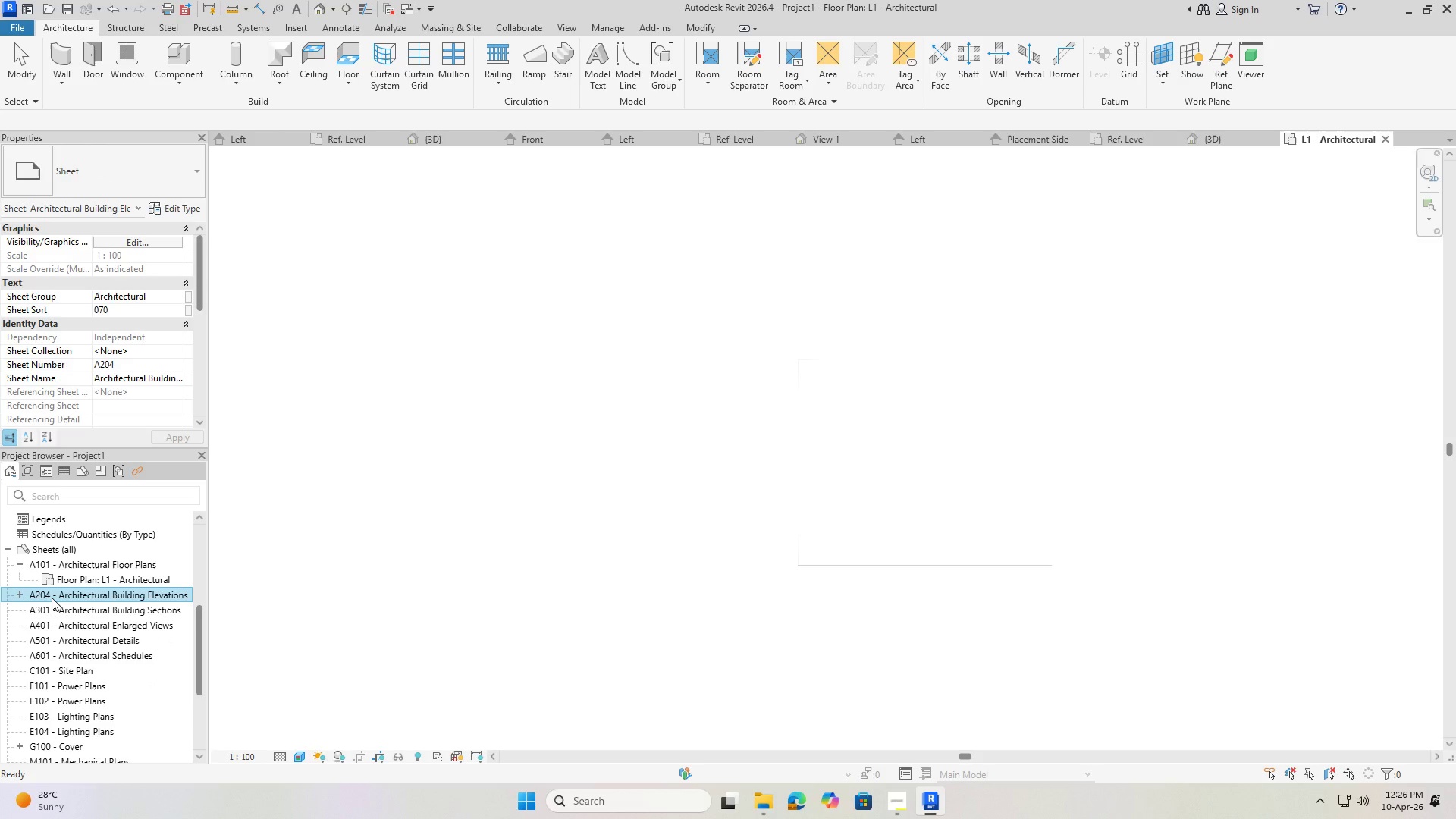 
key(Delete)
 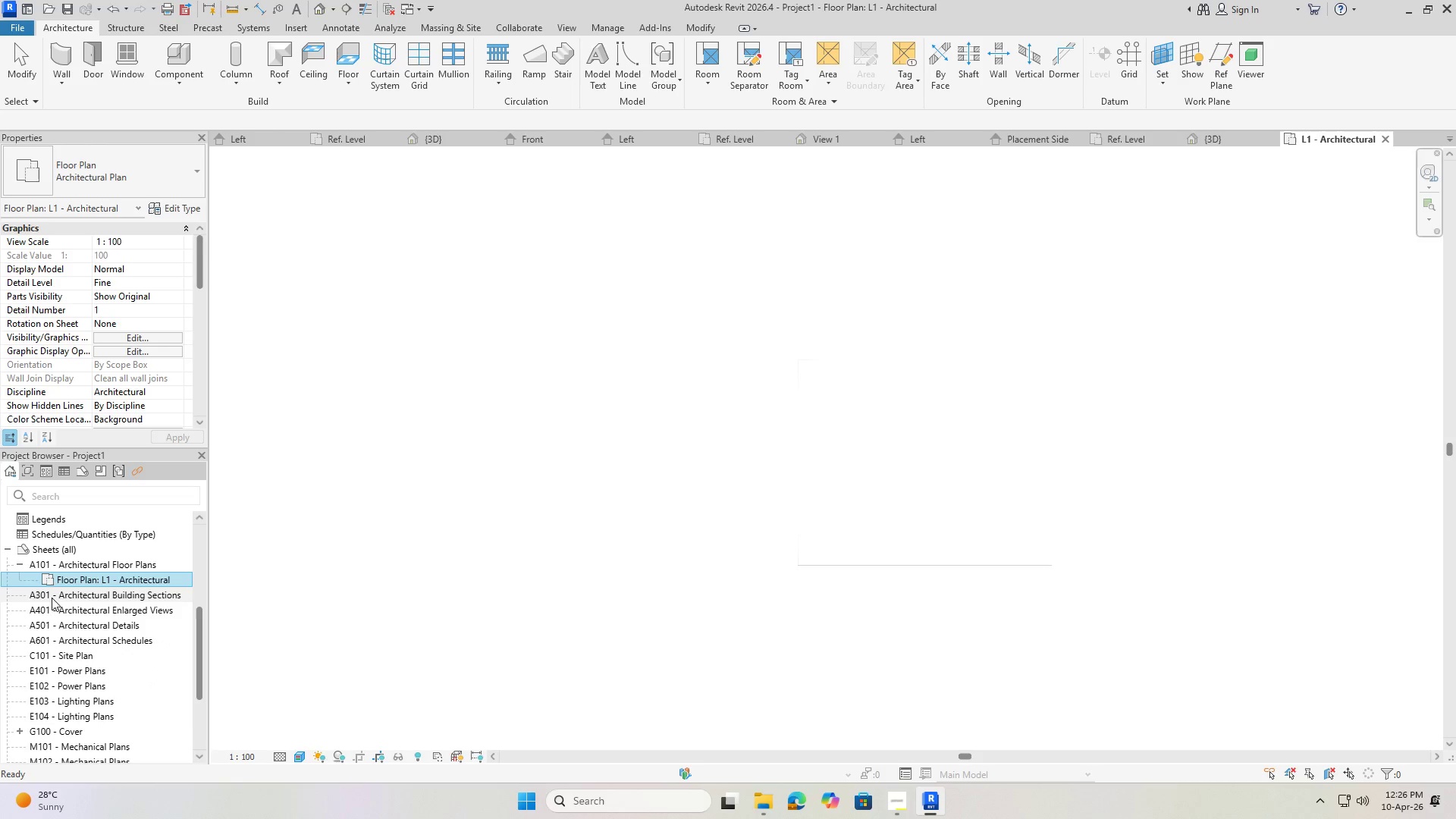 
left_click([52, 598])
 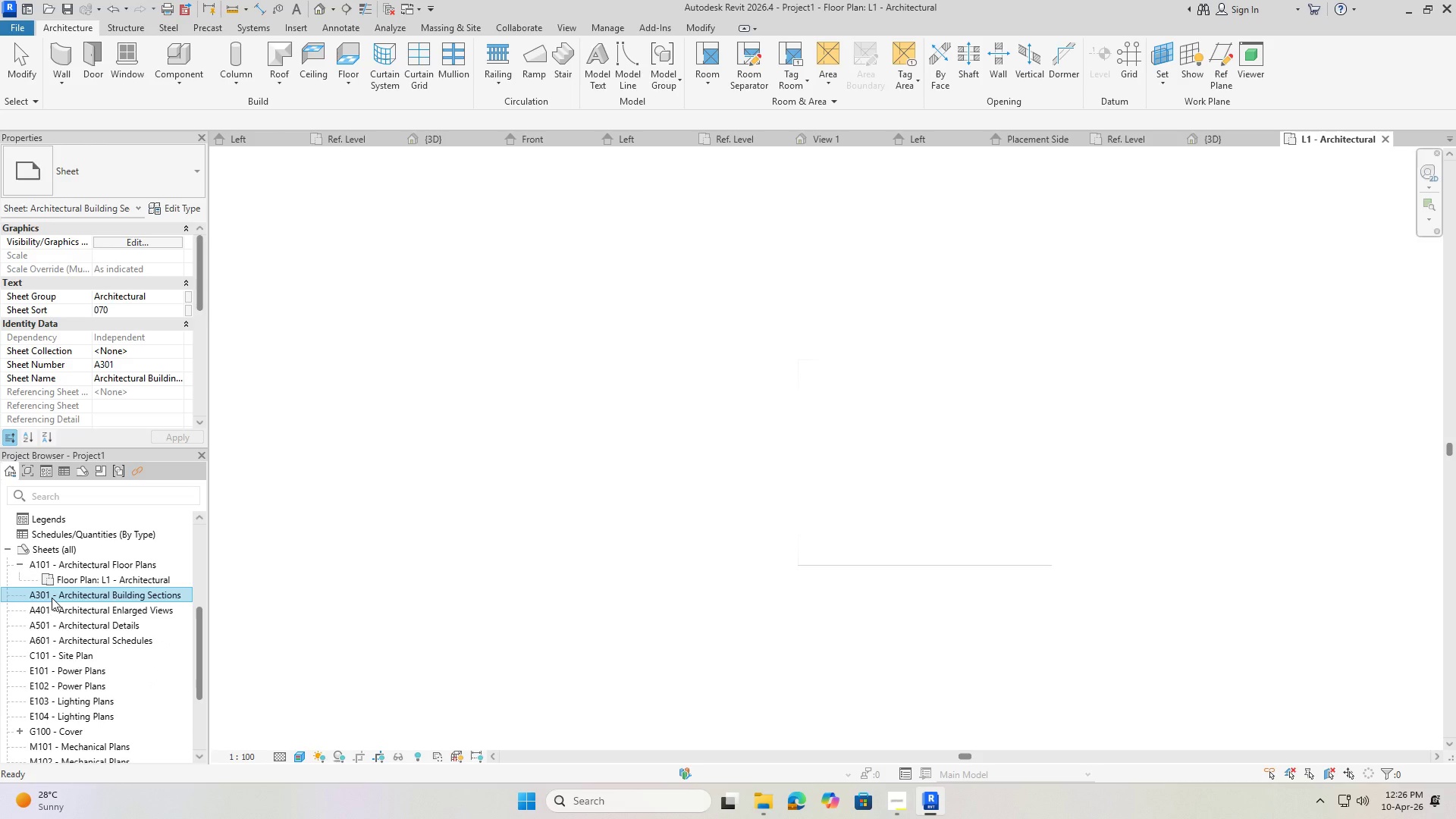 
key(Delete)
 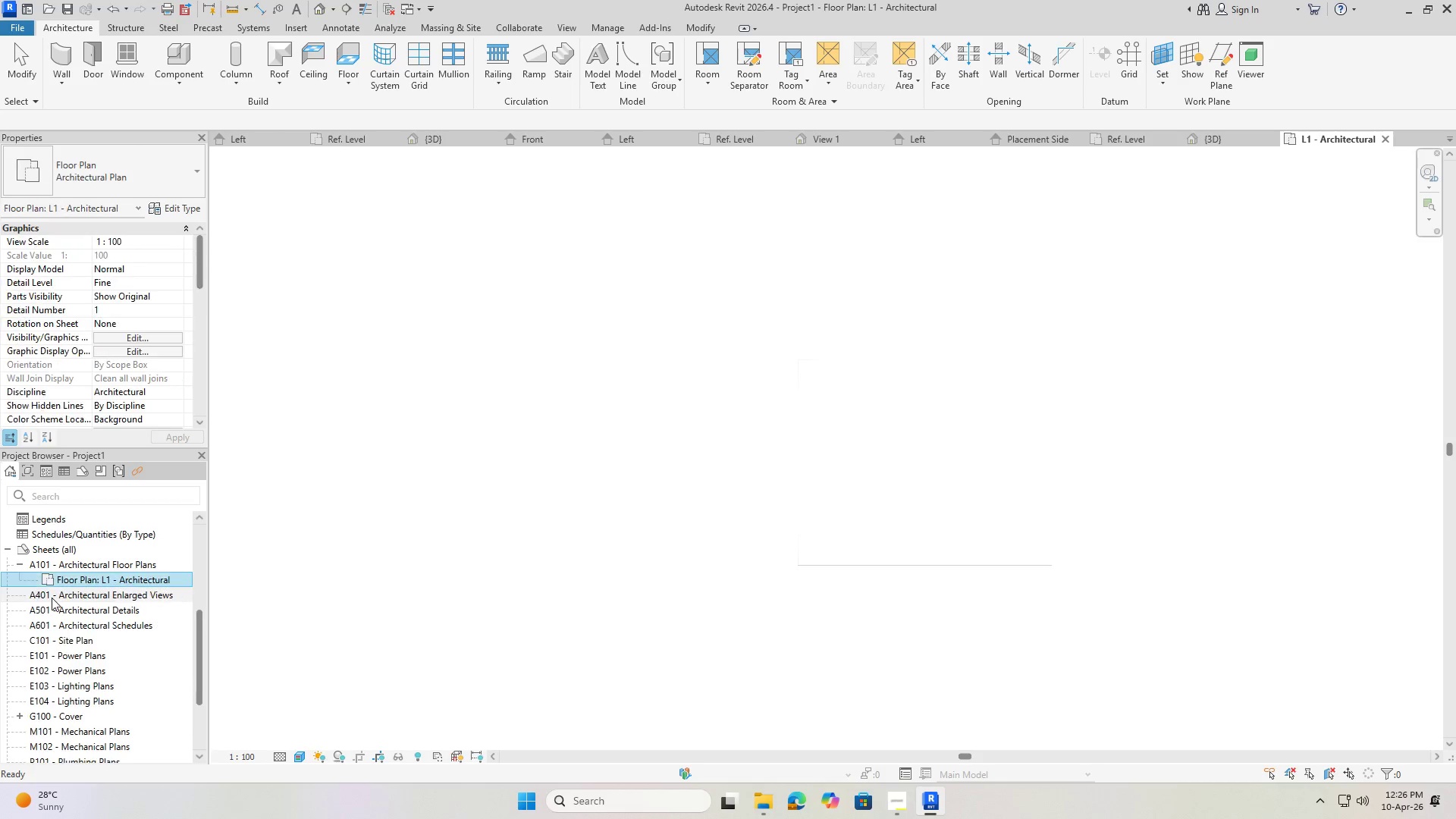 
left_click([52, 598])
 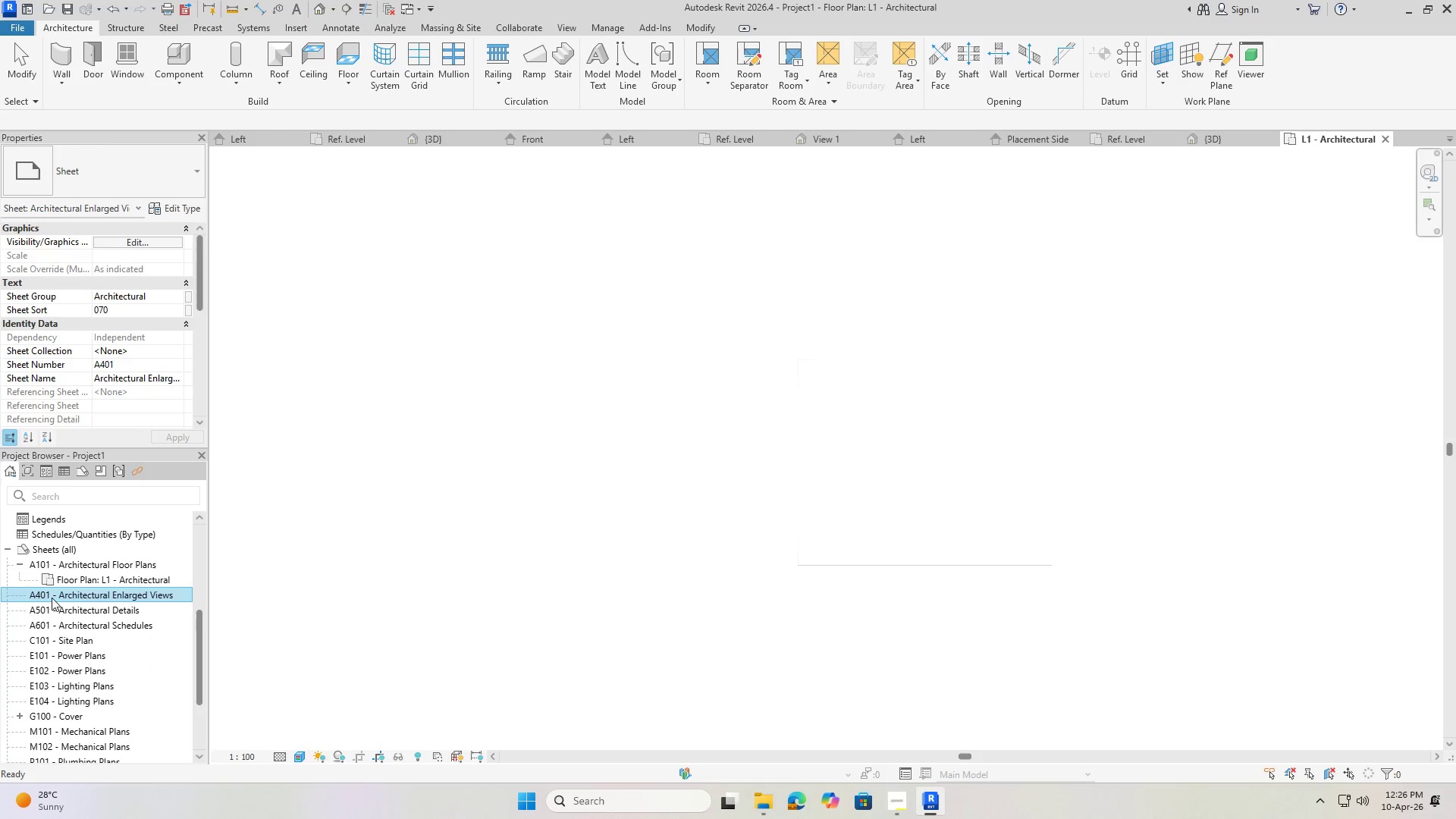 
key(Delete)
 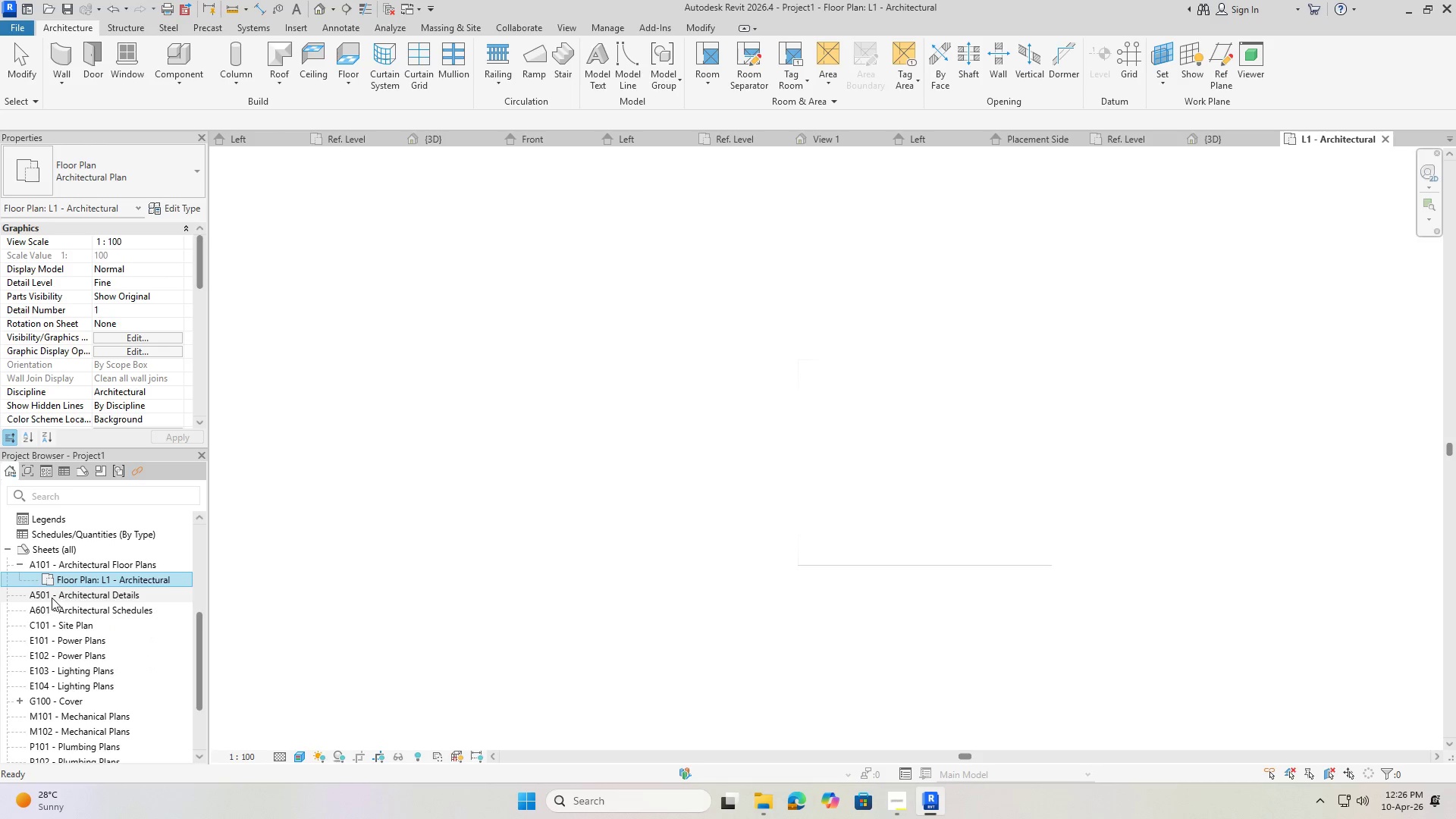 
left_click([52, 598])
 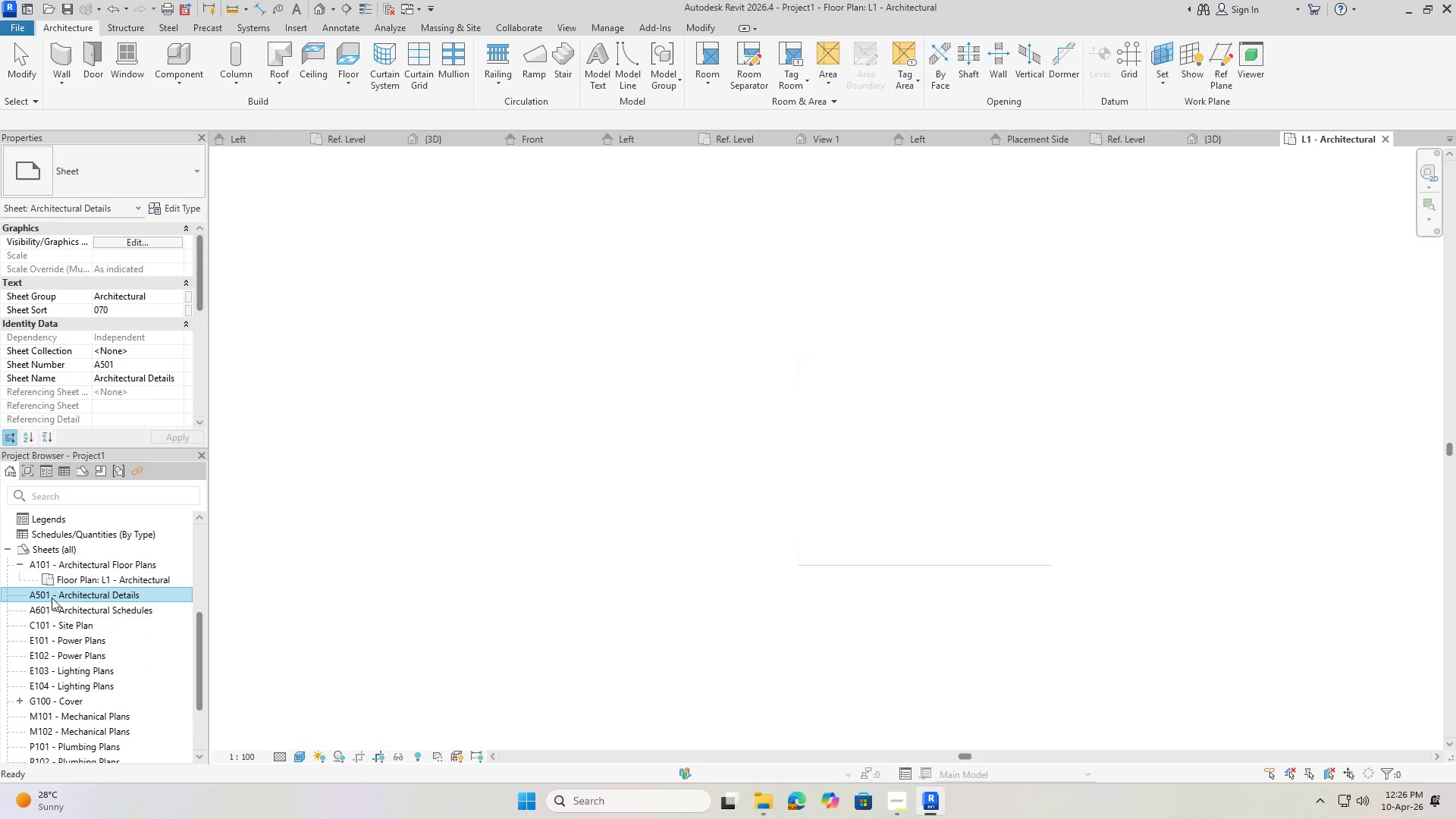 
key(Delete)
 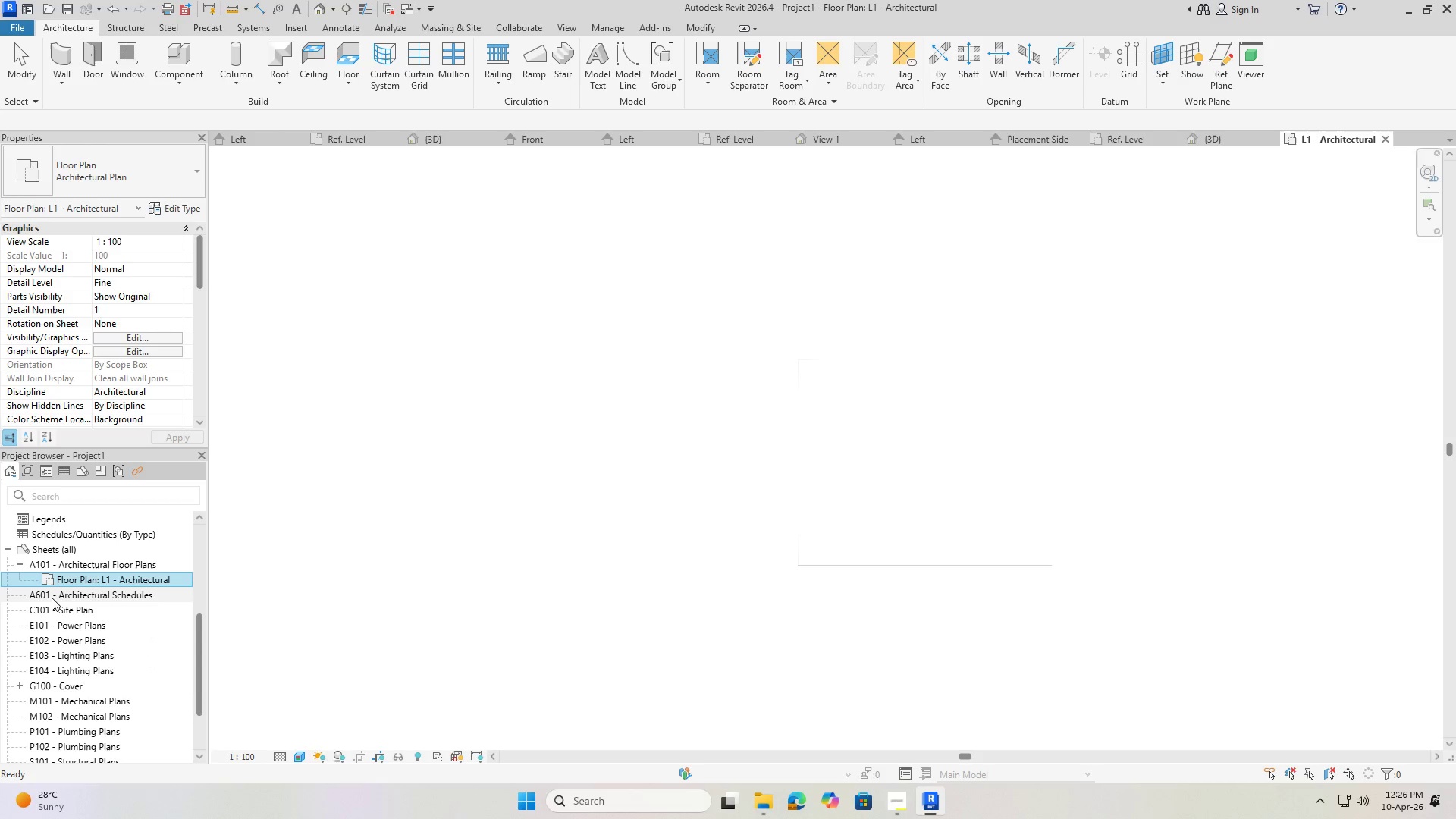 
left_click([52, 598])
 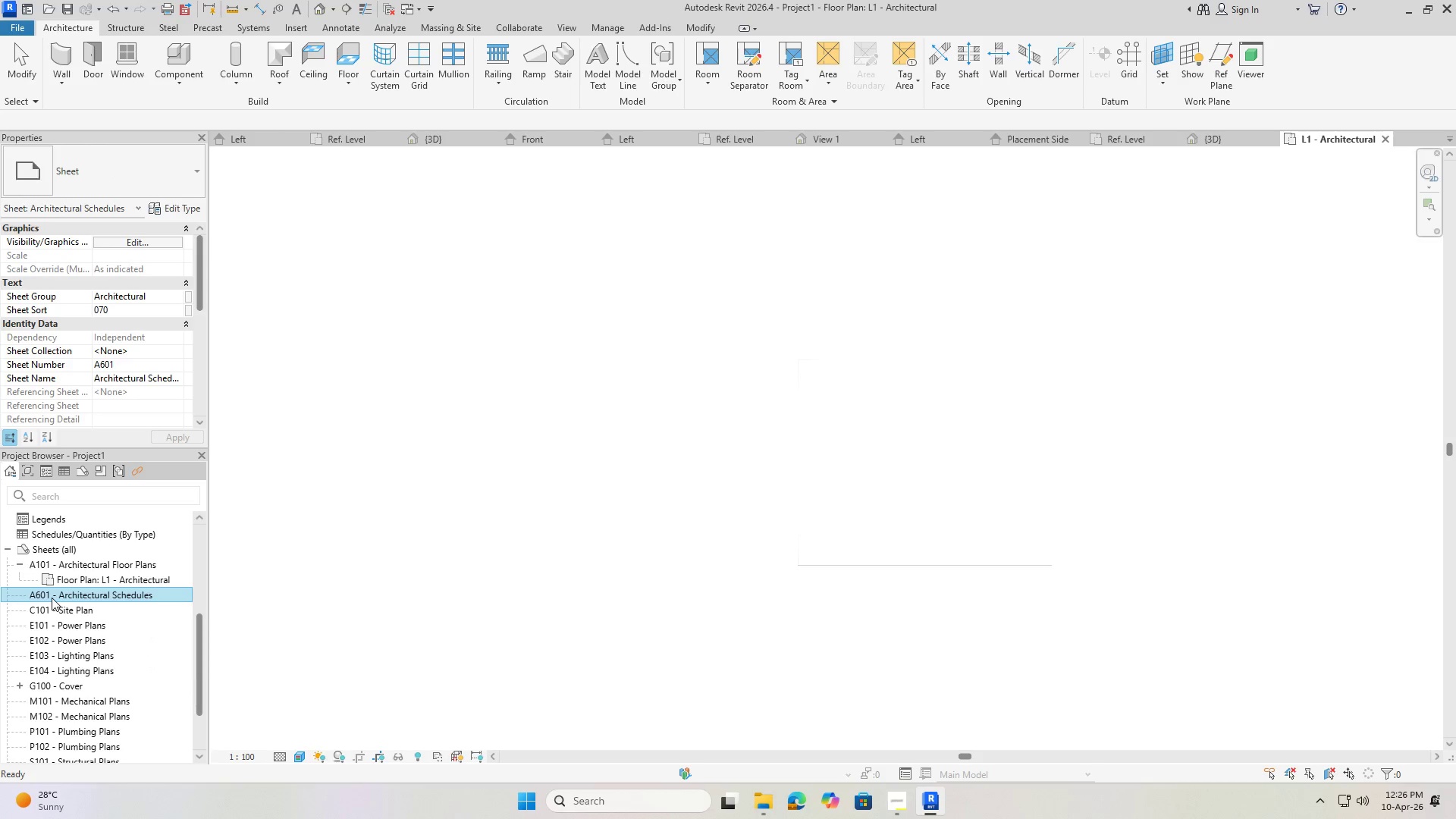 
key(Delete)
 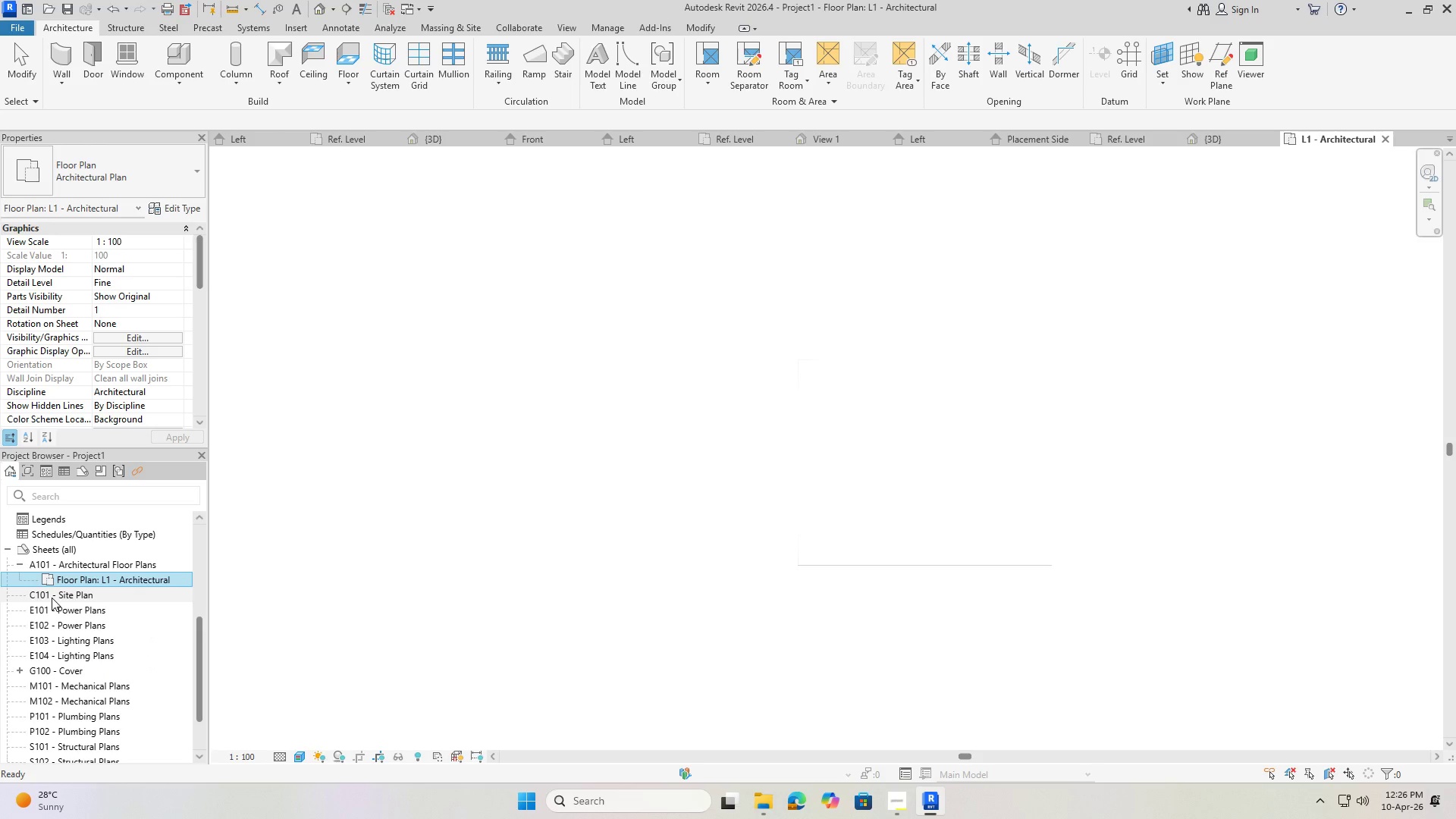 
left_click([52, 598])
 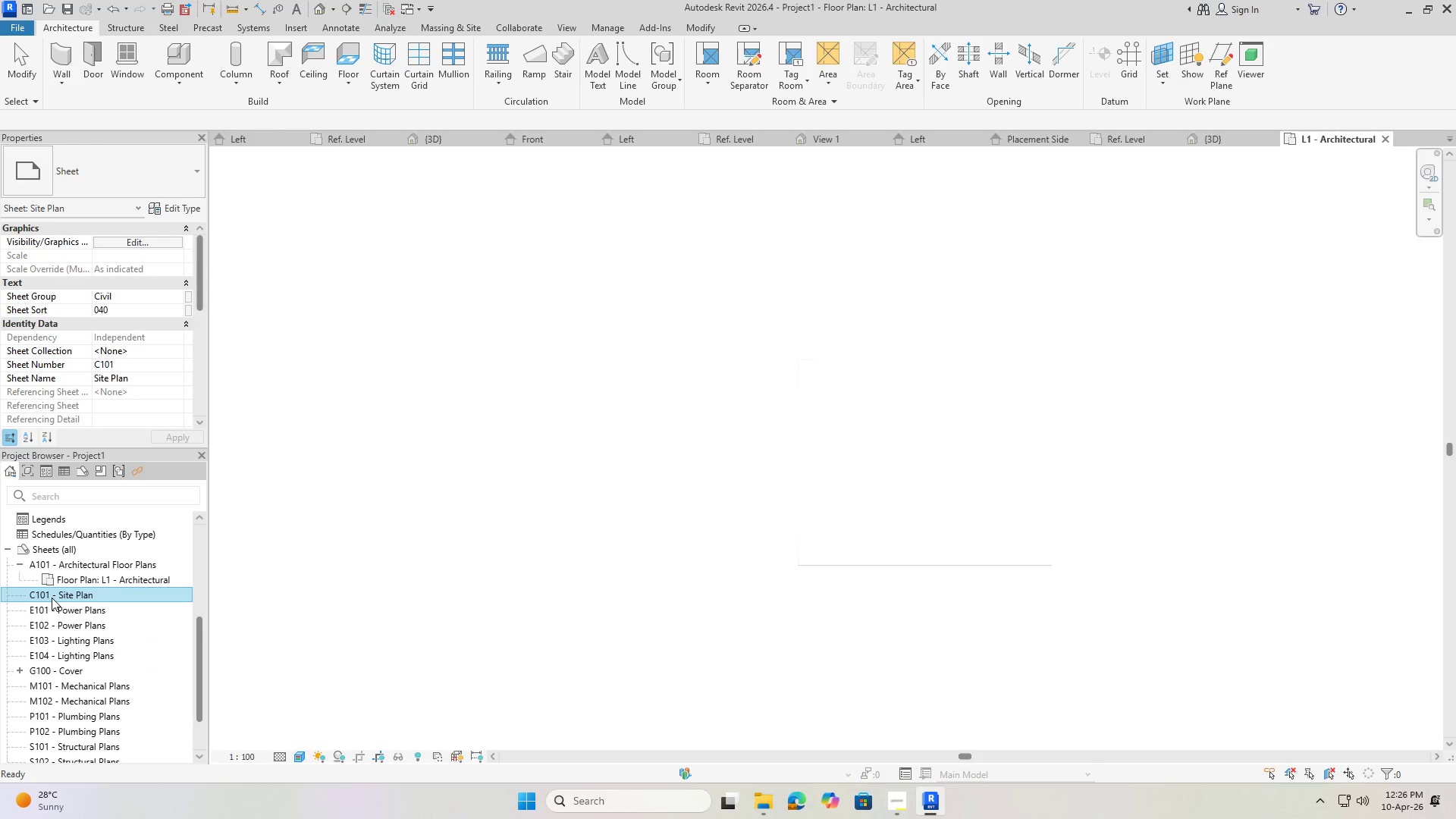 
key(Delete)
 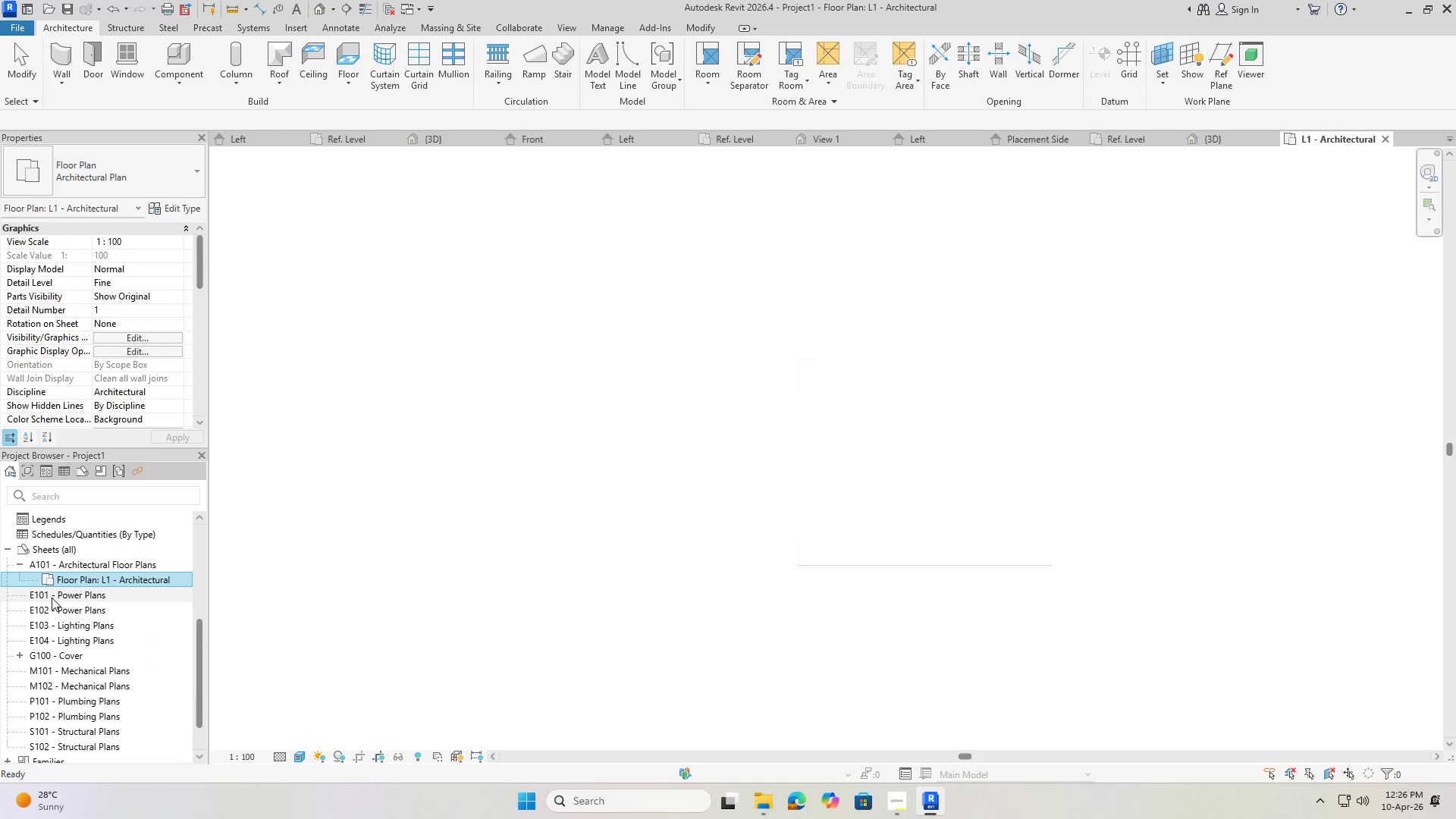 
left_click([52, 598])
 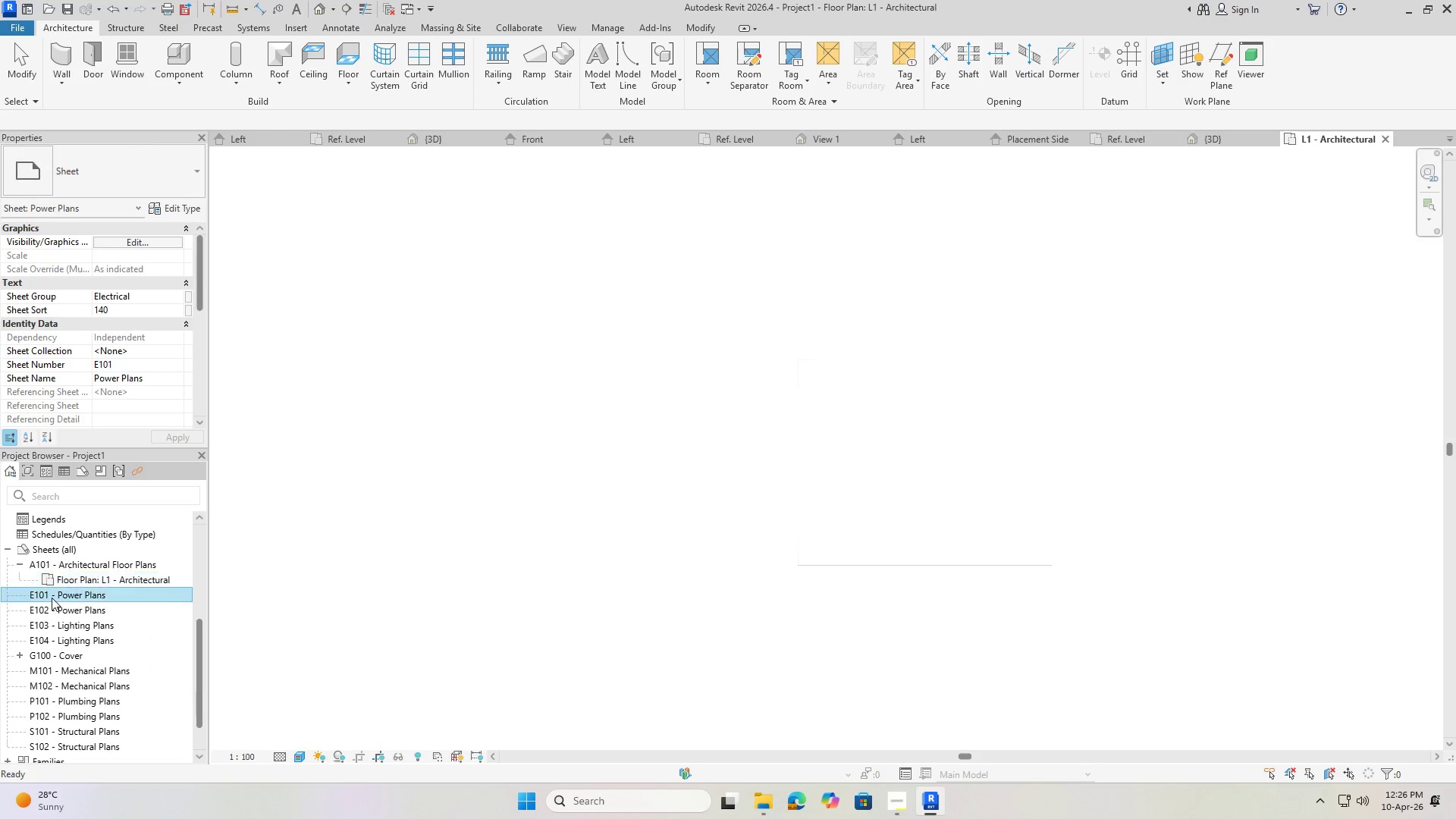 
key(Delete)
 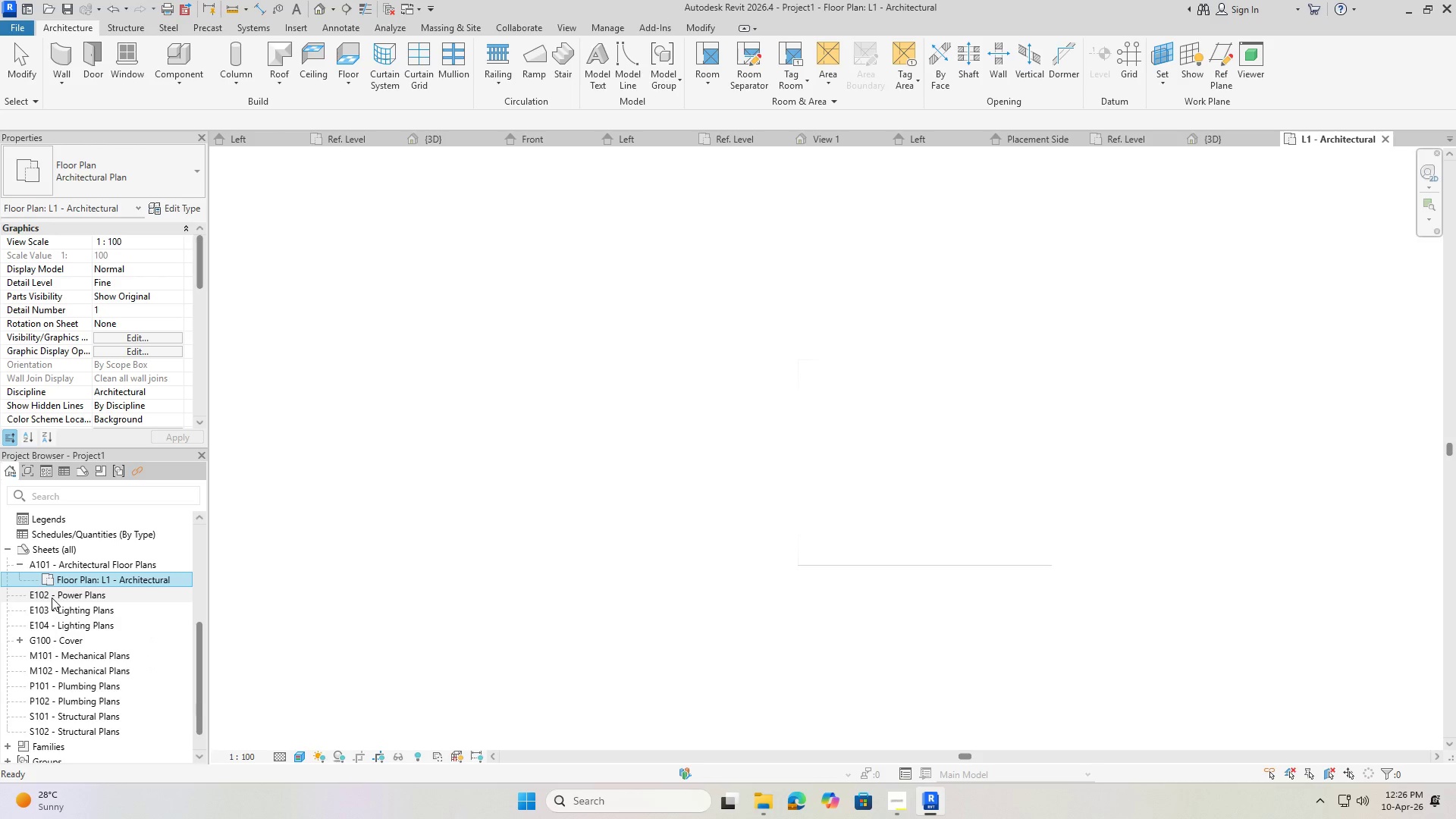 
left_click([52, 598])
 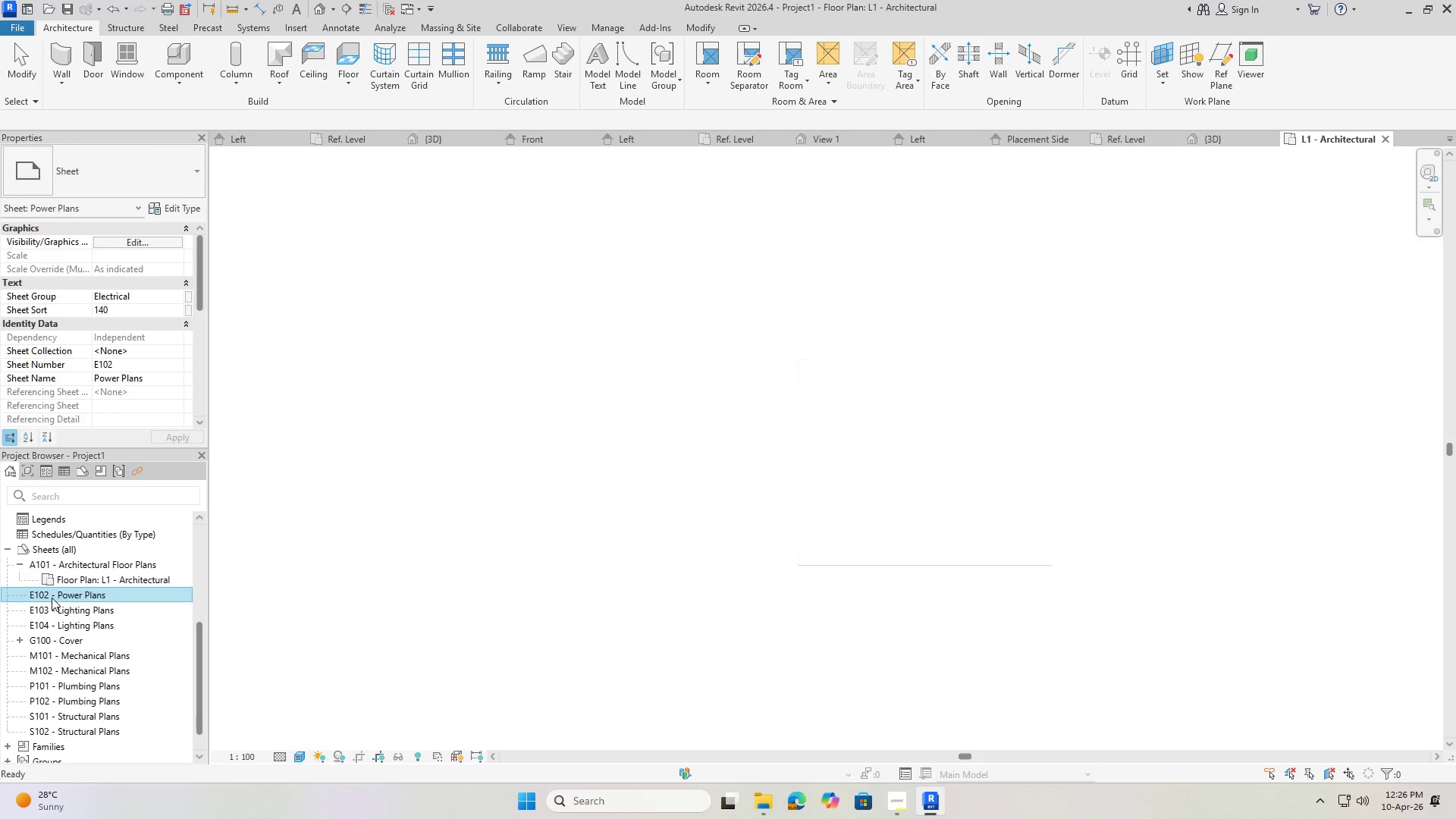 
key(Delete)
 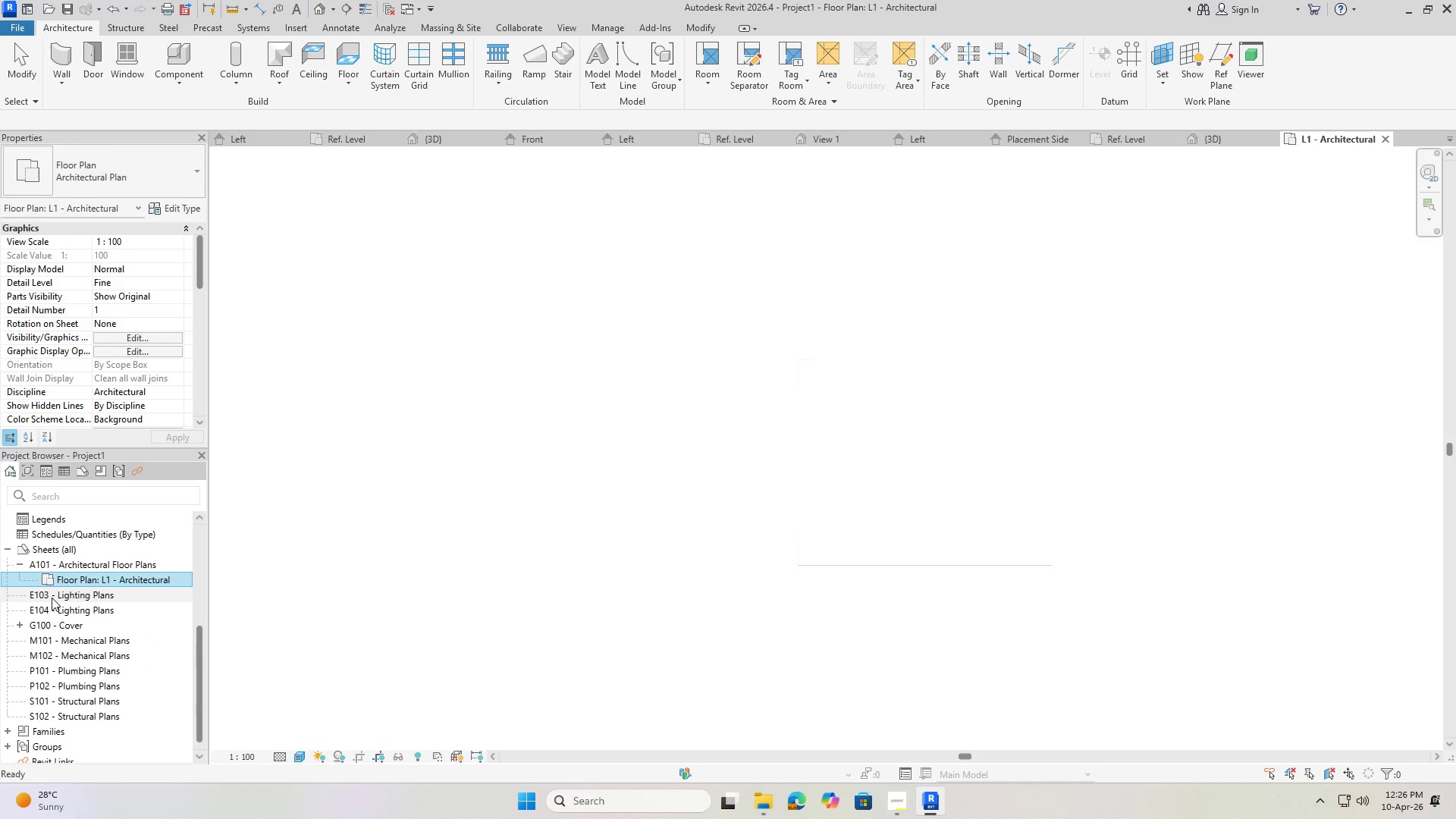 
left_click([52, 598])
 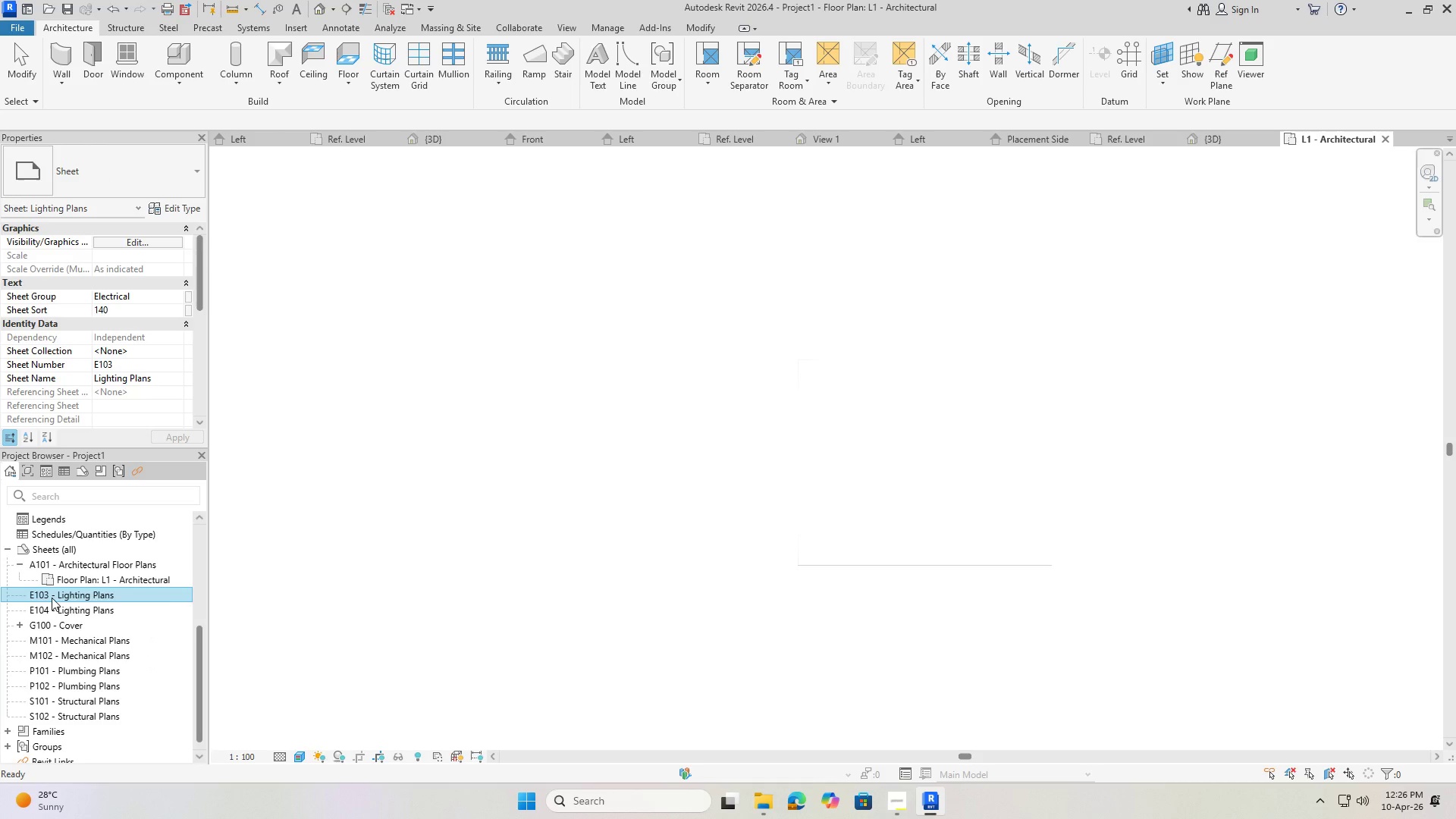 
key(Delete)
 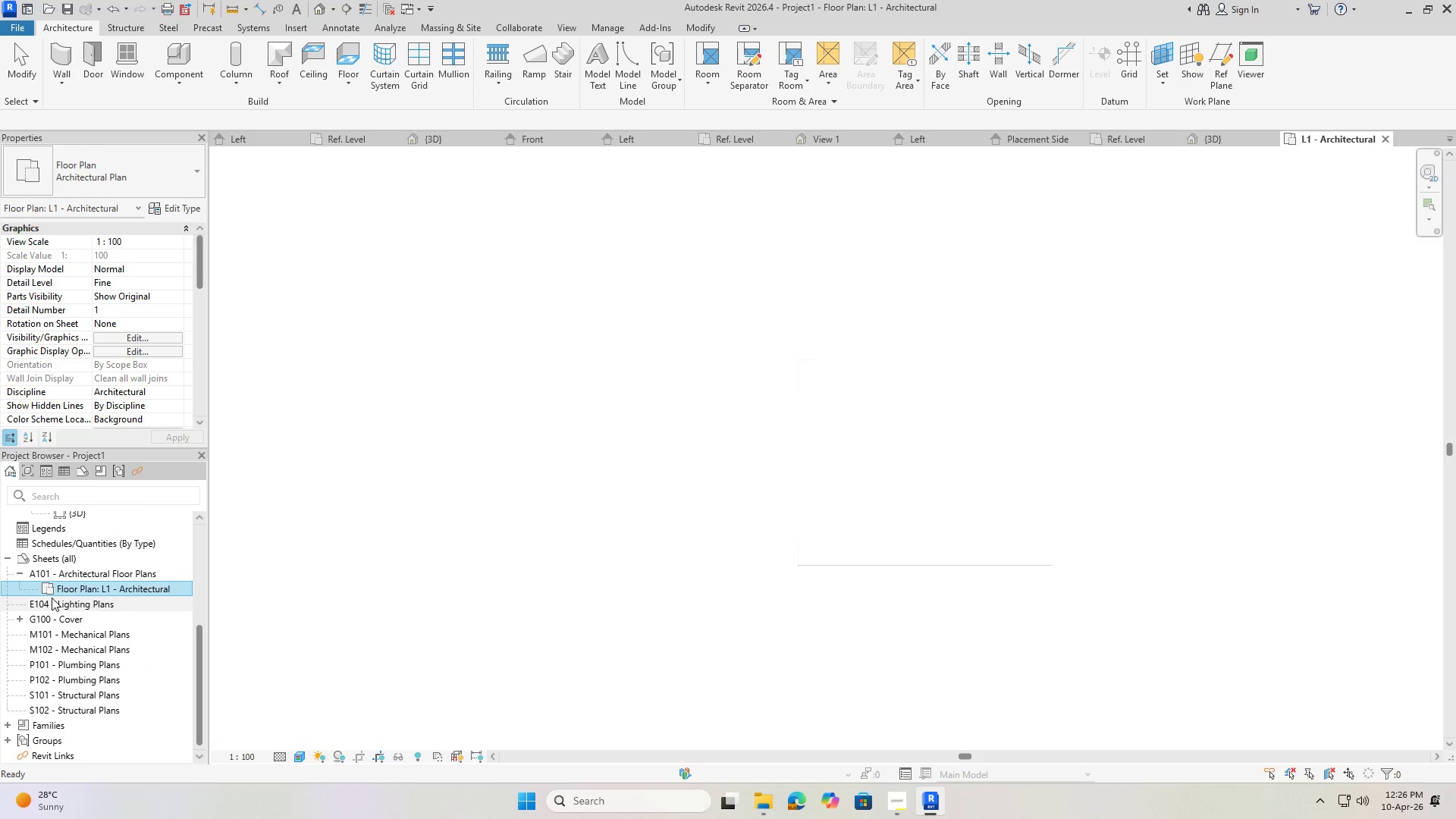 
left_click([52, 598])
 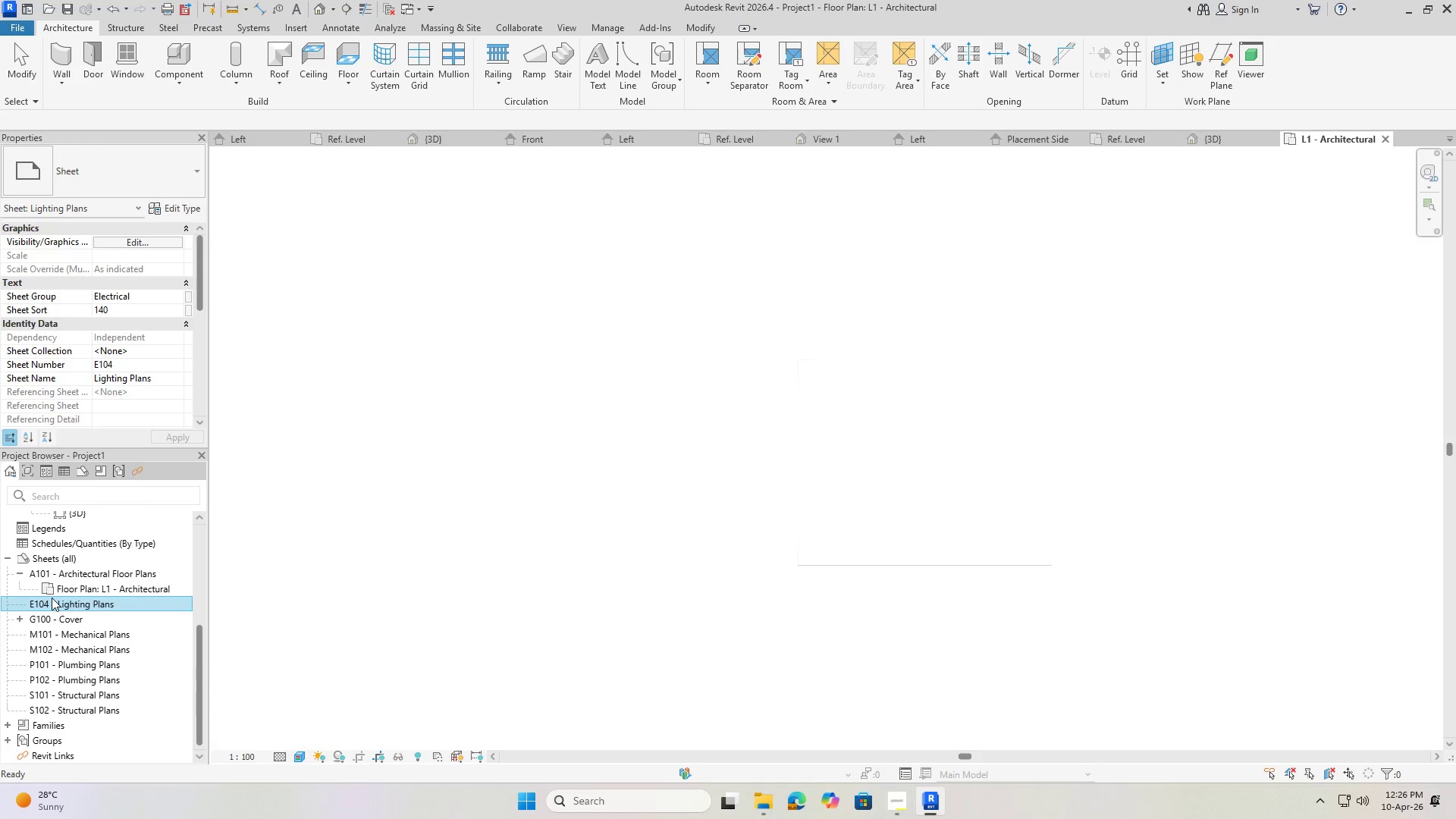 
key(Delete)
 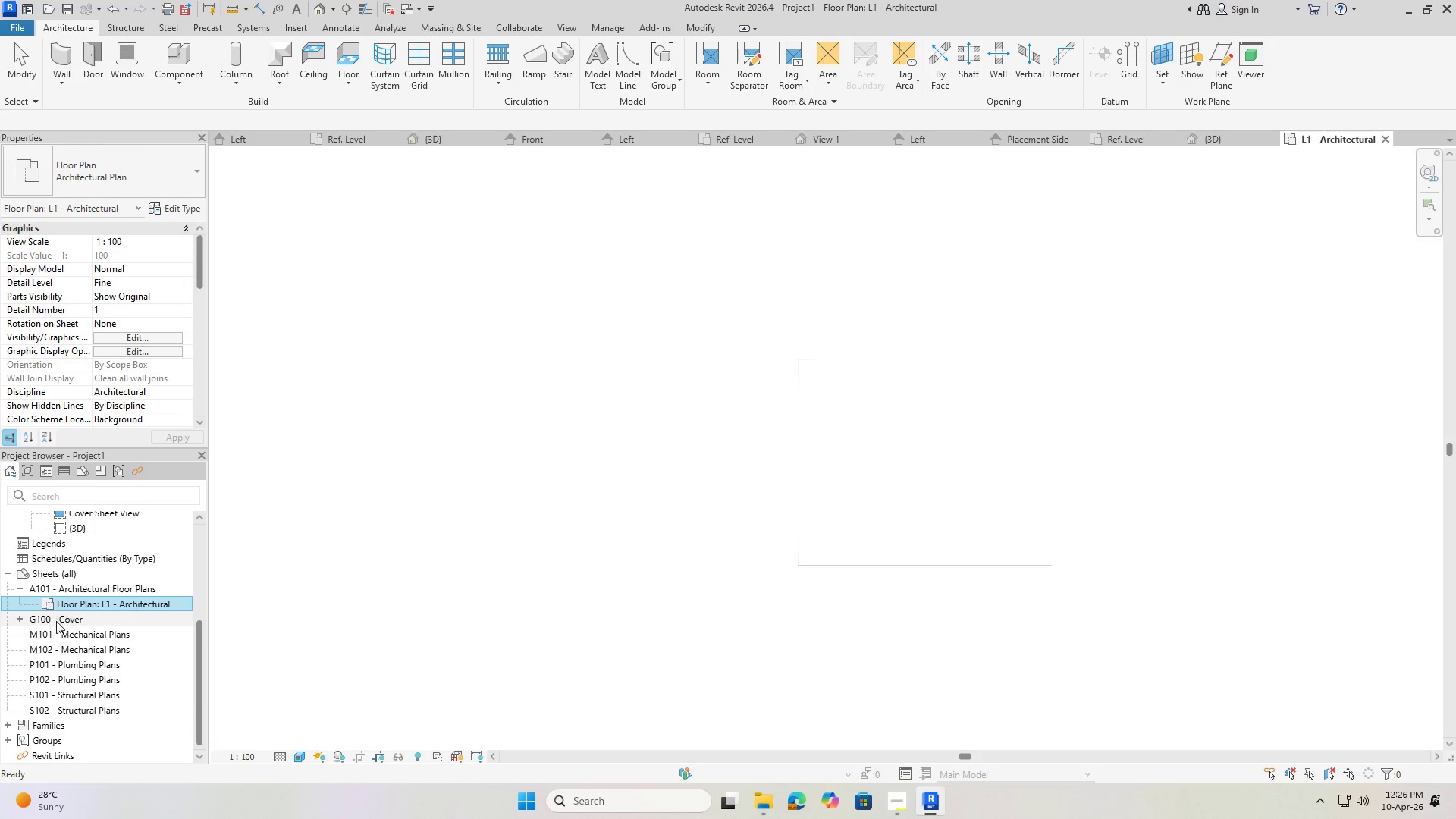 
left_click([54, 621])
 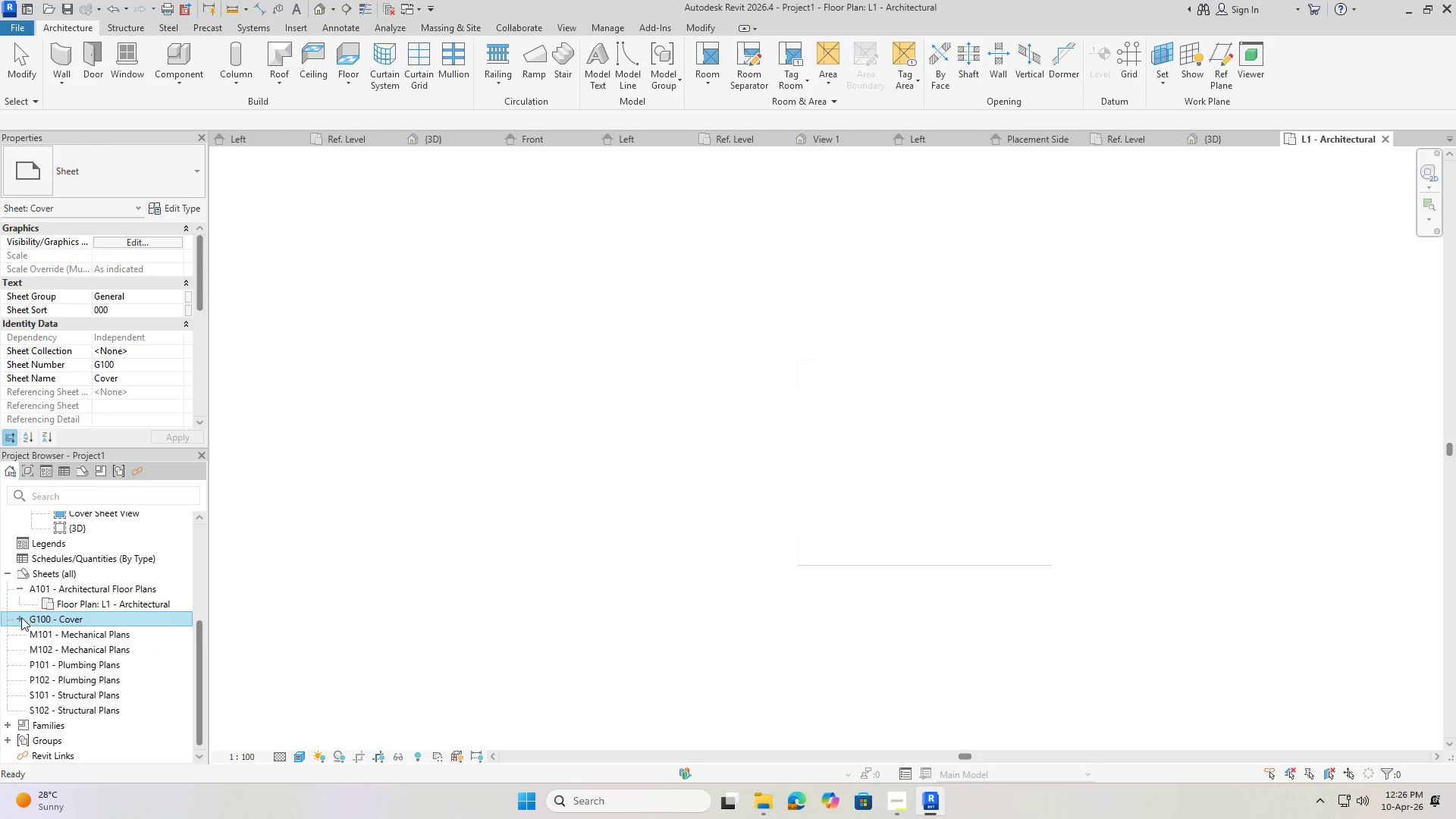 
left_click([20, 617])
 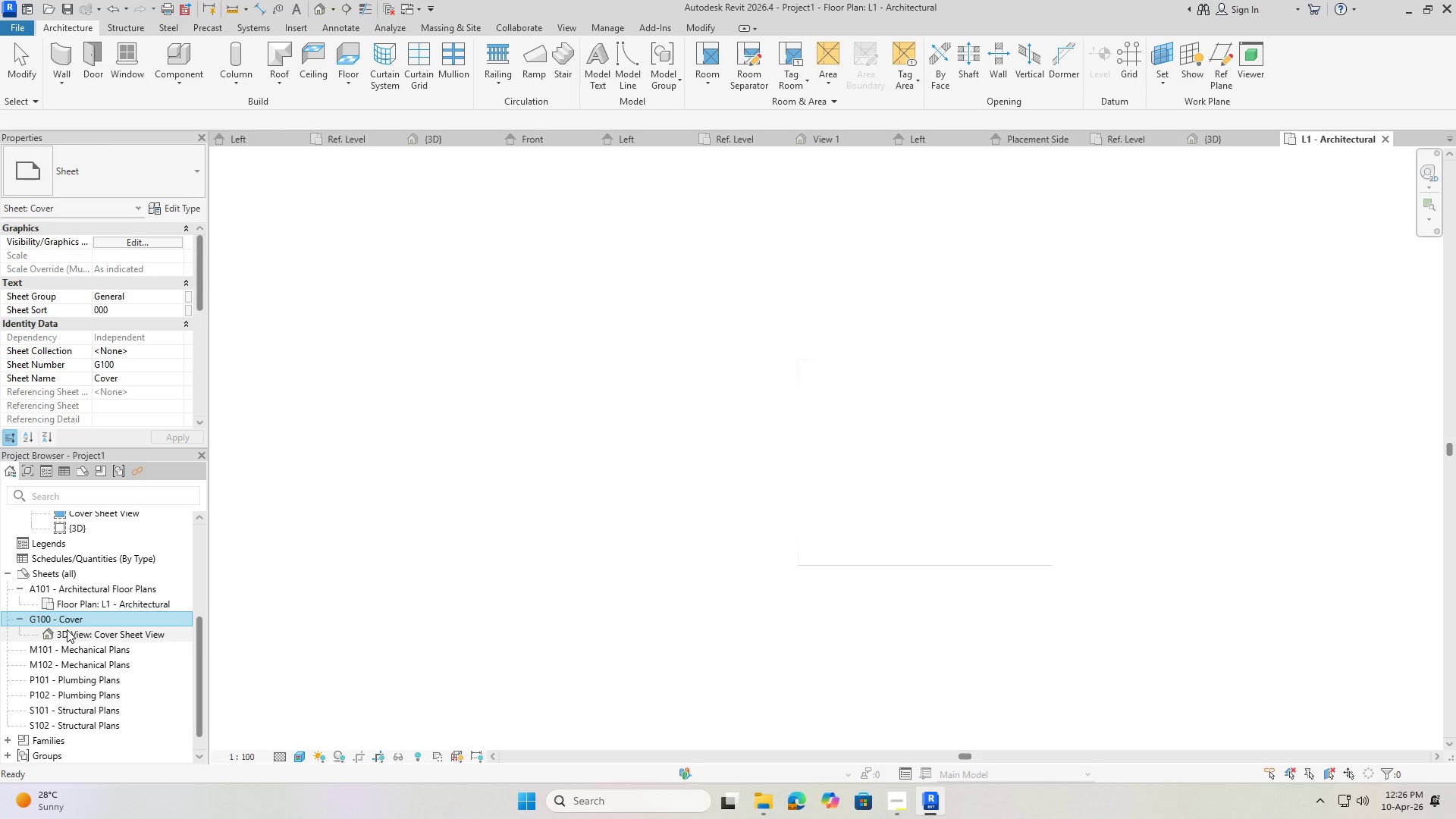 
double_click([67, 629])
 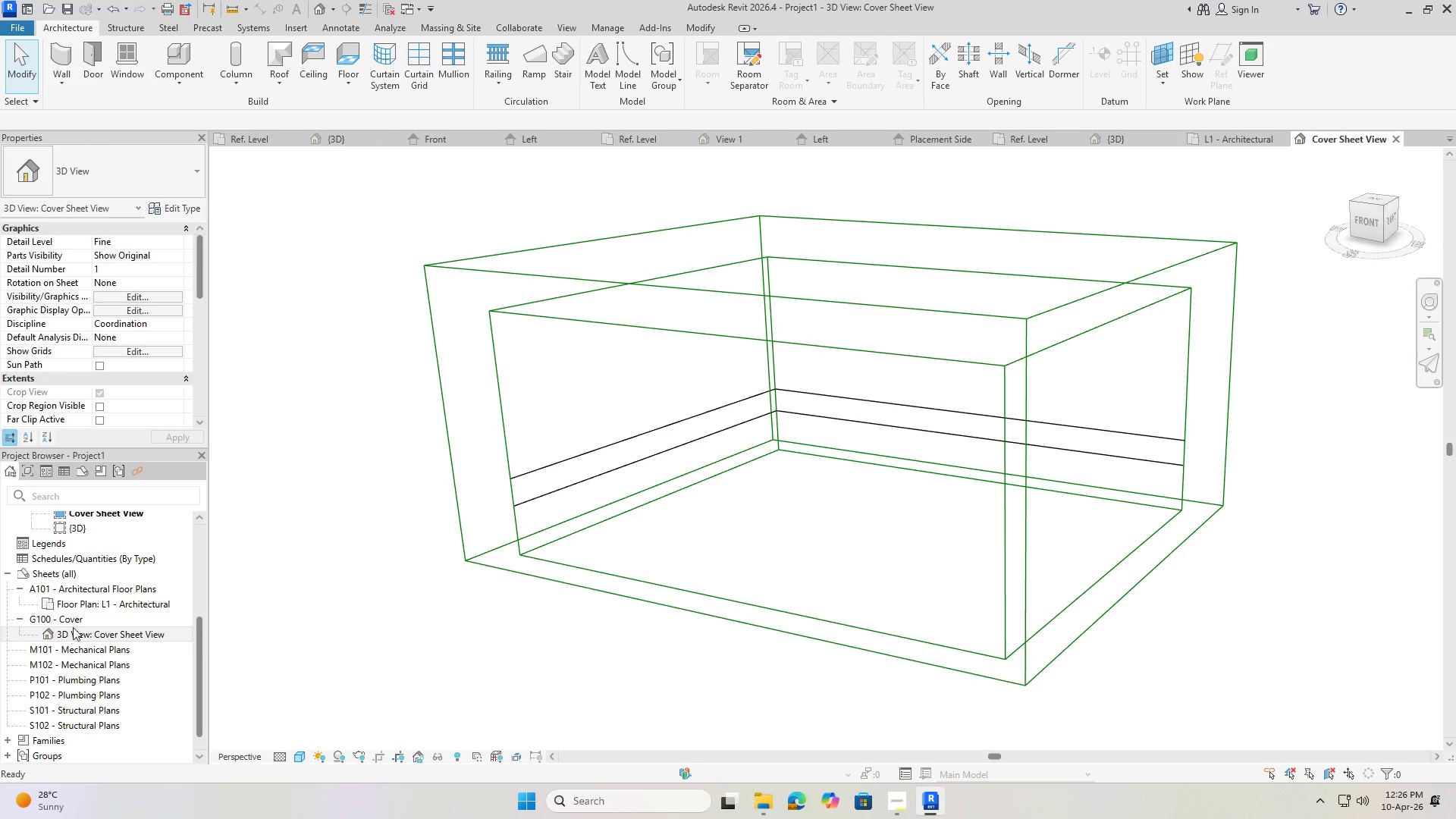 
scroll: coordinate [576, 504], scroll_direction: down, amount: 6.0
 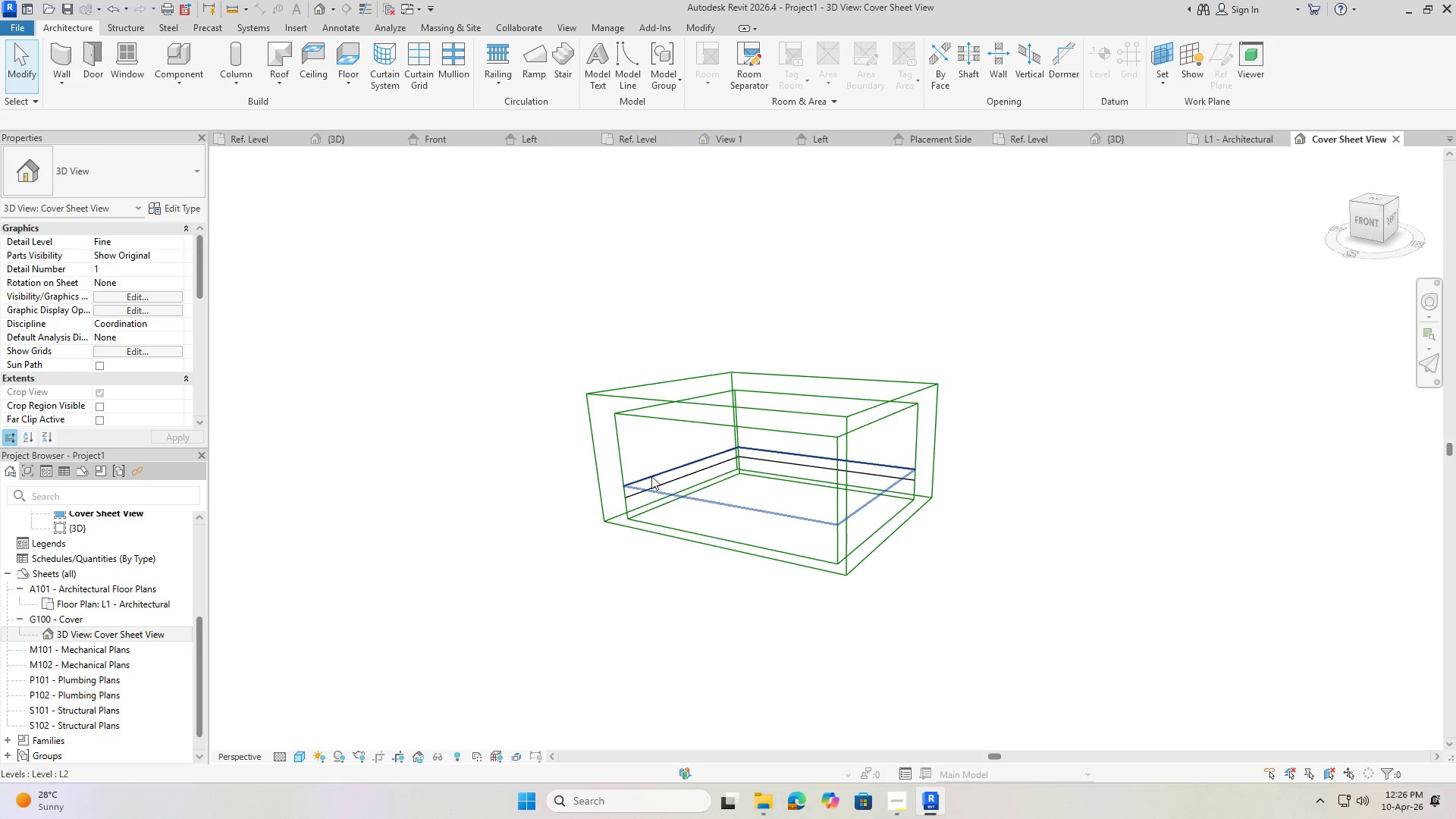 
hold_key(key=ShiftLeft, duration=1.34)
 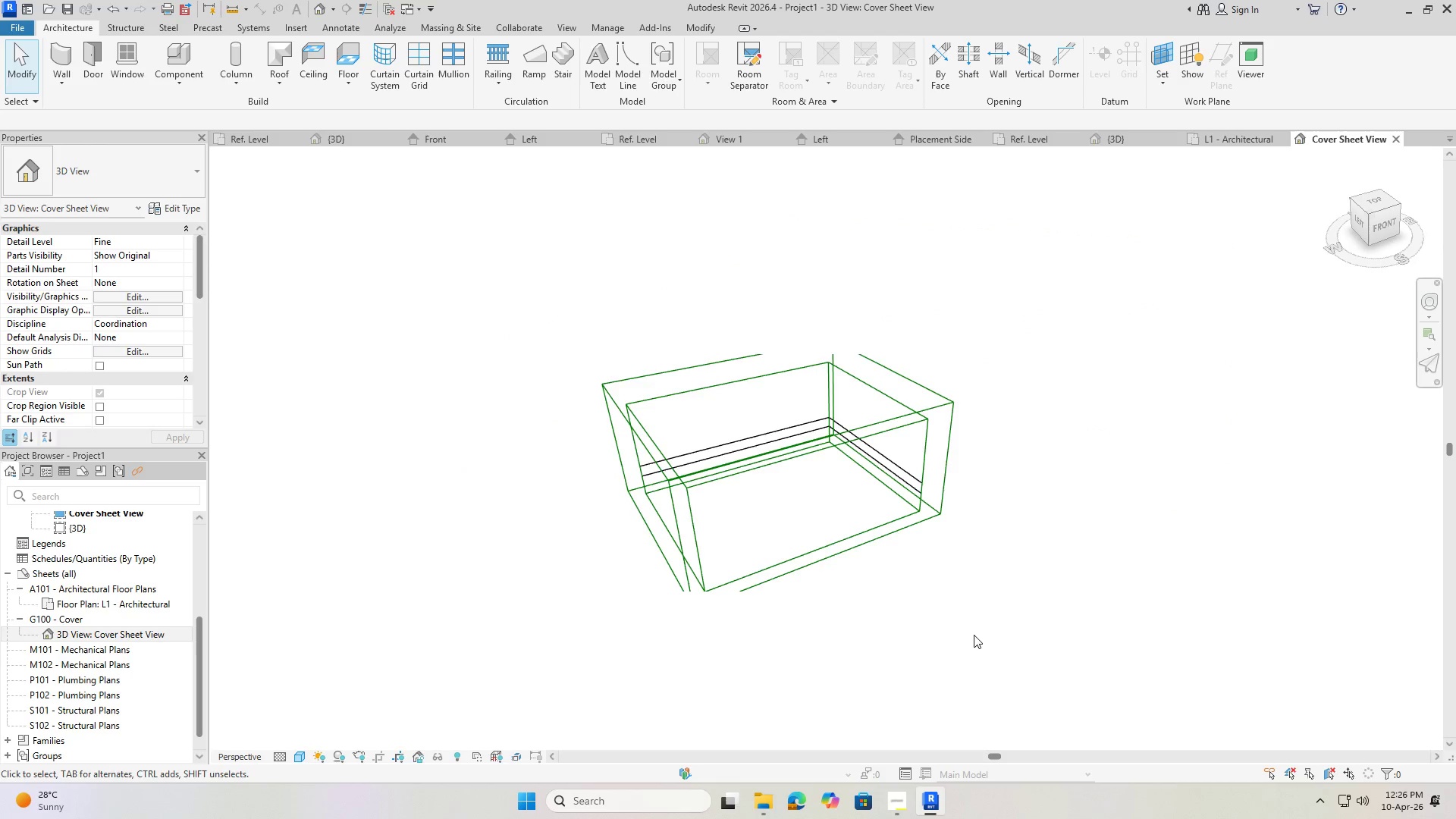 
left_click_drag(start_coordinate=[977, 635], to_coordinate=[523, 350])
 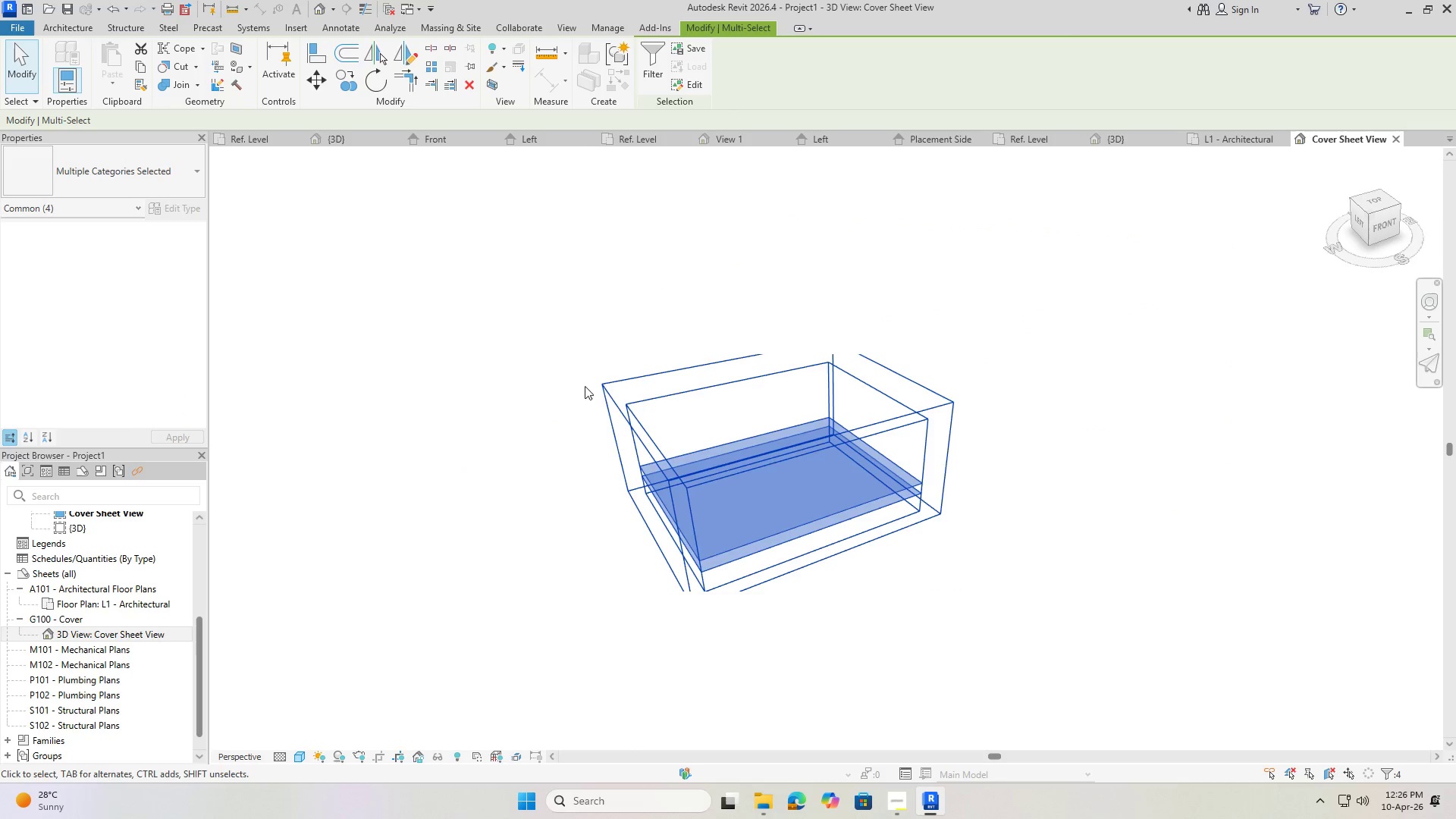 
right_click([598, 395])
 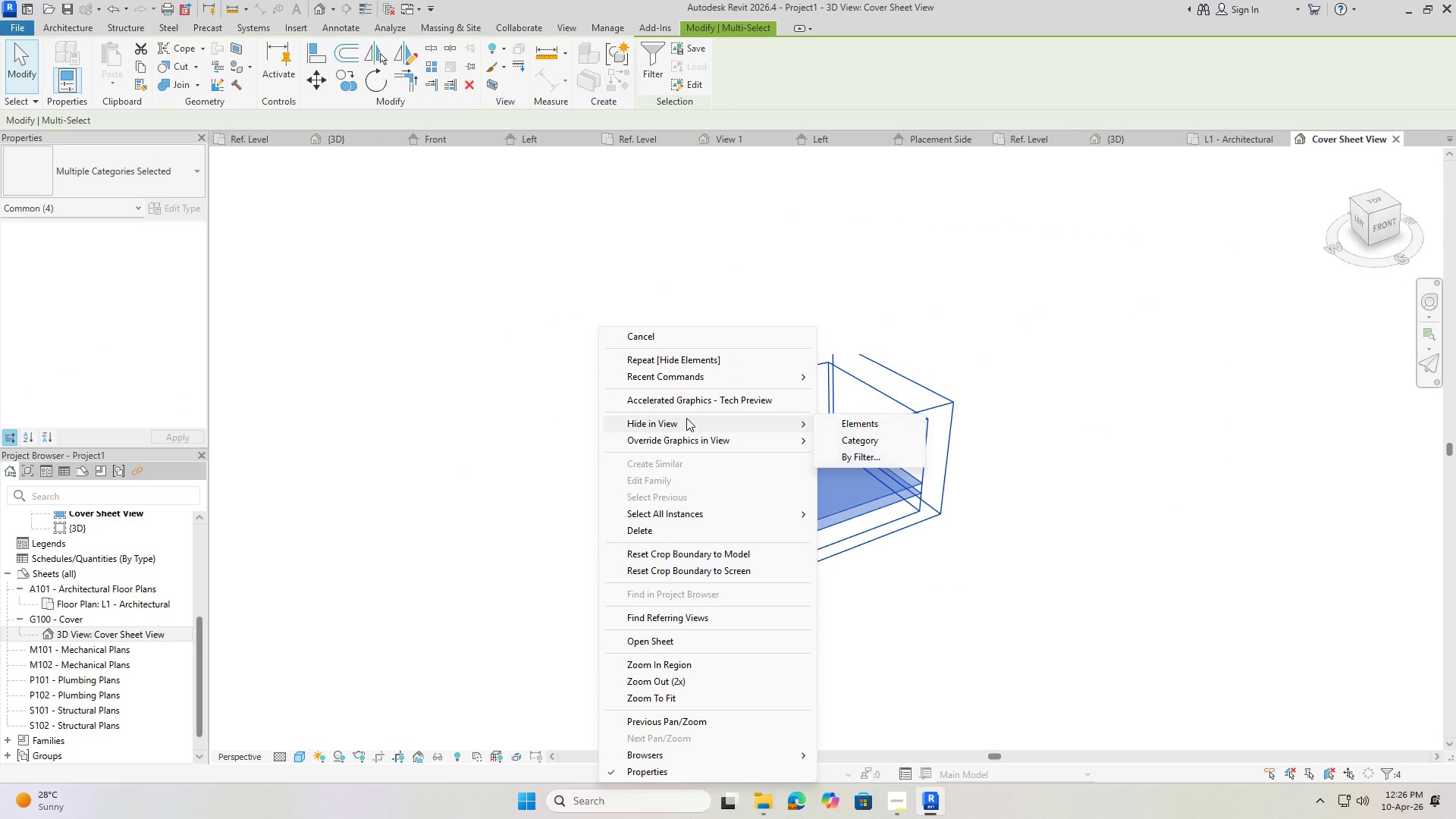 
left_click([838, 423])
 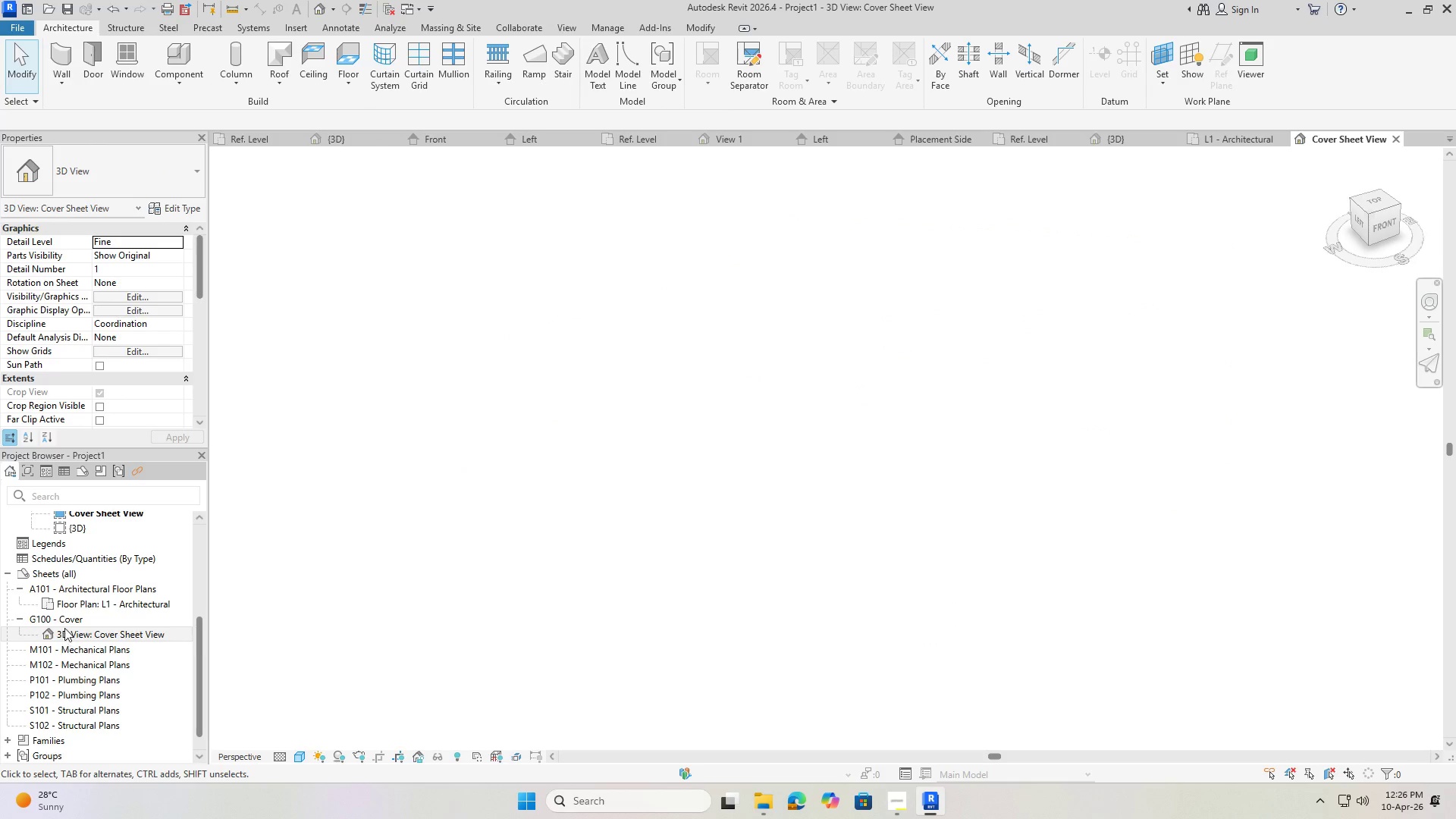 
left_click([76, 601])
 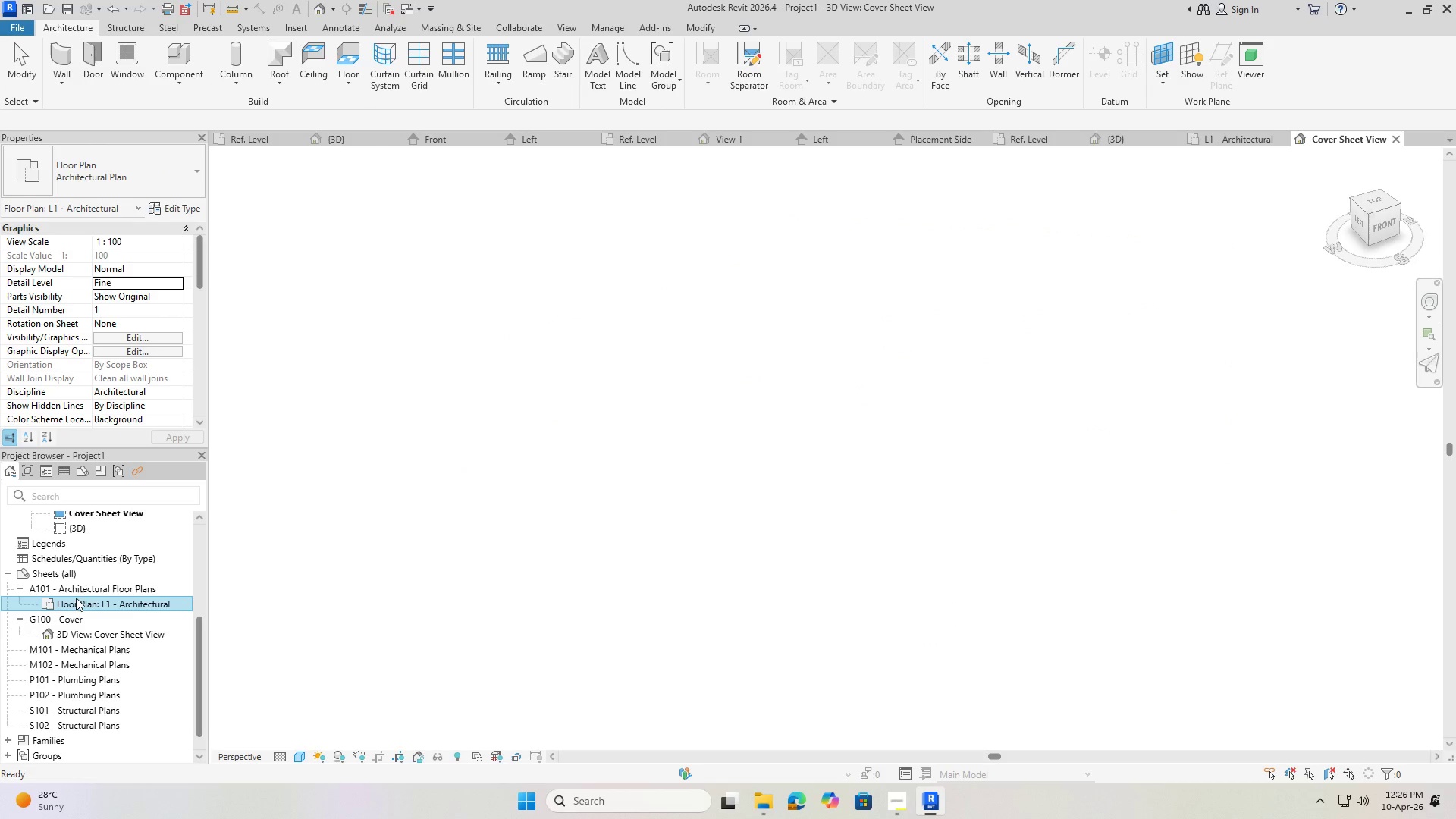 
left_click([75, 590])
 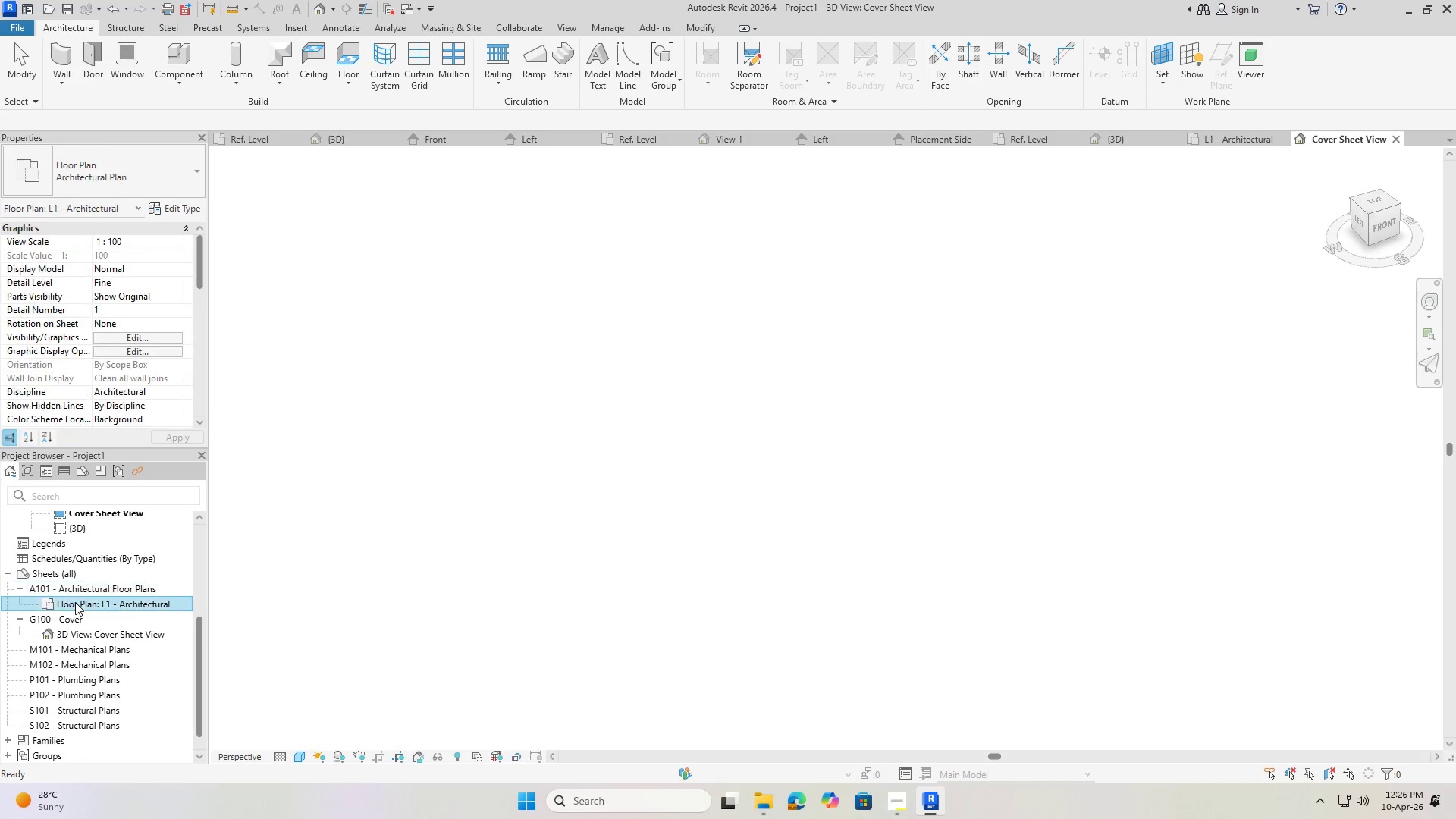 
double_click([72, 591])
 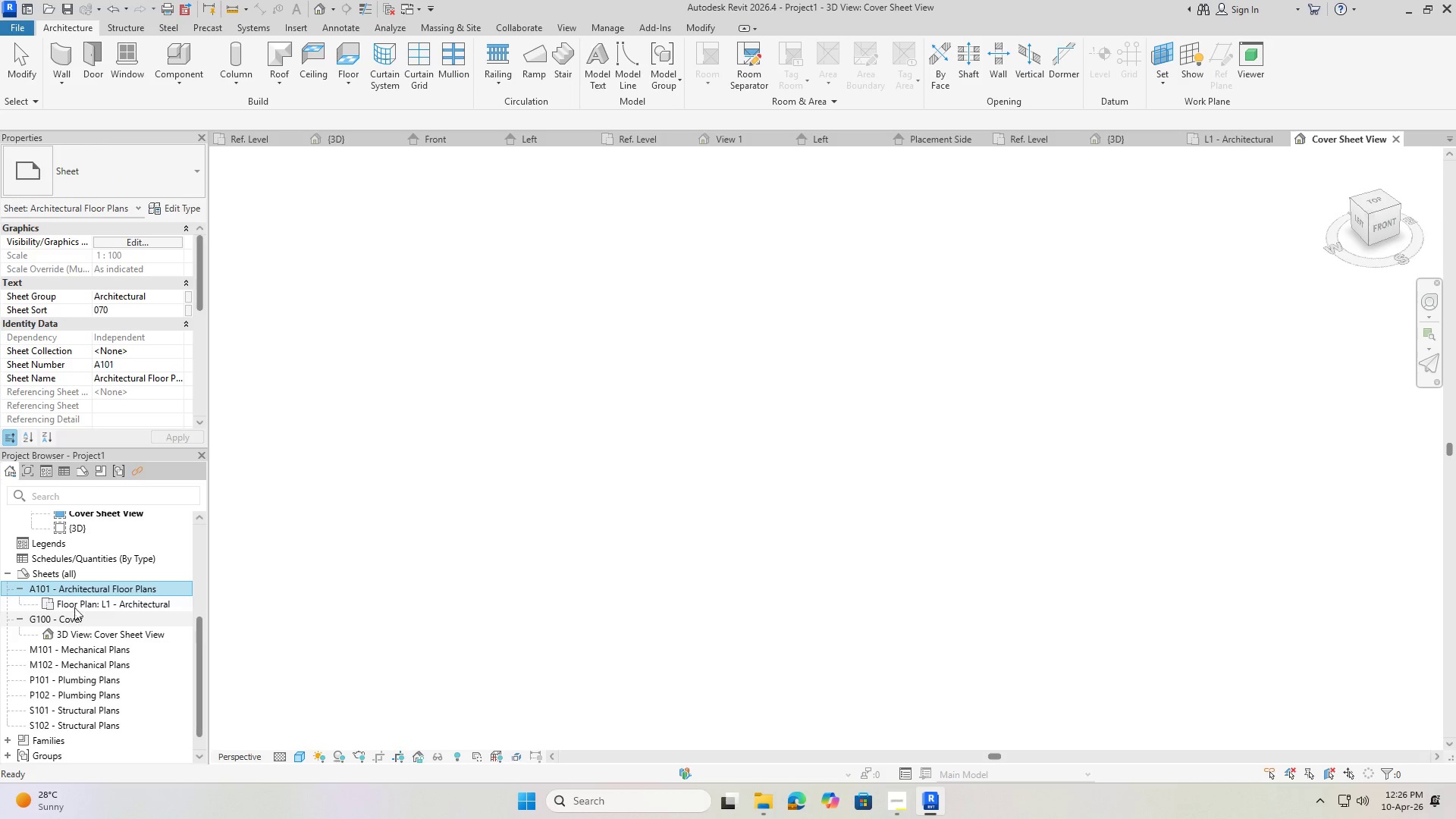 
left_click([74, 601])
 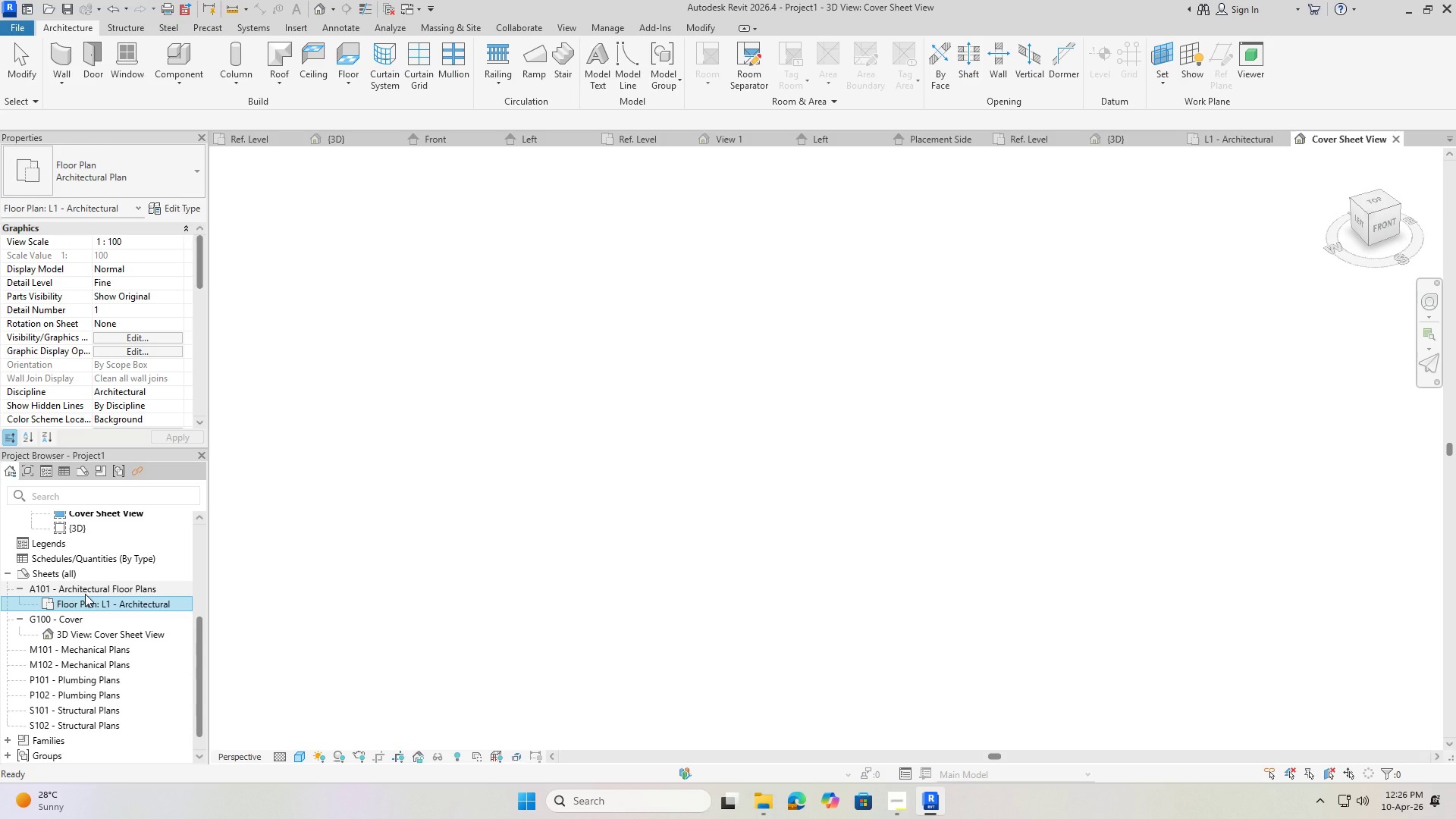 
key(Delete)
 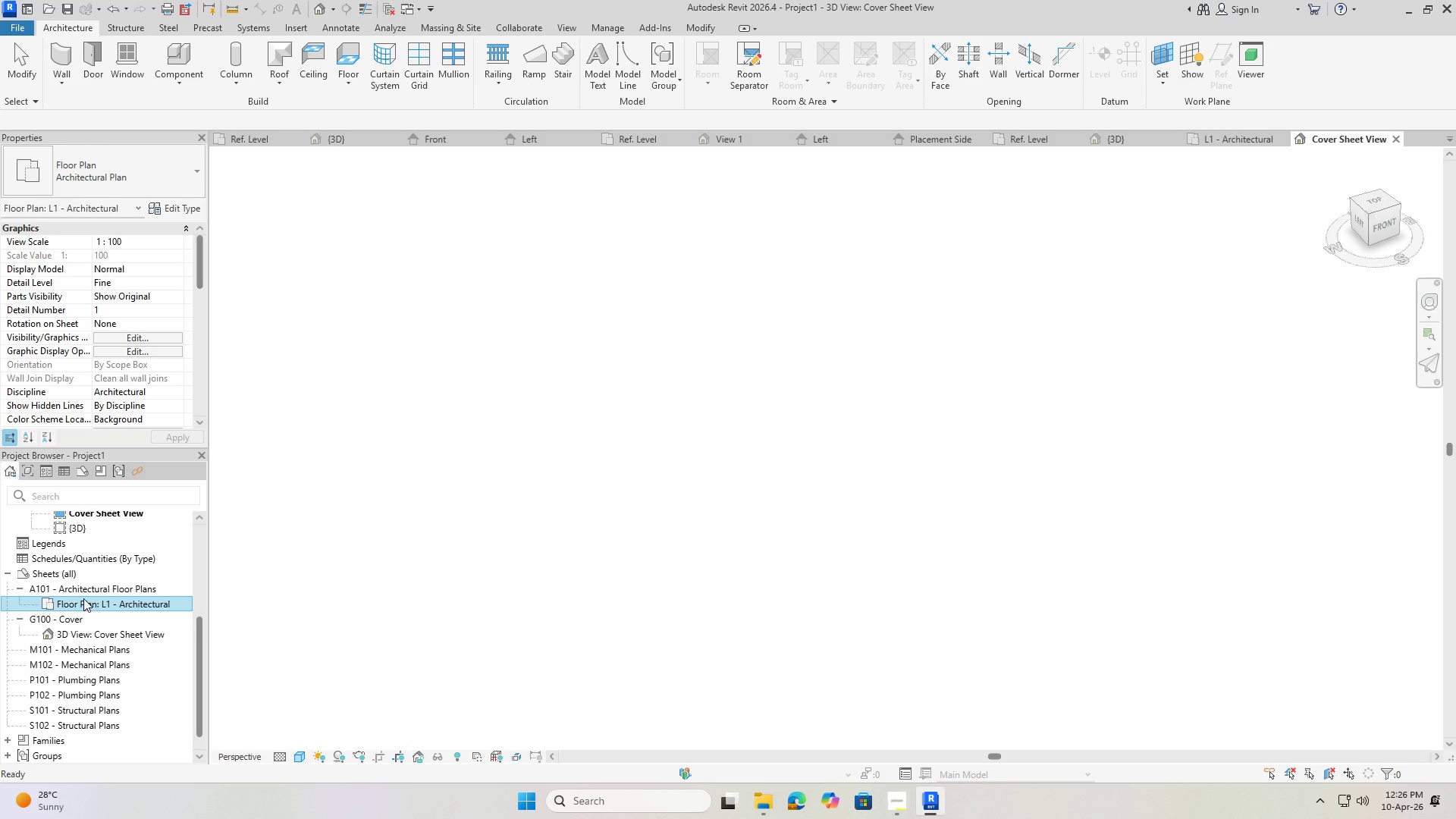 
left_click([80, 595])
 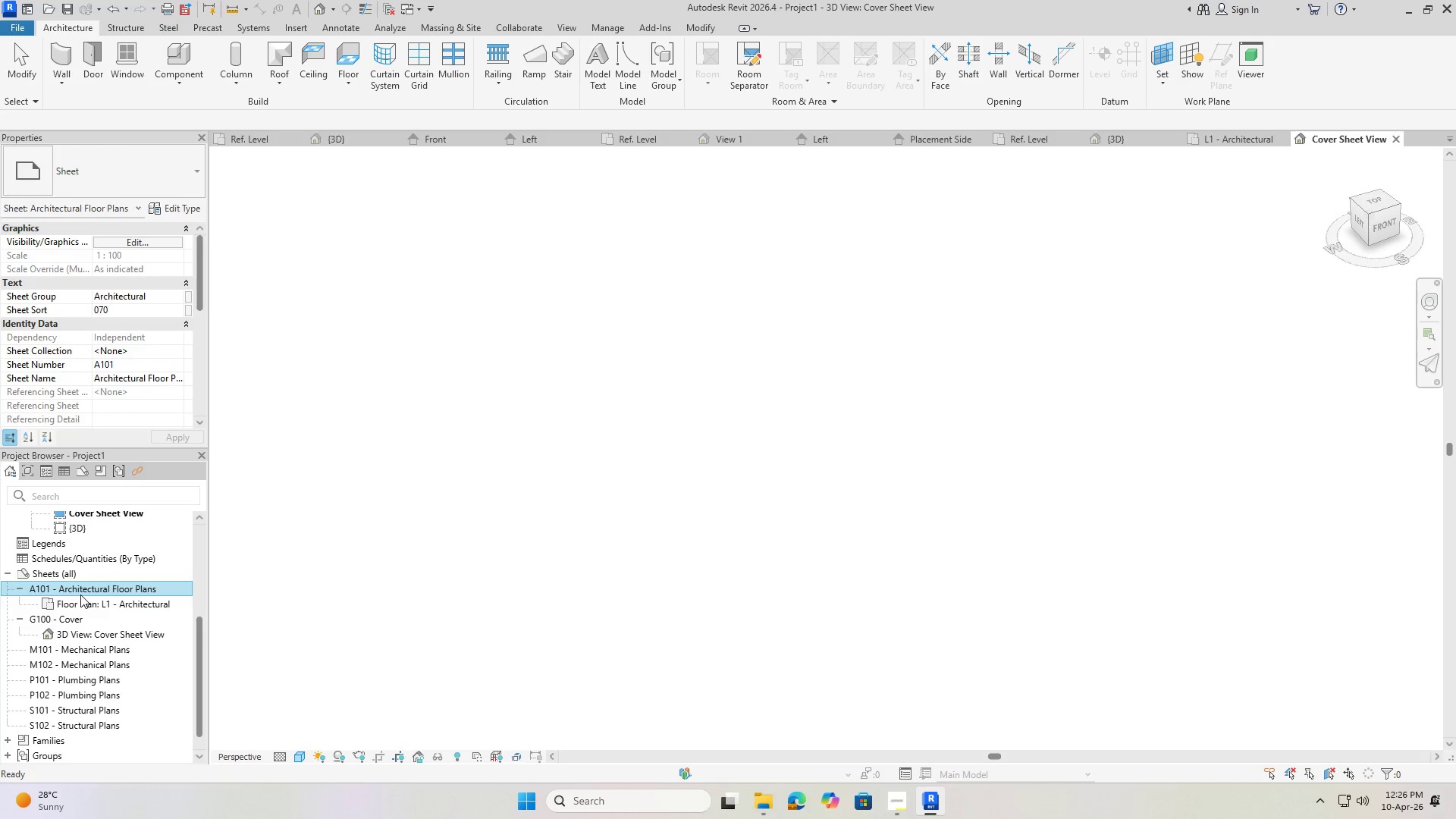 
key(Delete)
 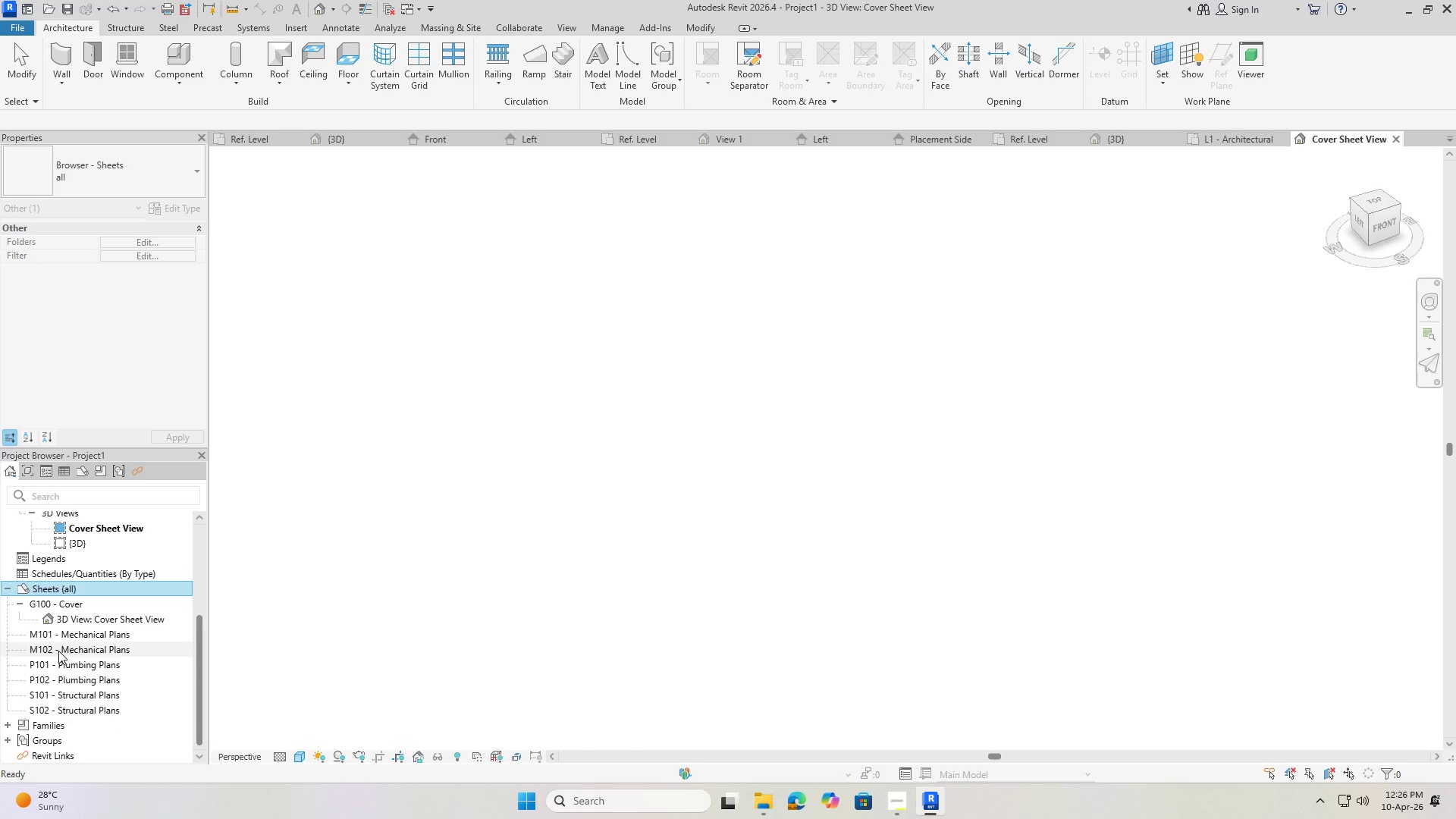 
left_click([62, 633])
 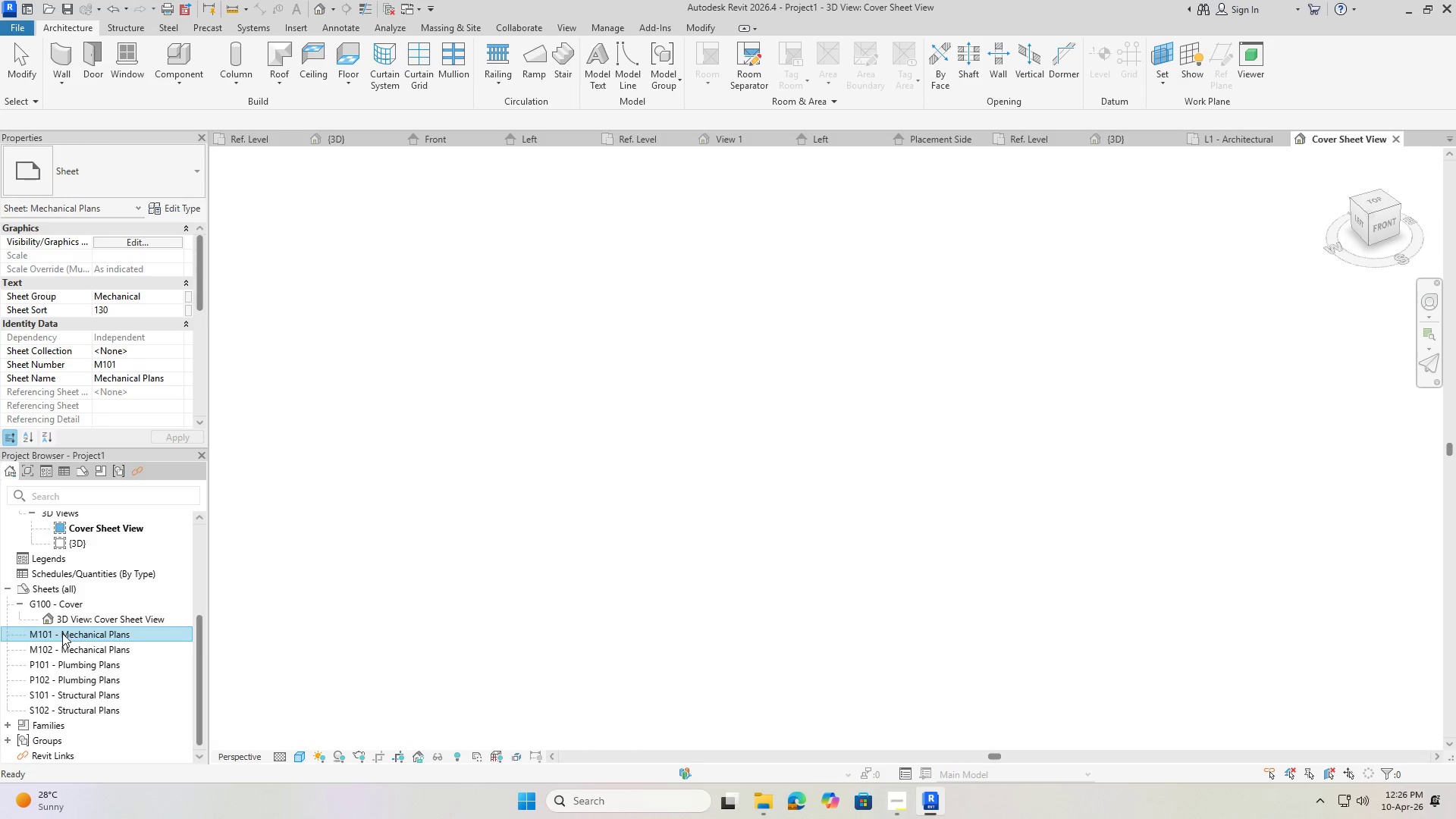 
key(Delete)
 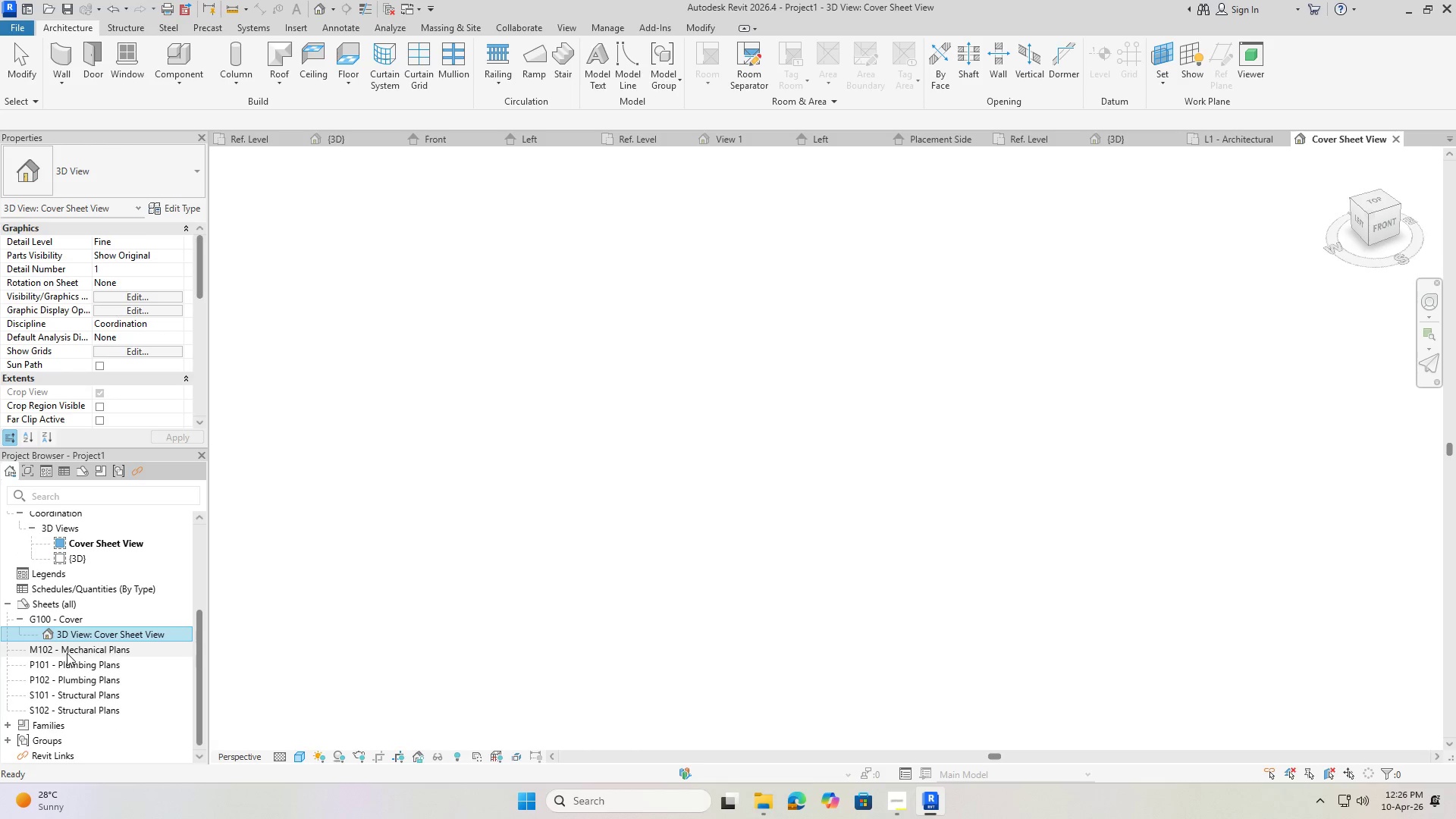 
key(Delete)
 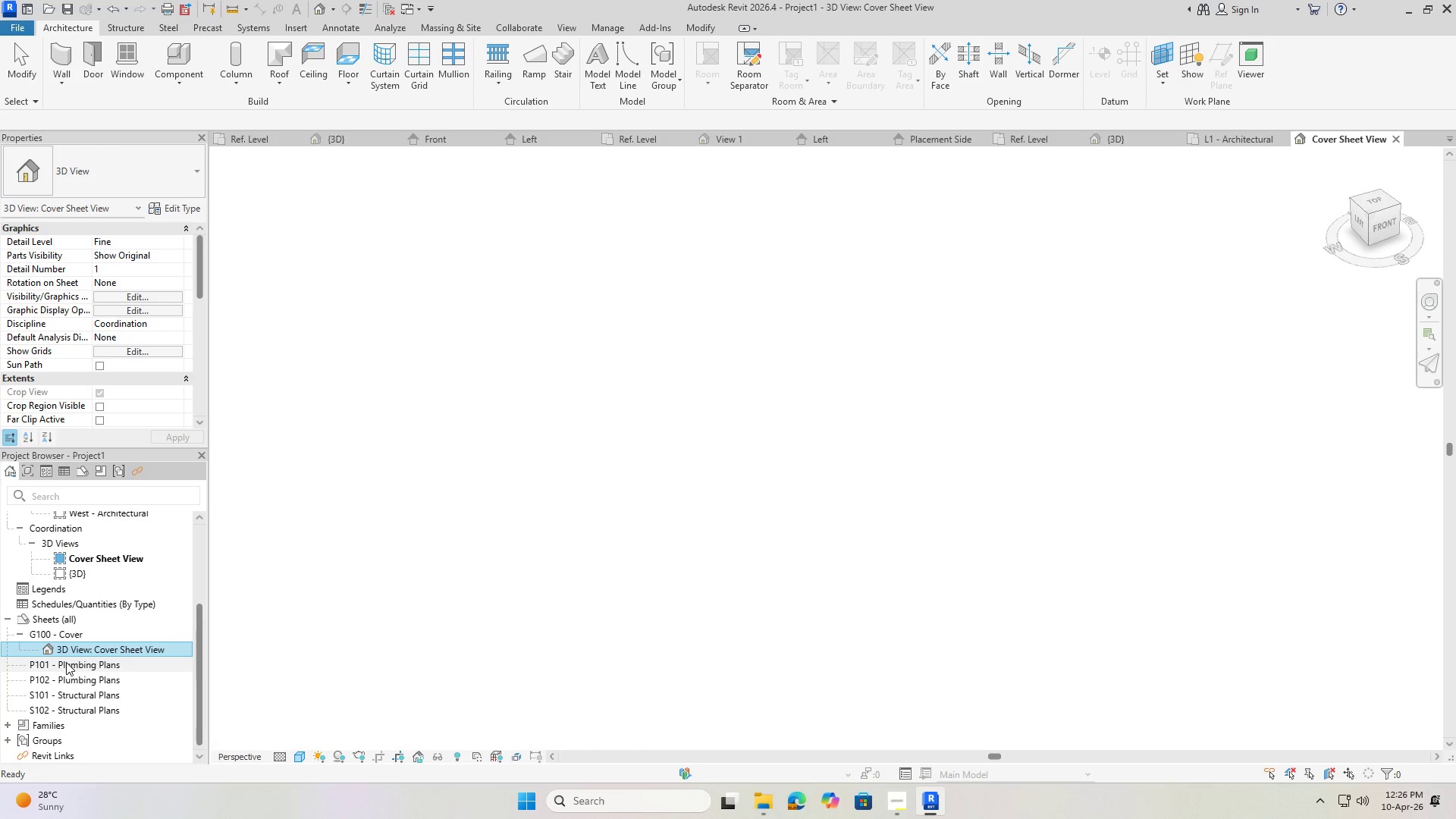 
left_click([67, 663])
 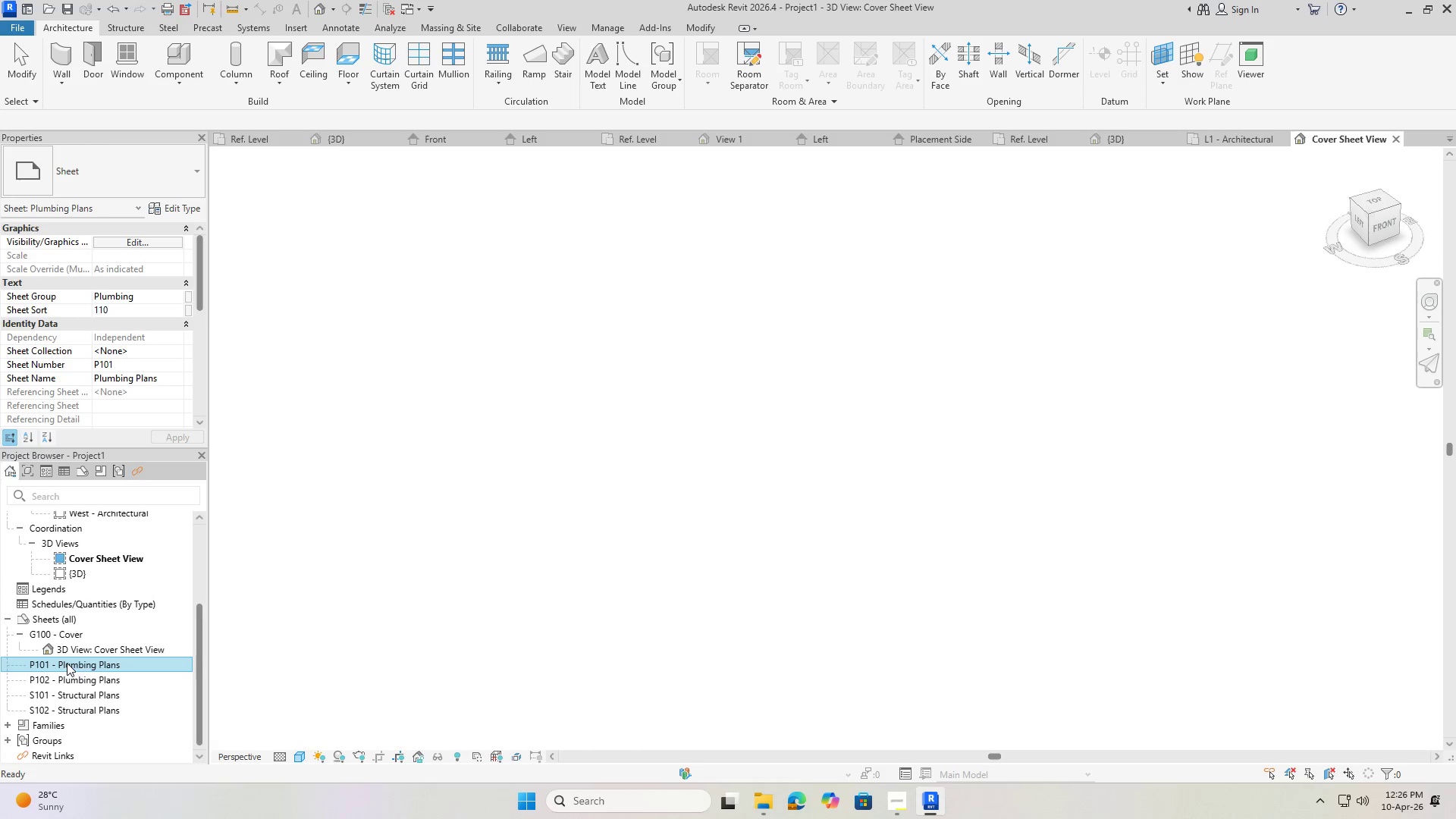 
key(Delete)
 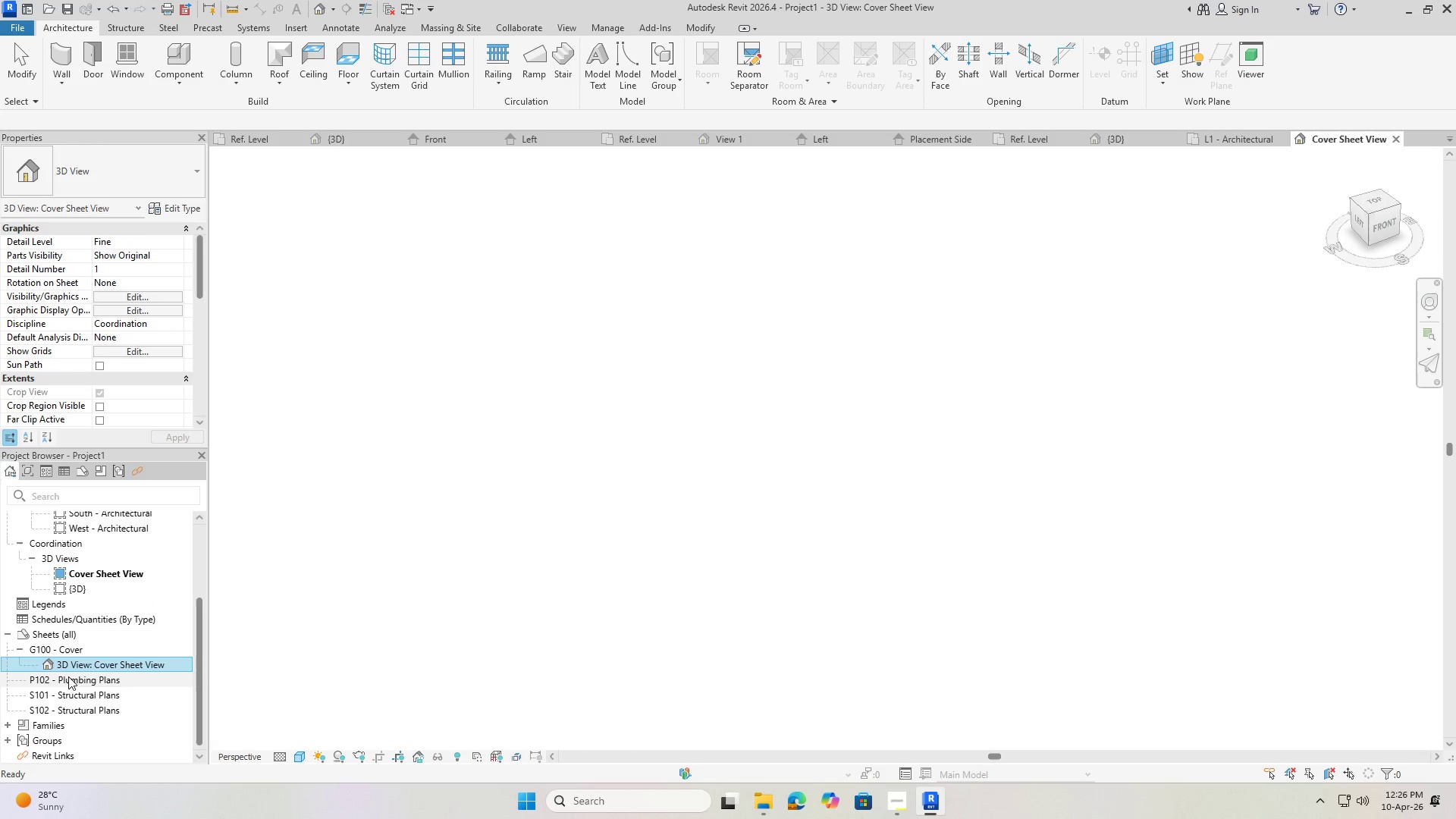 
left_click([69, 676])
 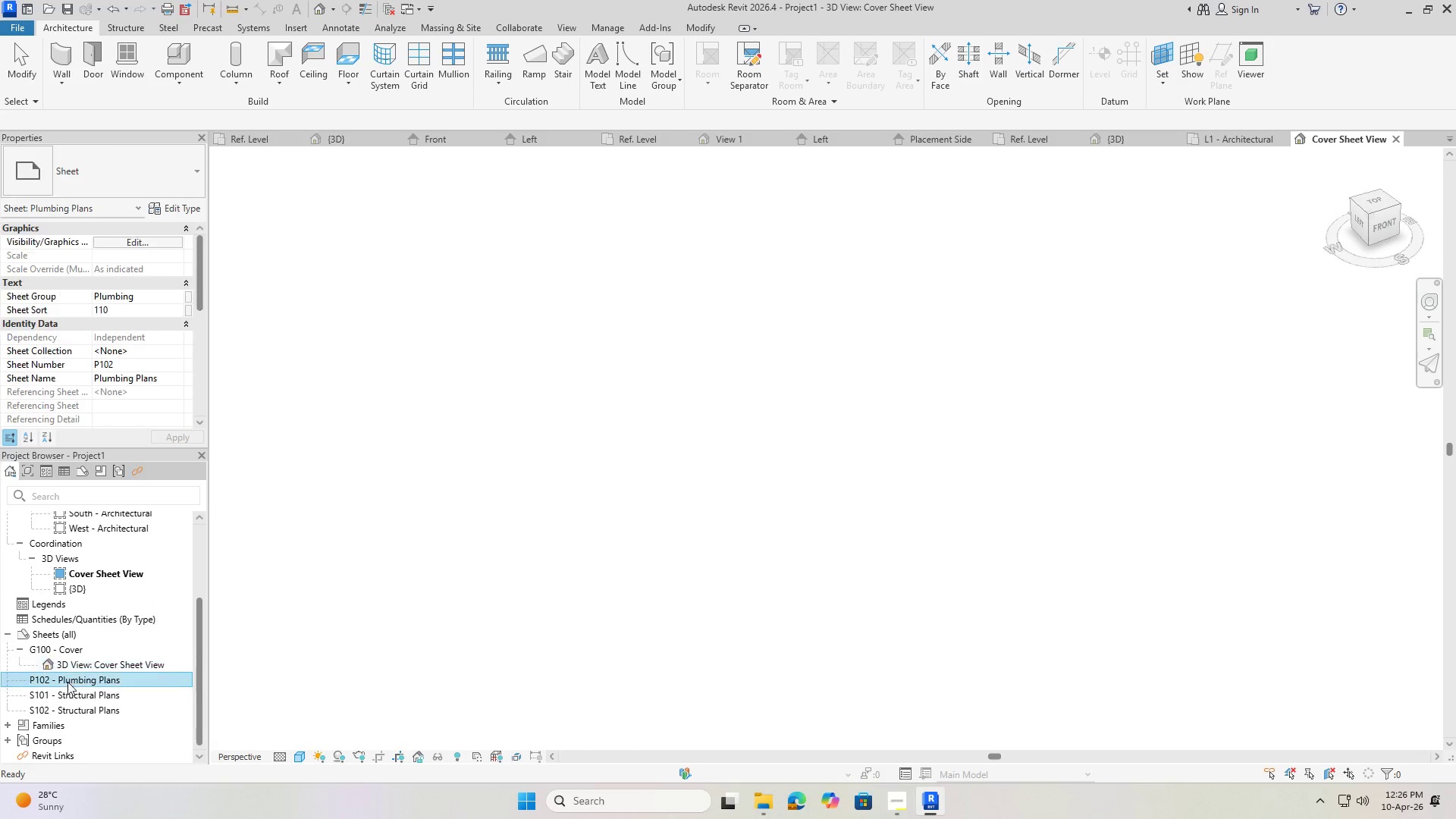 
key(Delete)
 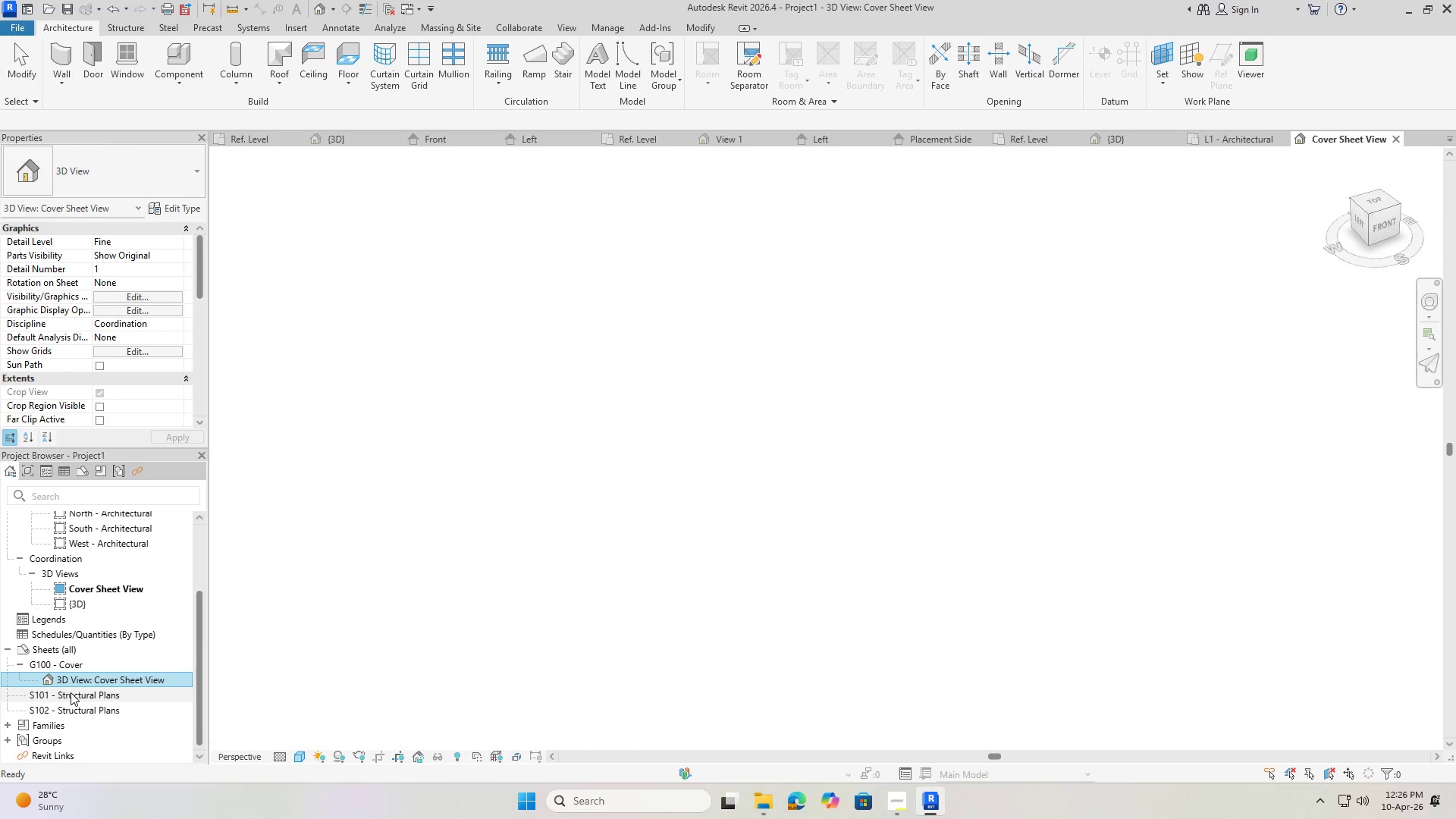 
left_click([71, 692])
 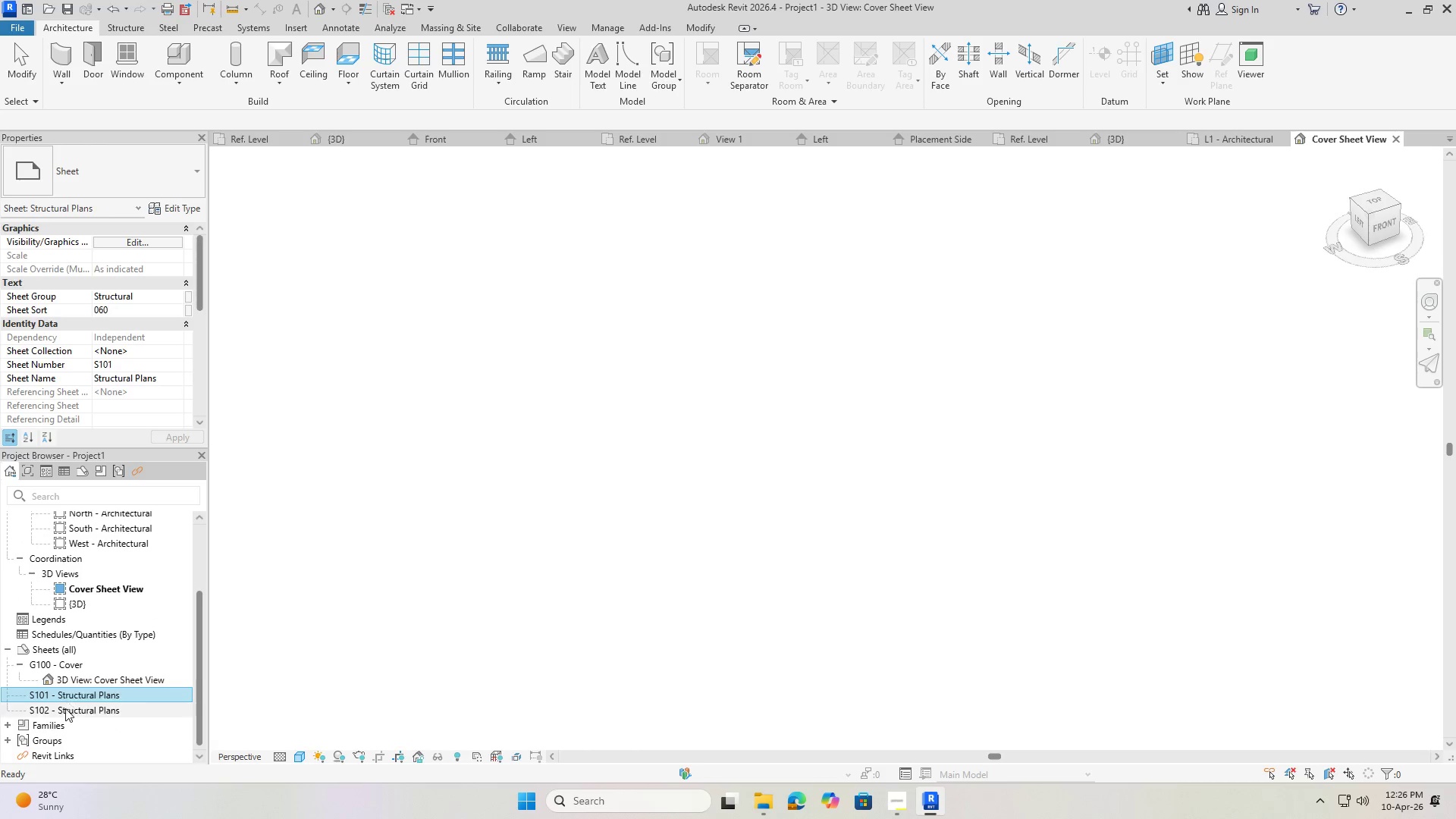 
key(Delete)
 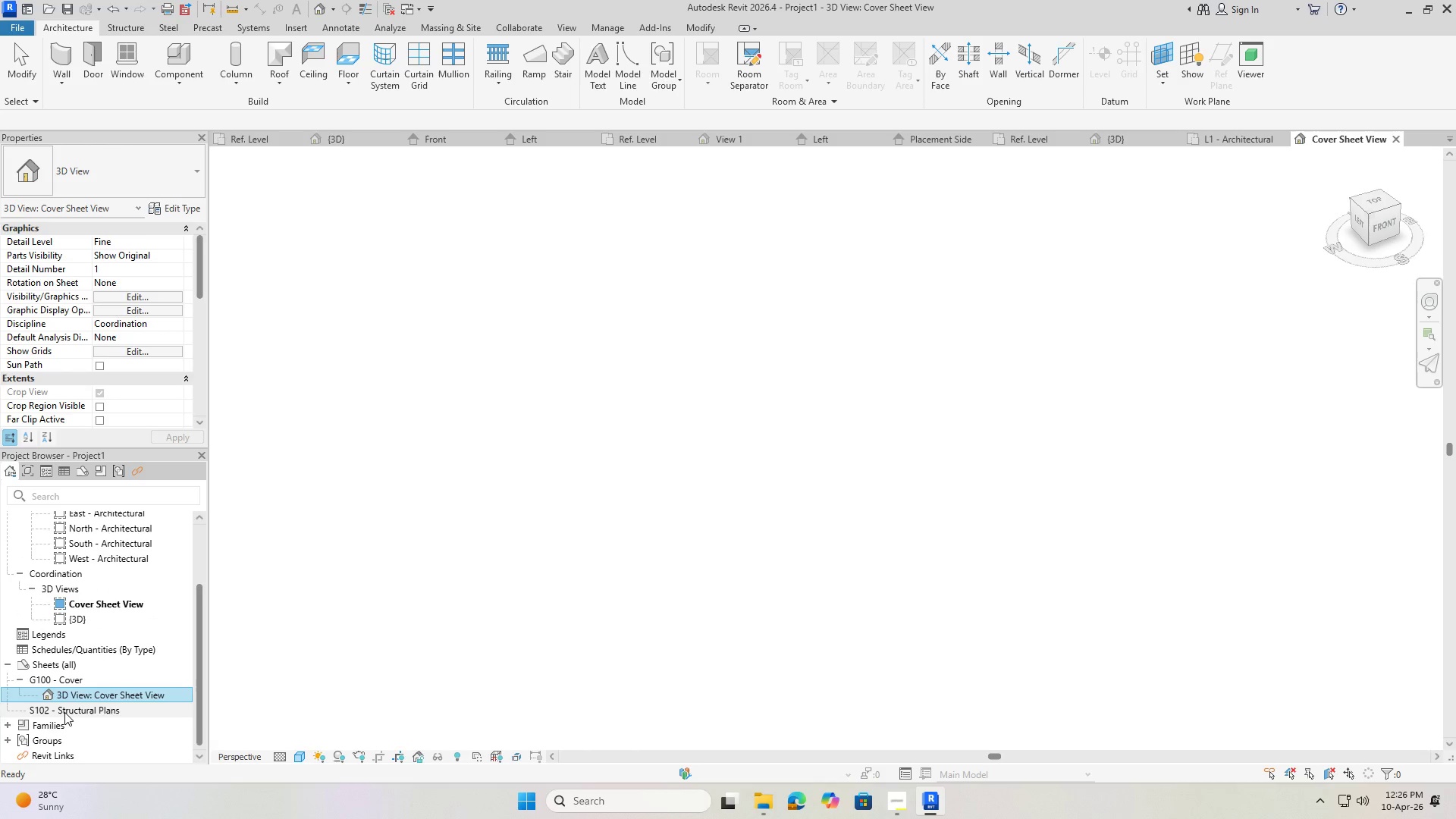 
left_click([64, 711])
 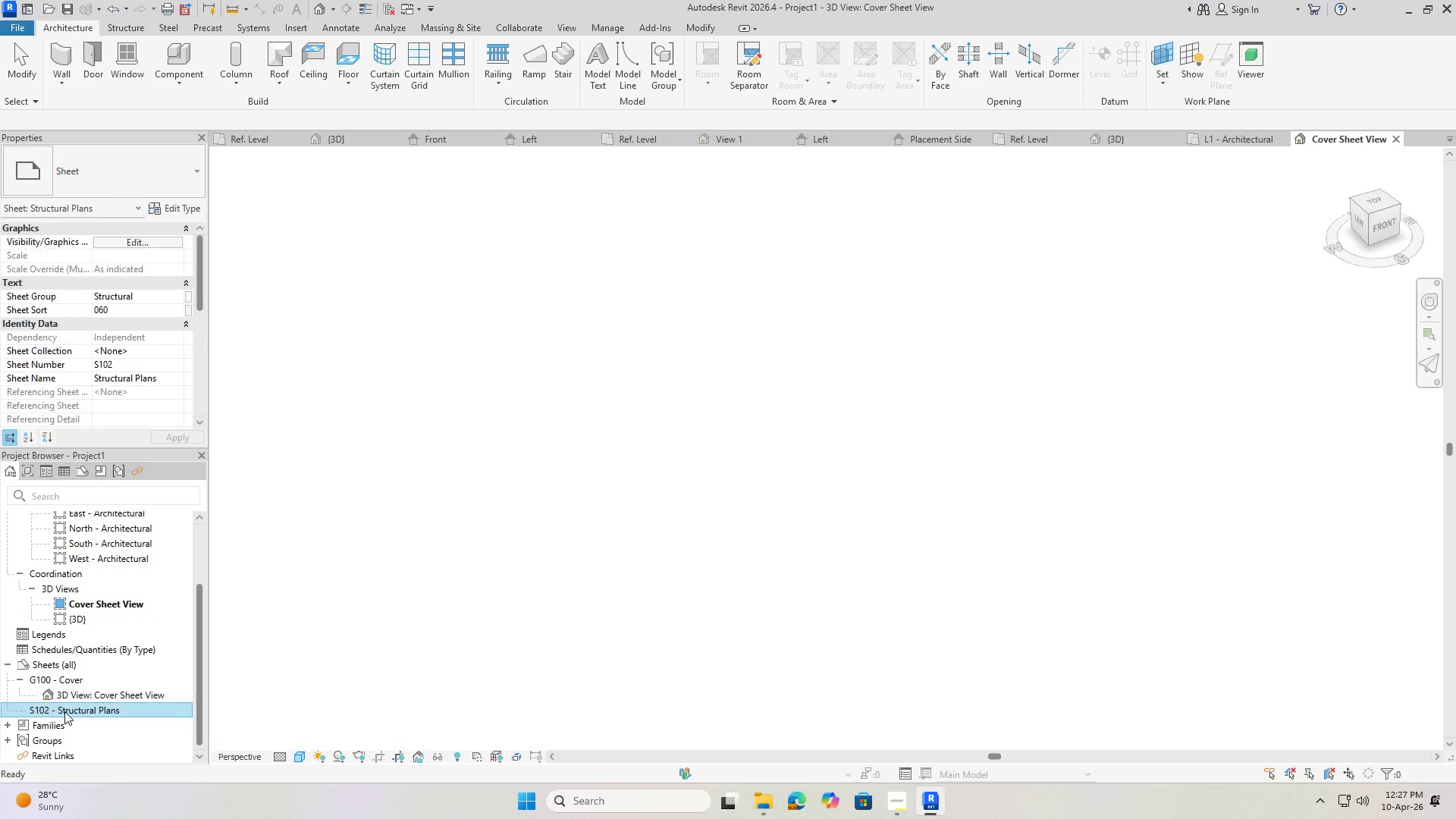 
key(Delete)
 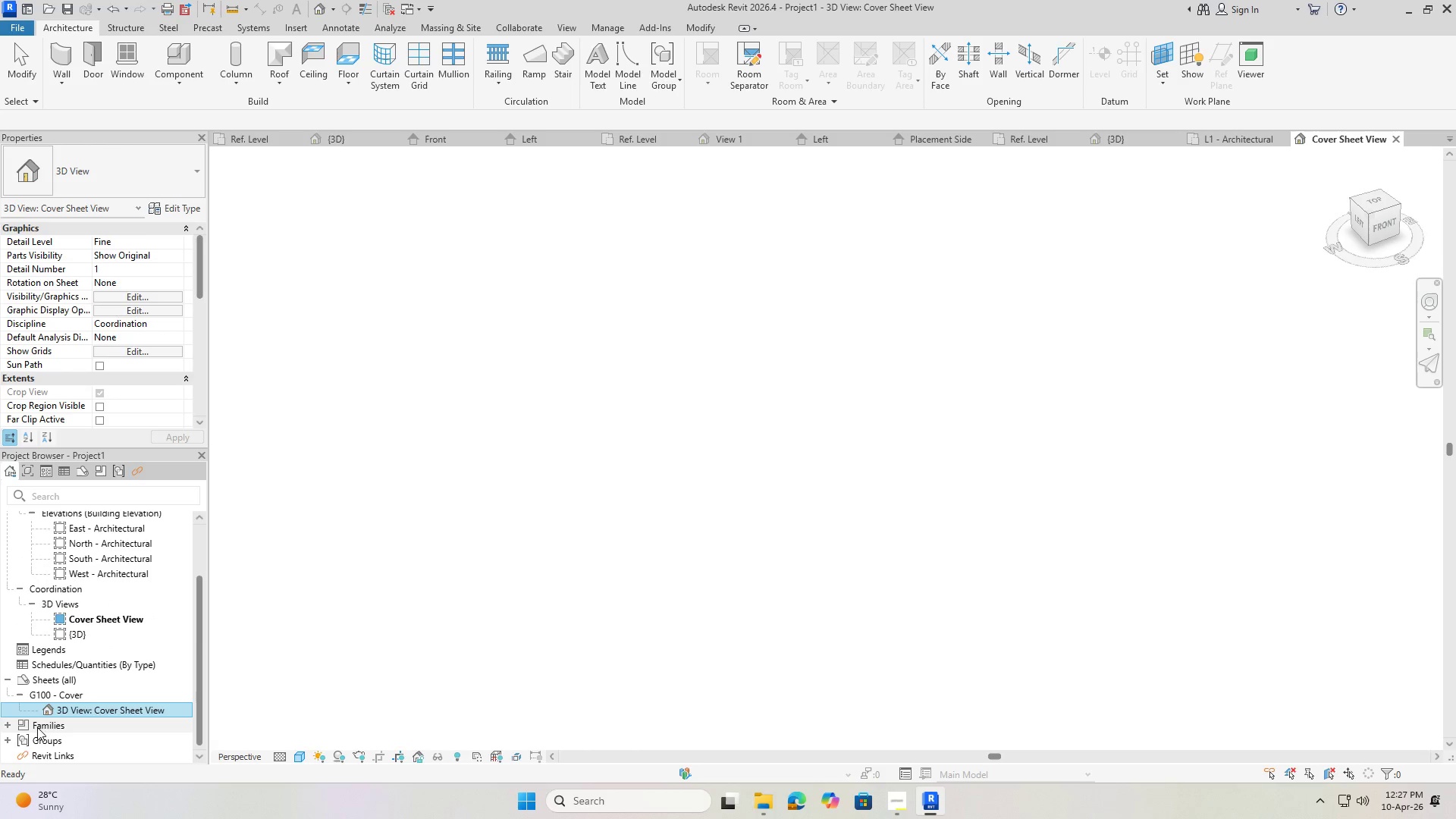 
scroll: coordinate [76, 720], scroll_direction: down, amount: 5.0
 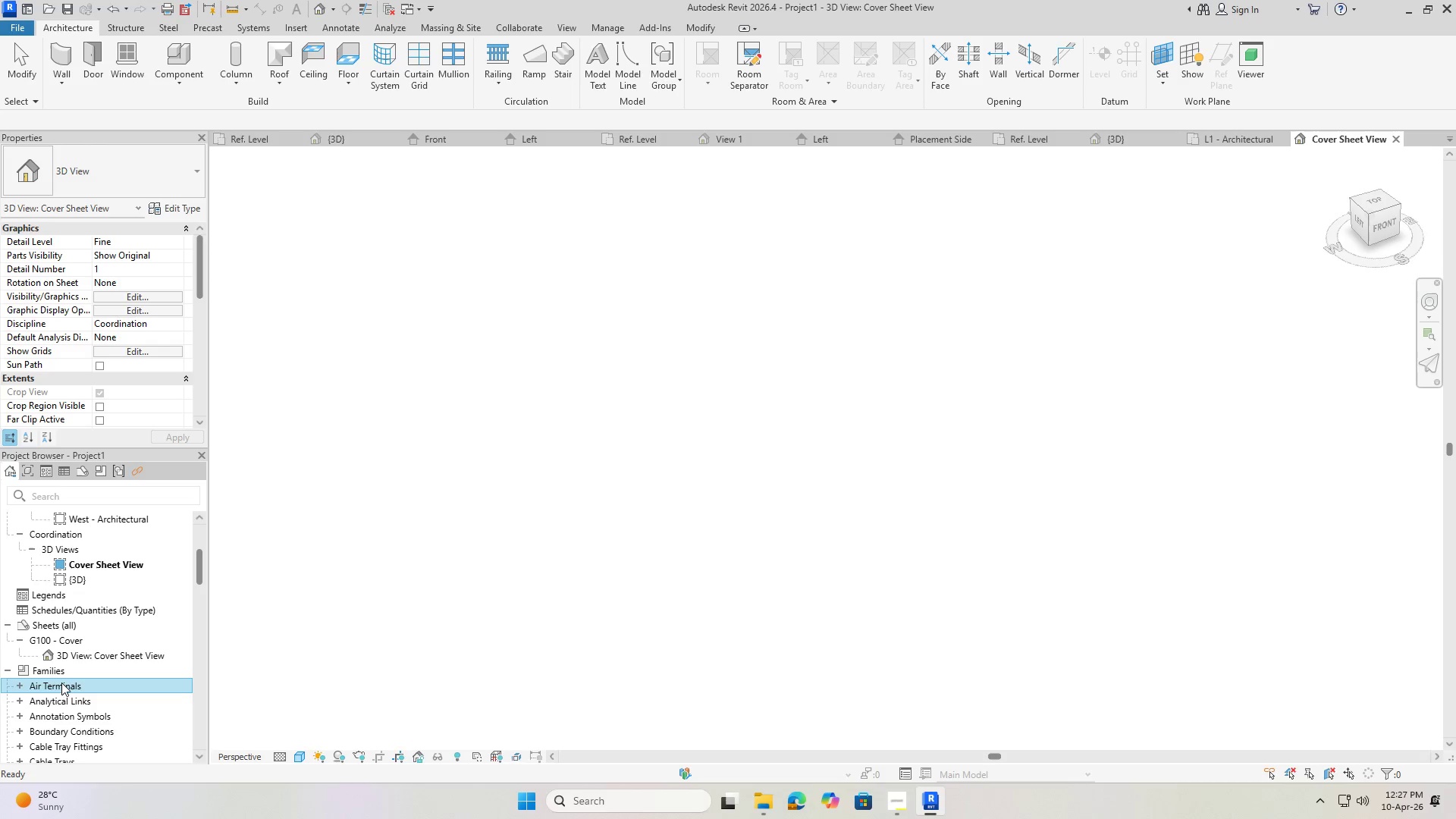 
key(Delete)
 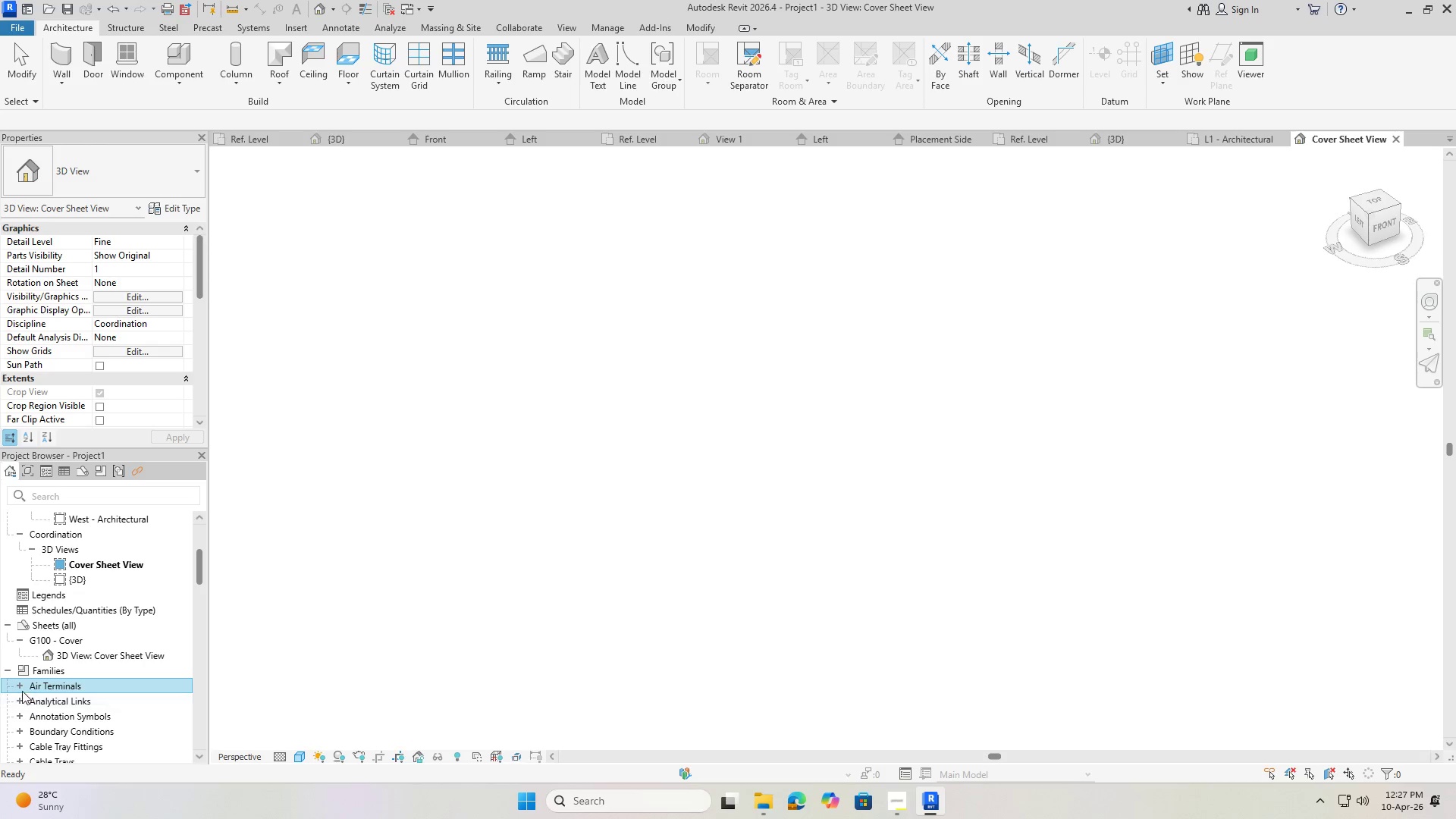 
left_click([20, 689])
 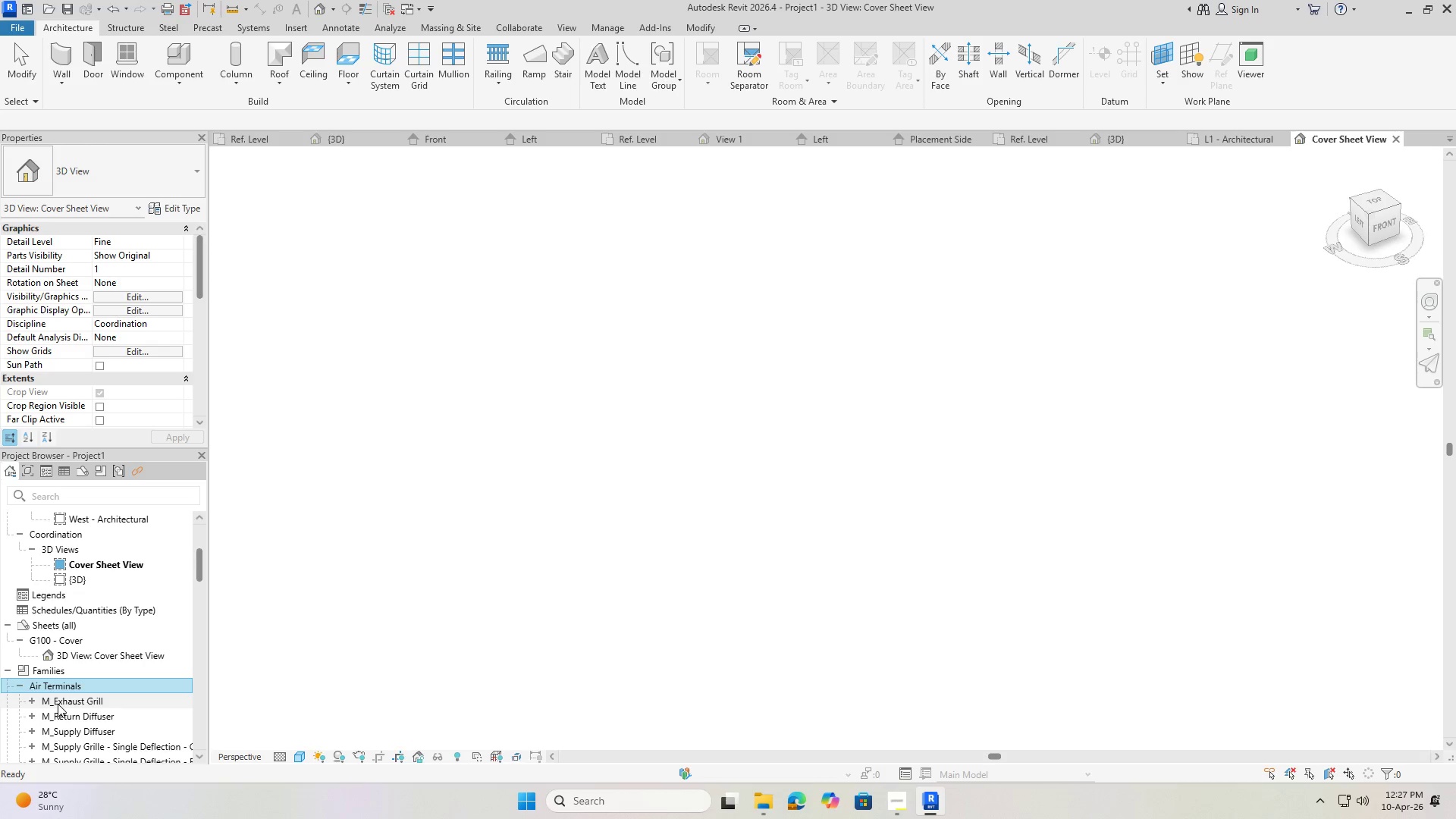 
left_click([61, 702])
 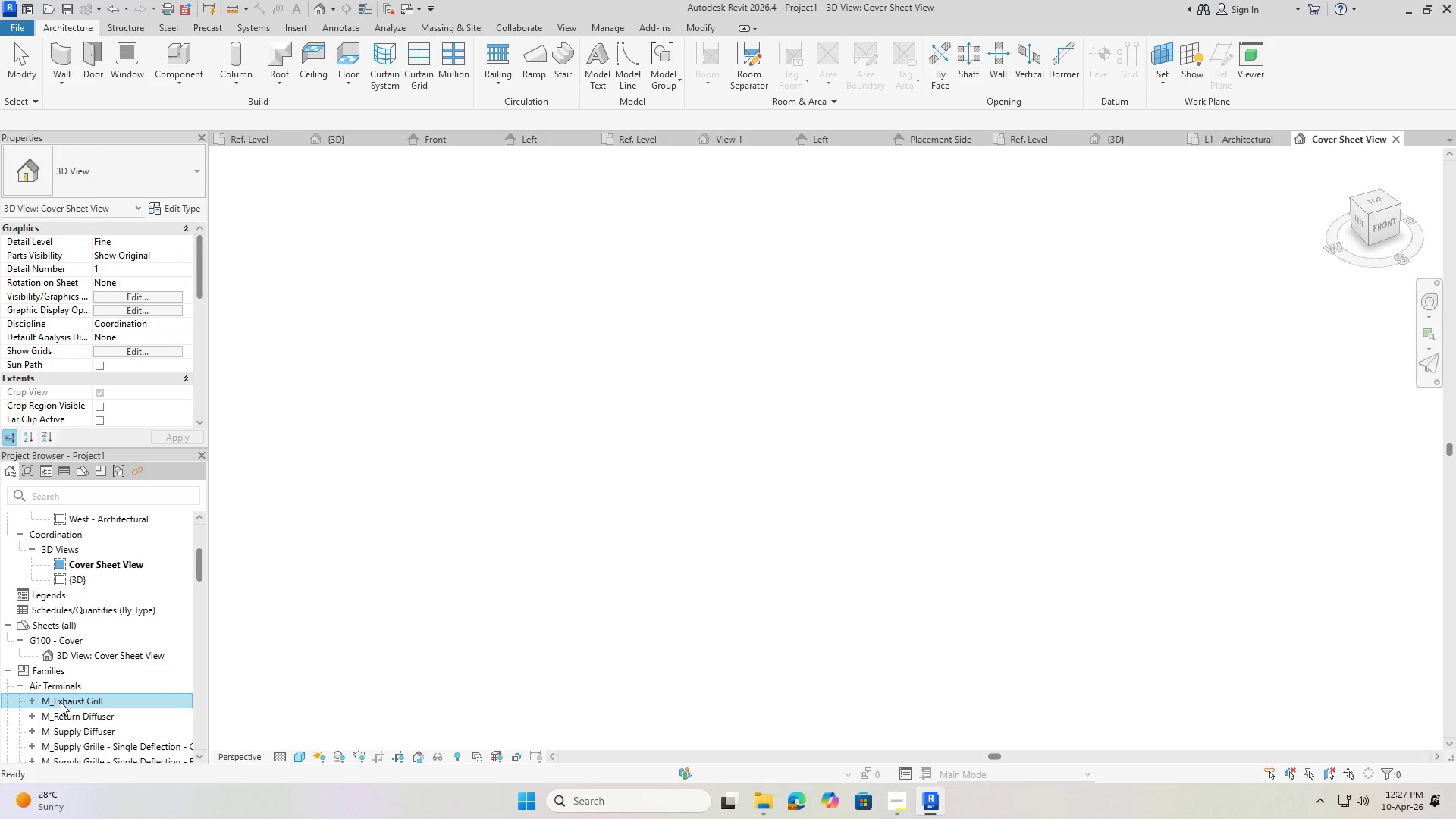 
key(Delete)
 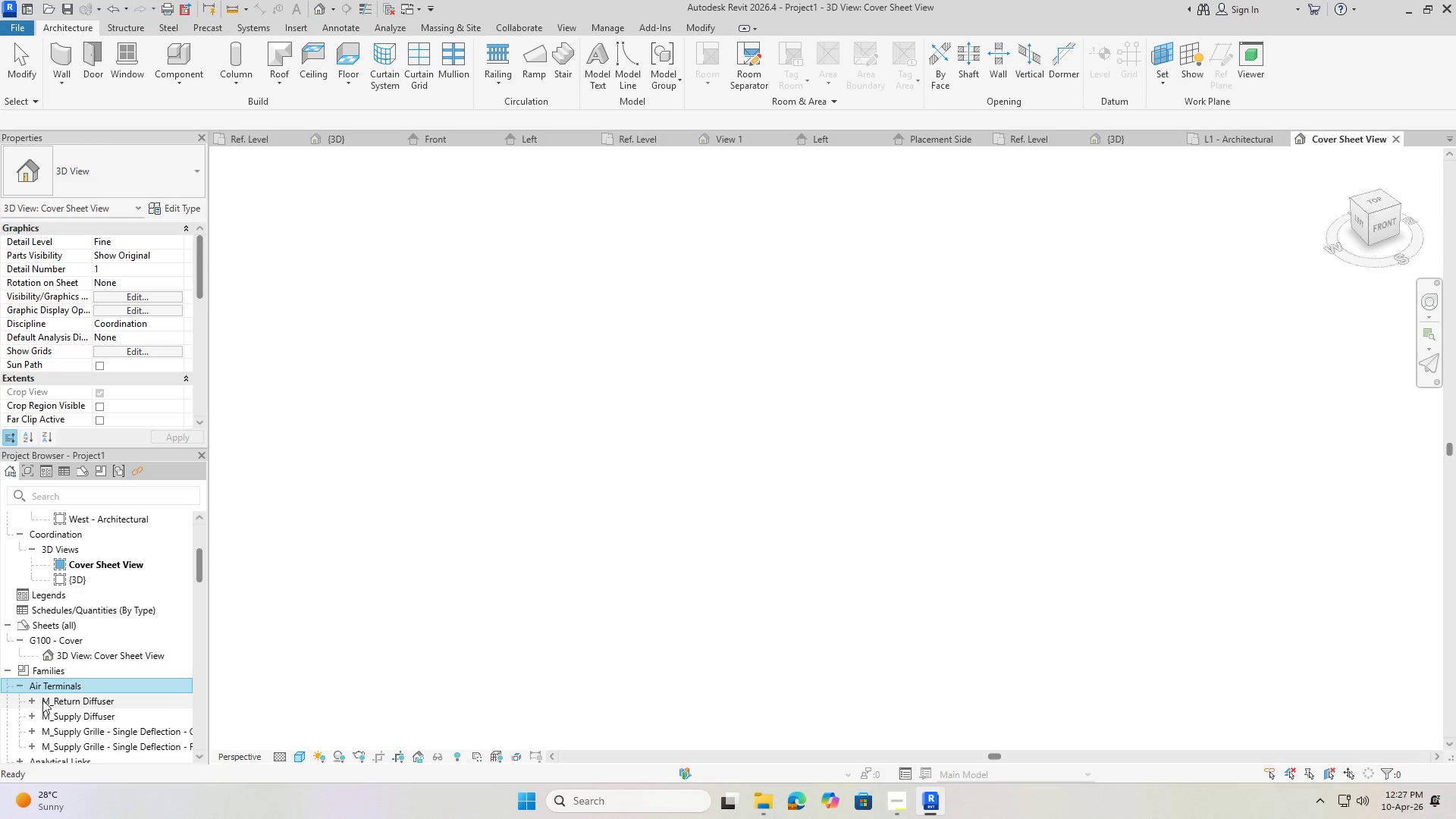 
left_click([46, 698])
 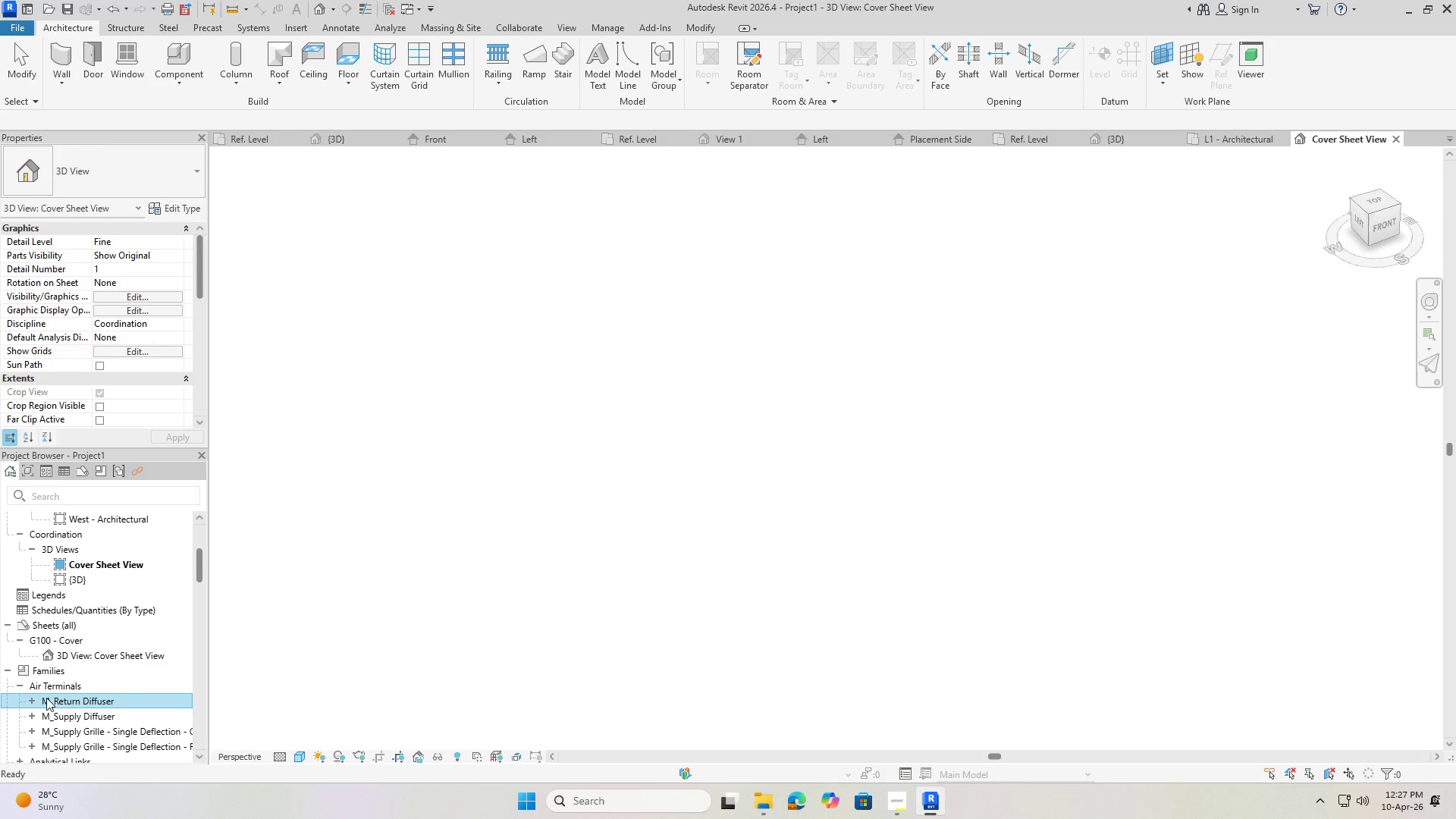 
key(Delete)
 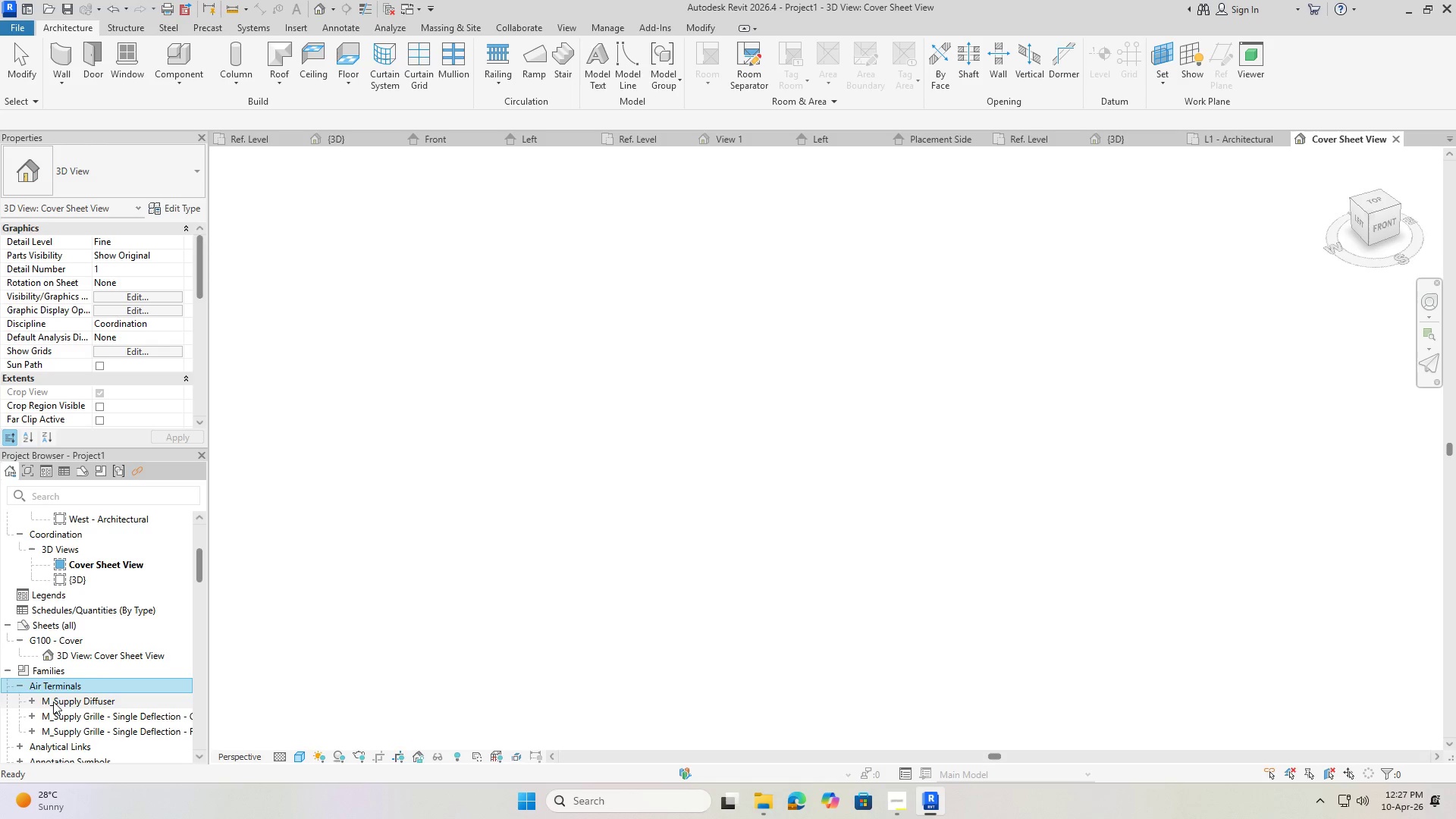 
key(Delete)
 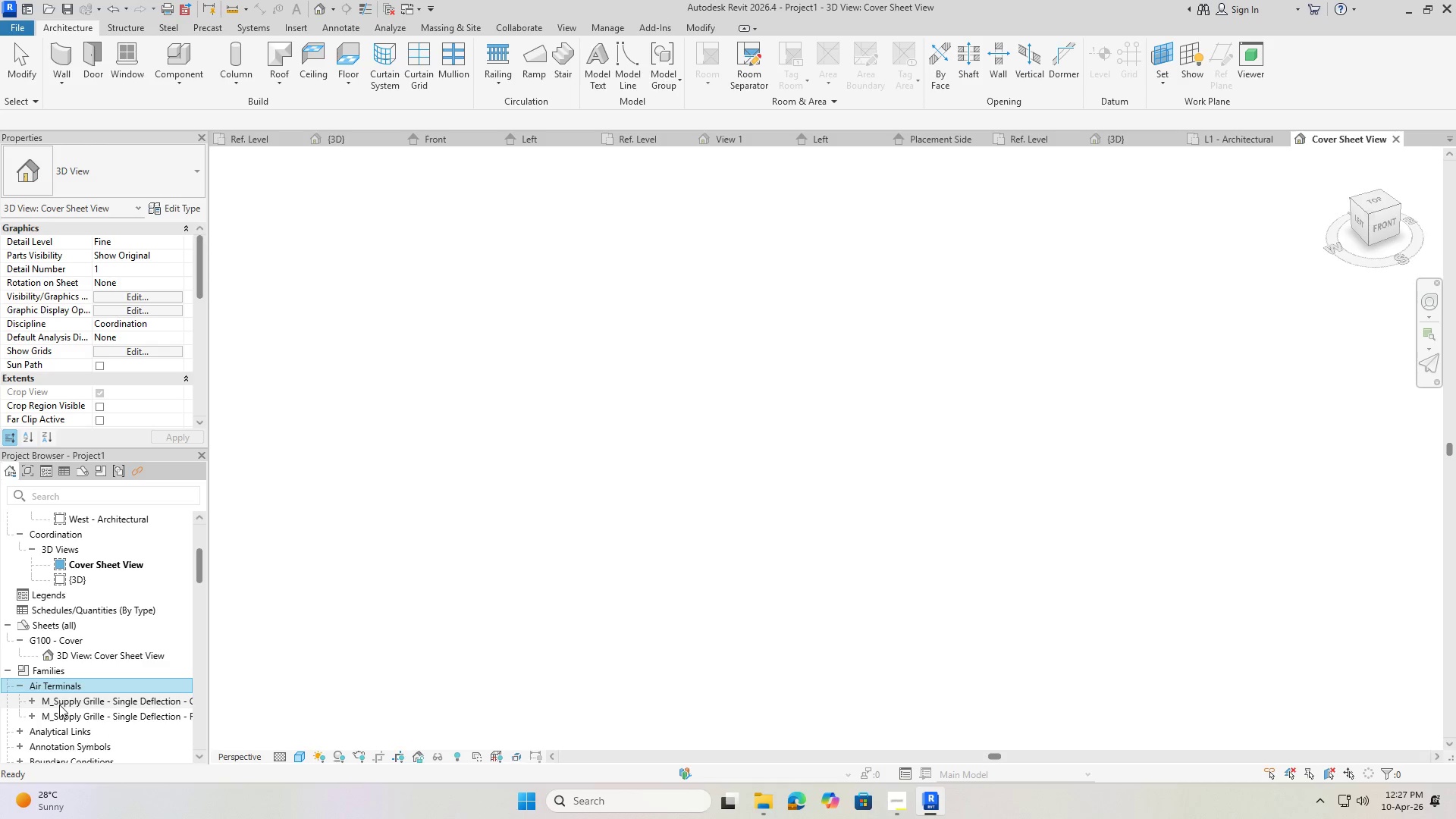 
left_click([59, 704])
 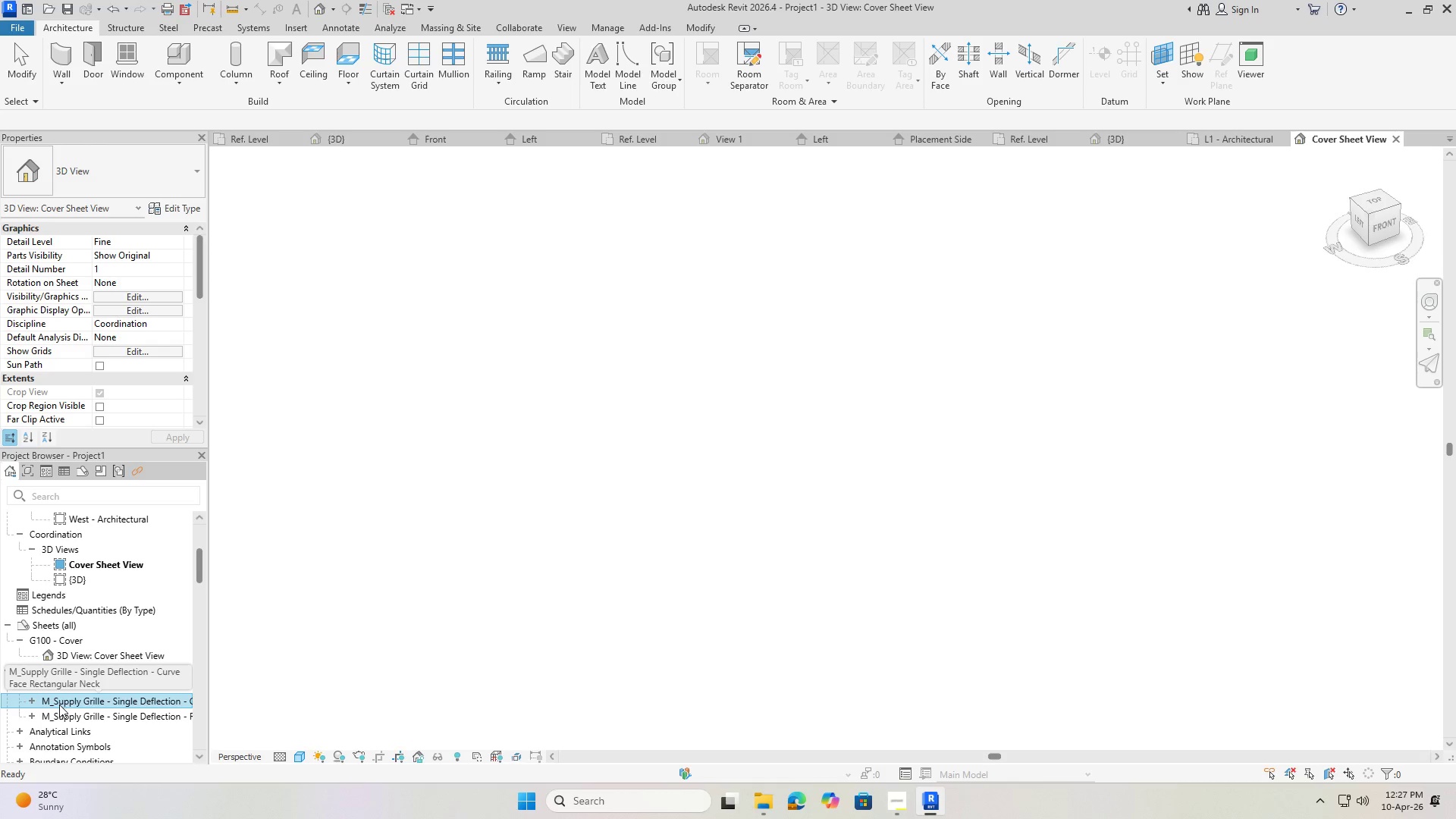 
key(Delete)
 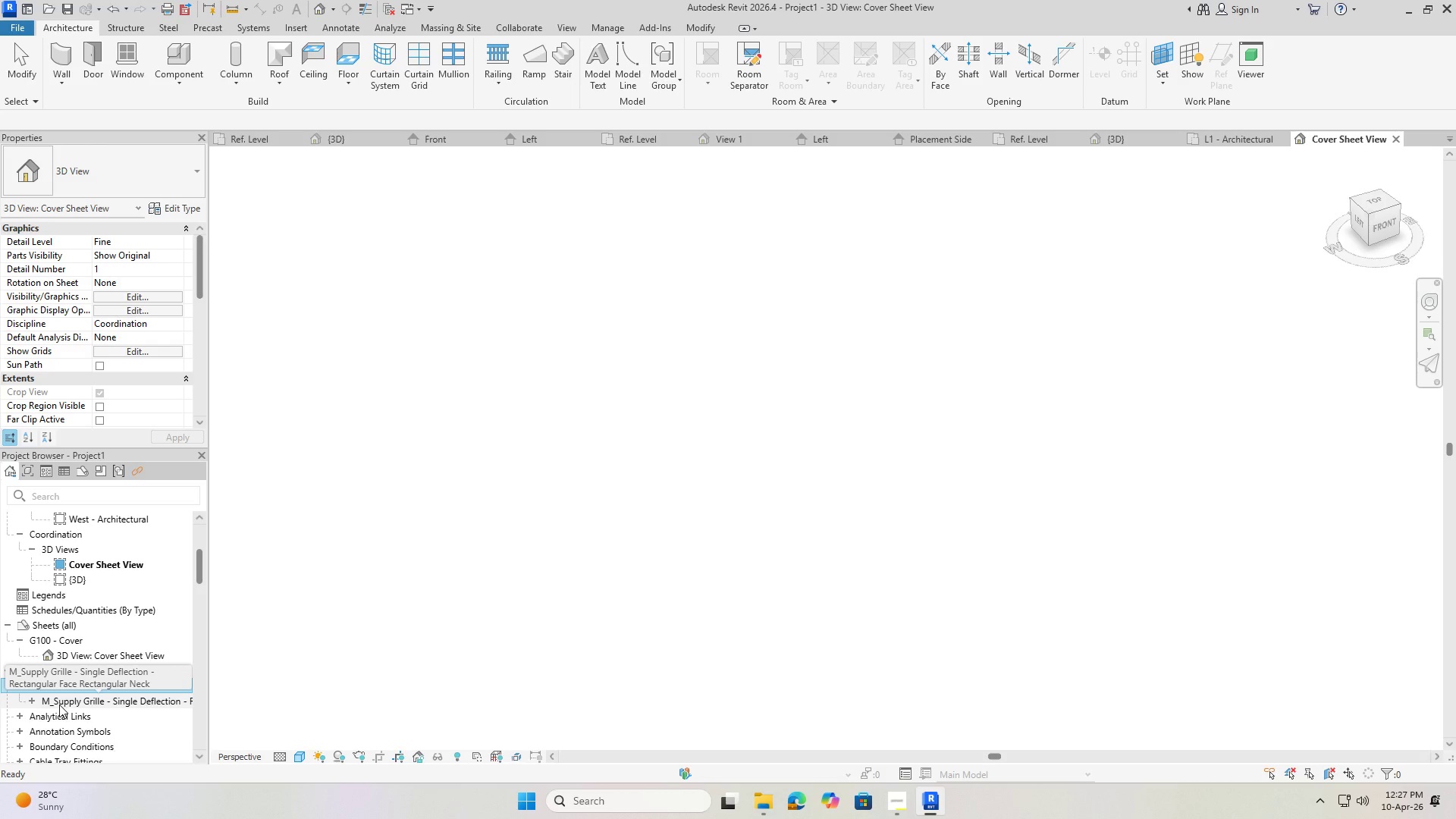 
left_click([59, 704])
 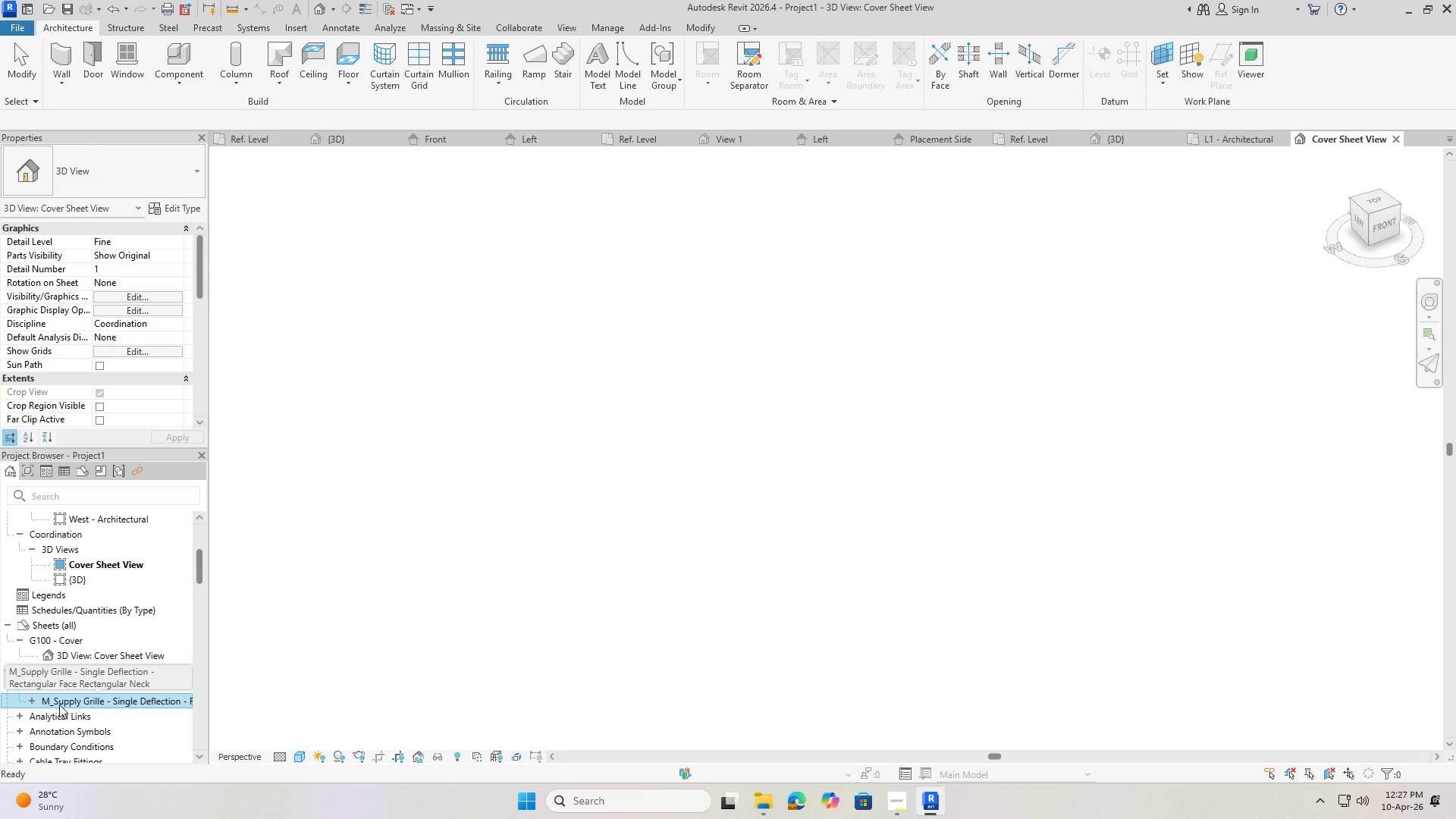 
key(Delete)
 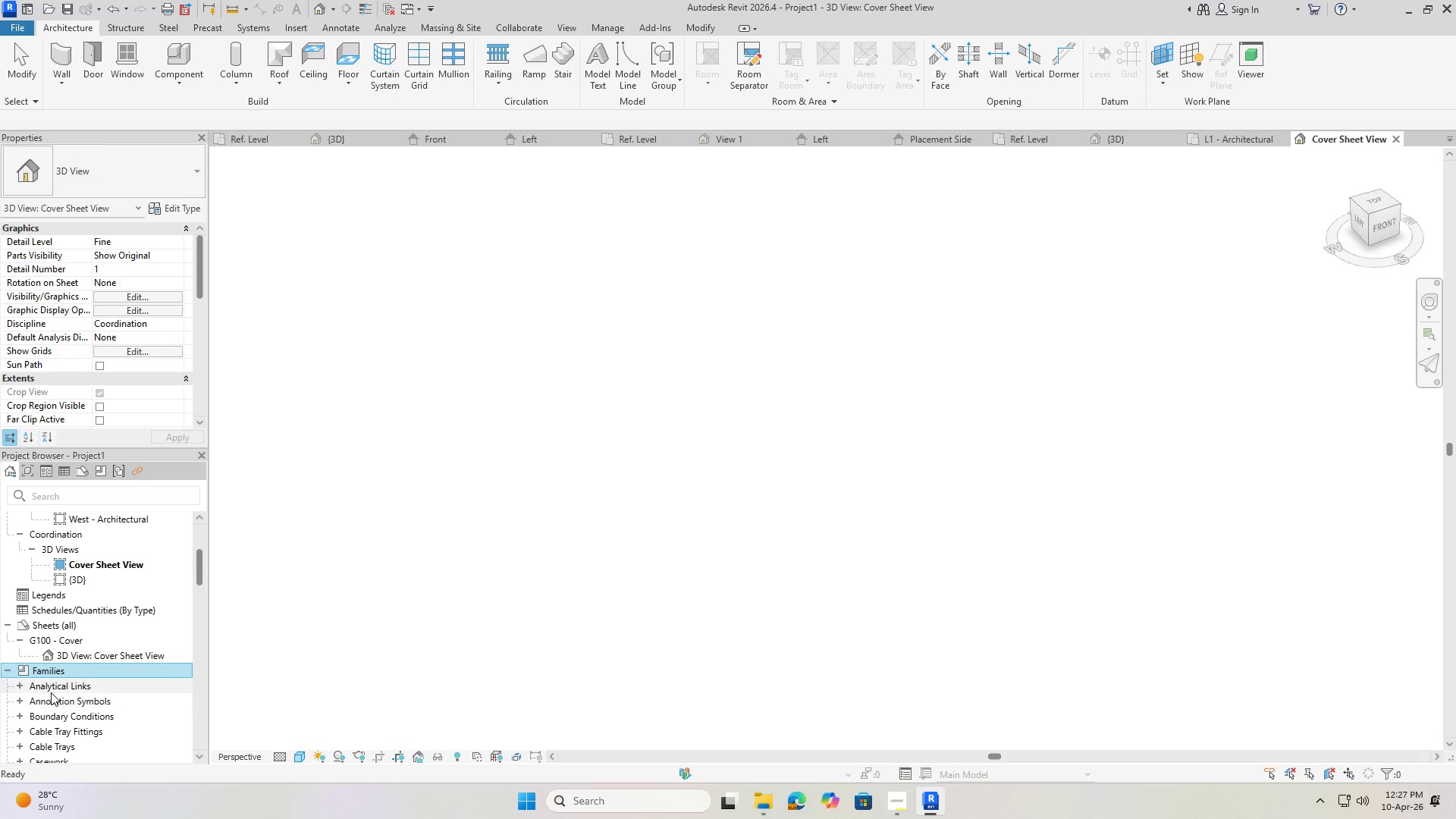 
left_click([50, 687])
 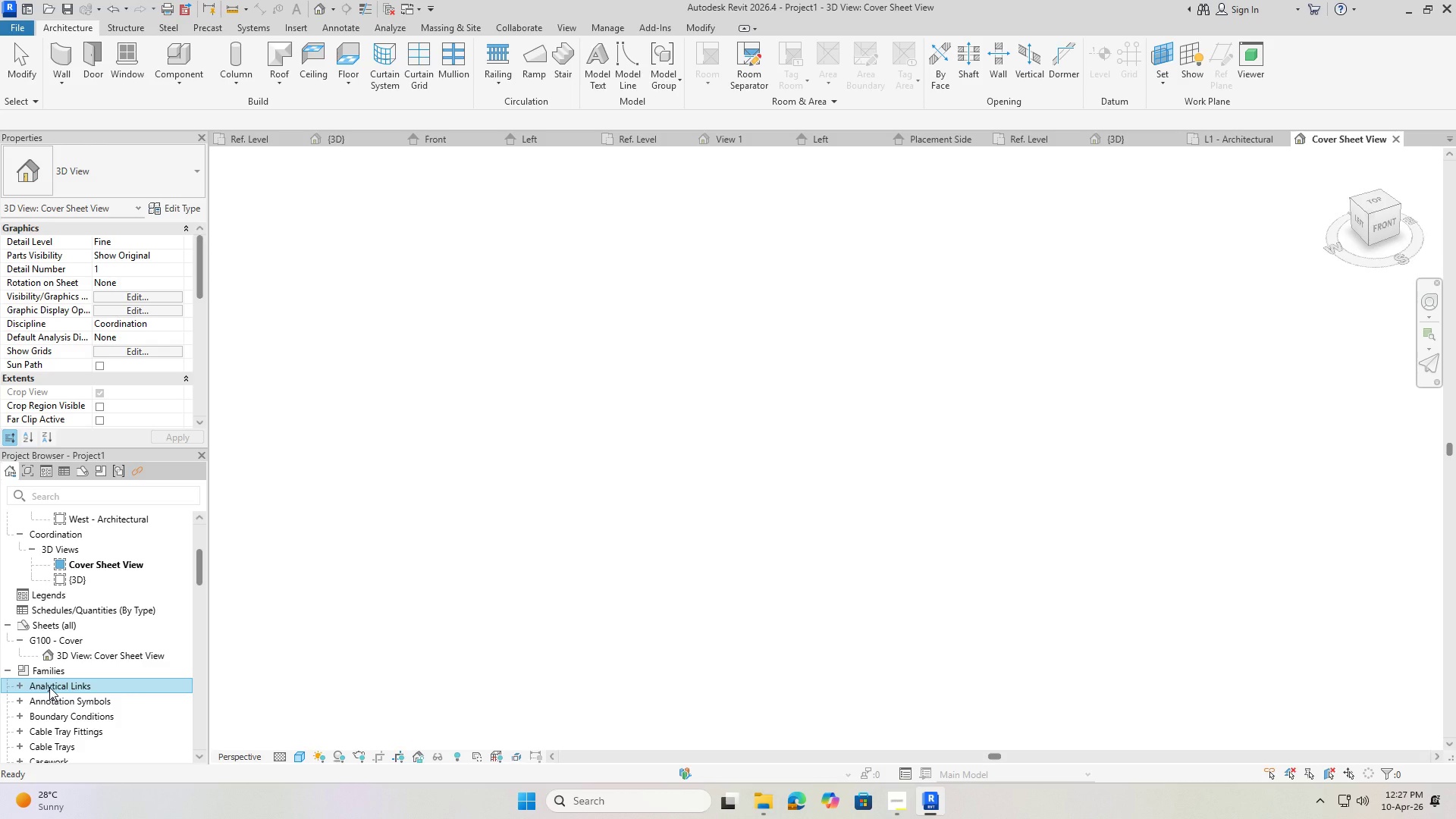 
key(Delete)
 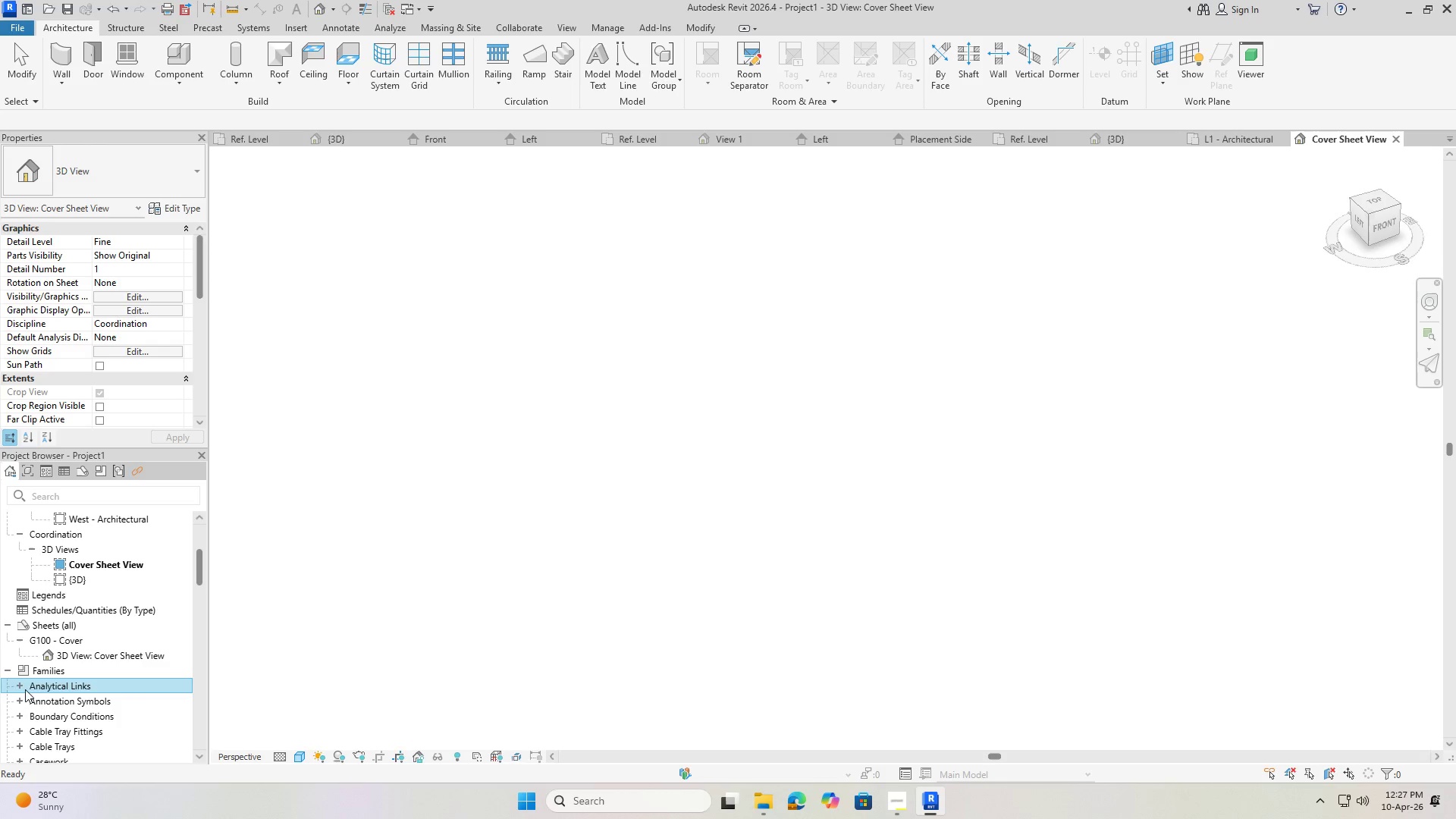 
left_click([24, 689])
 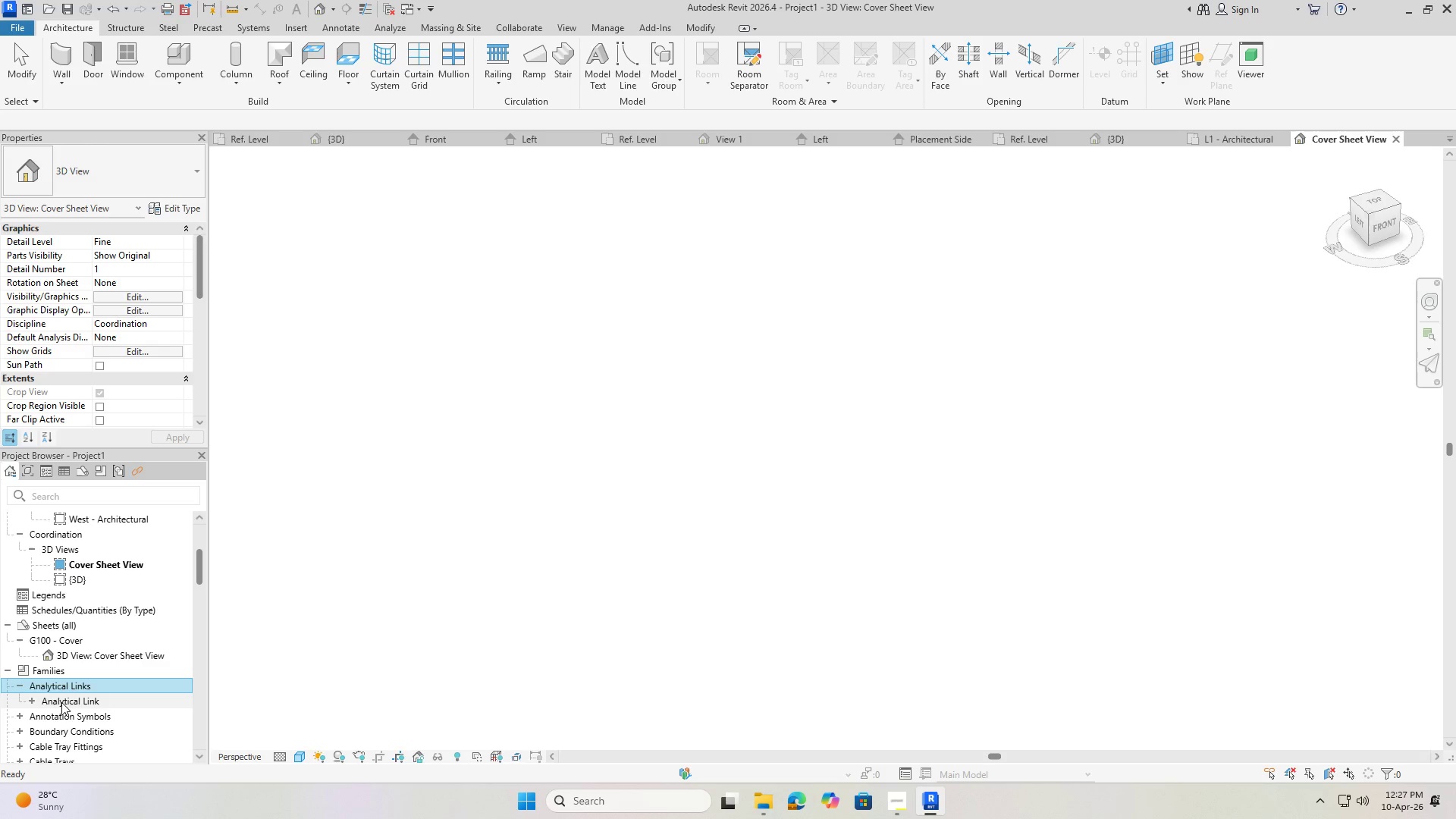 
left_click([62, 703])
 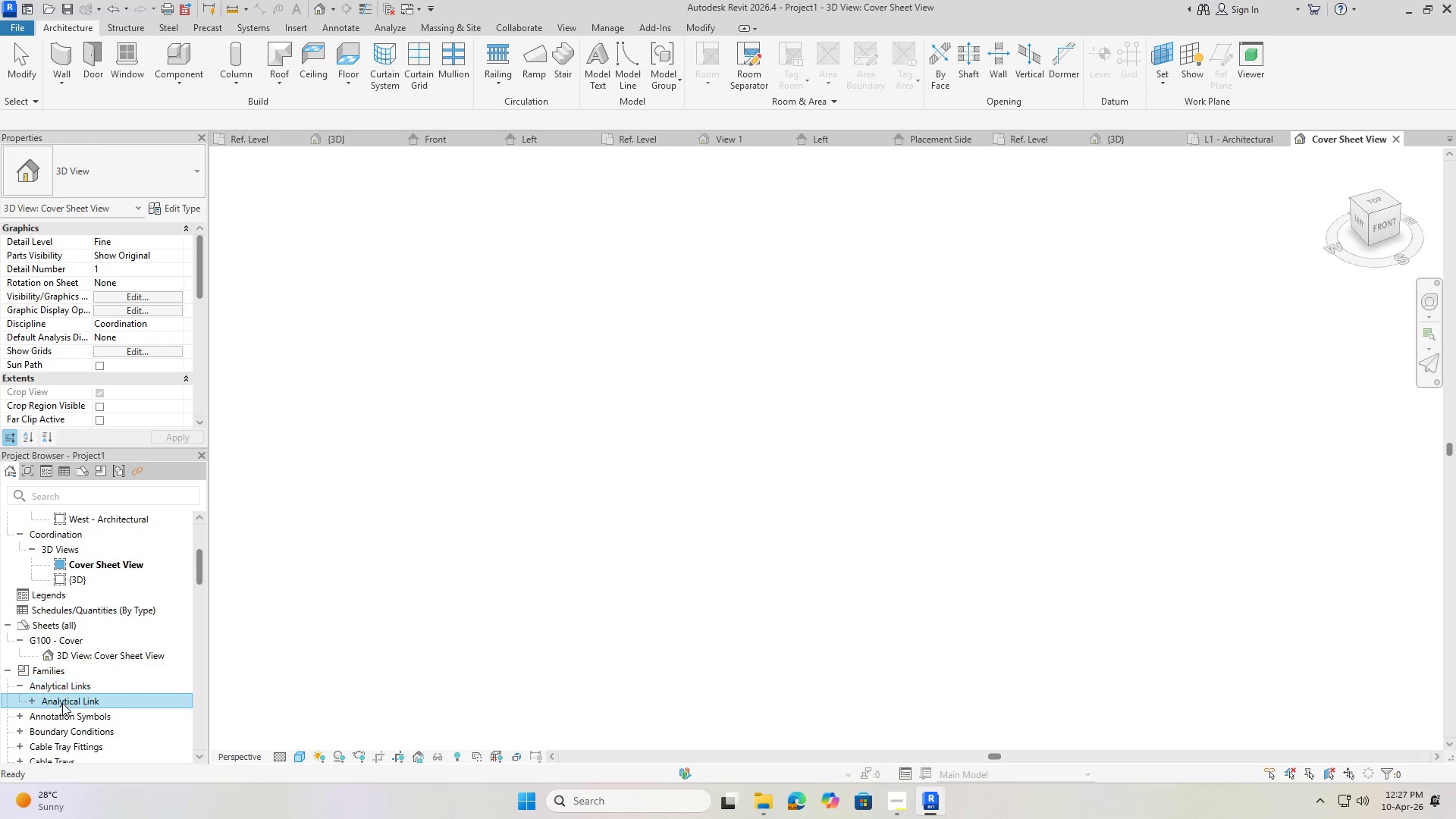 
key(Delete)
 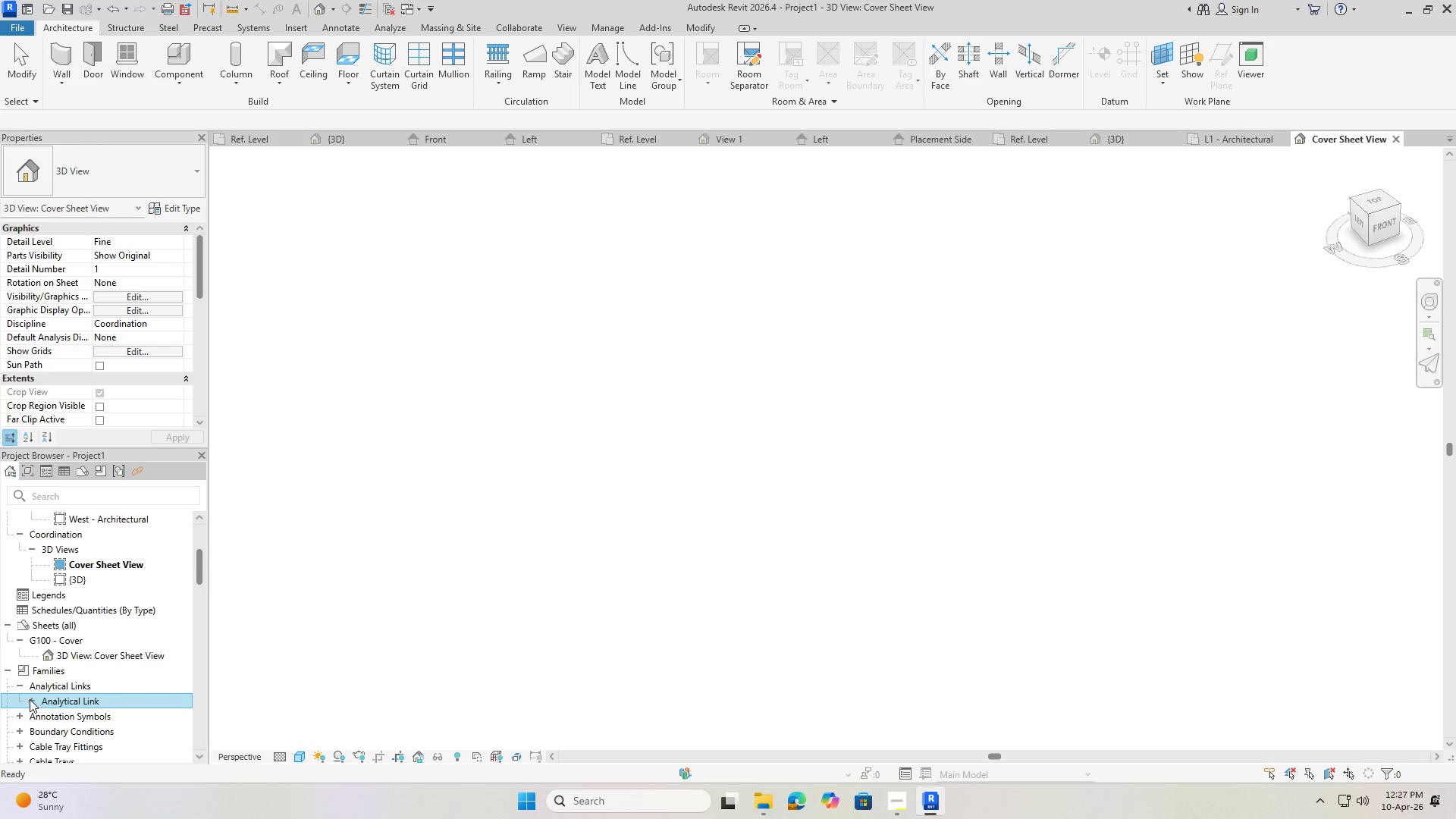 
key(Delete)
 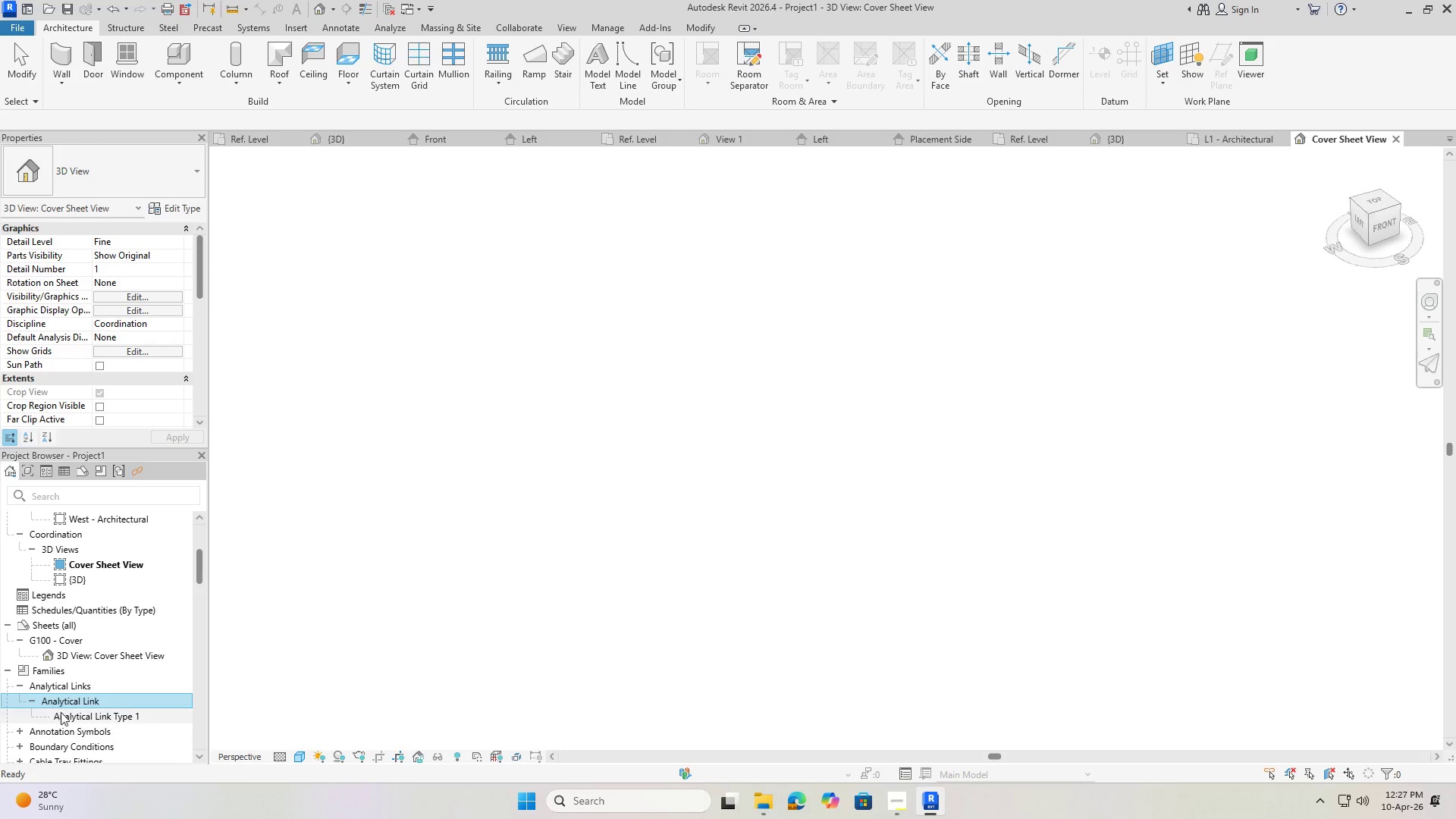 
left_click([62, 713])
 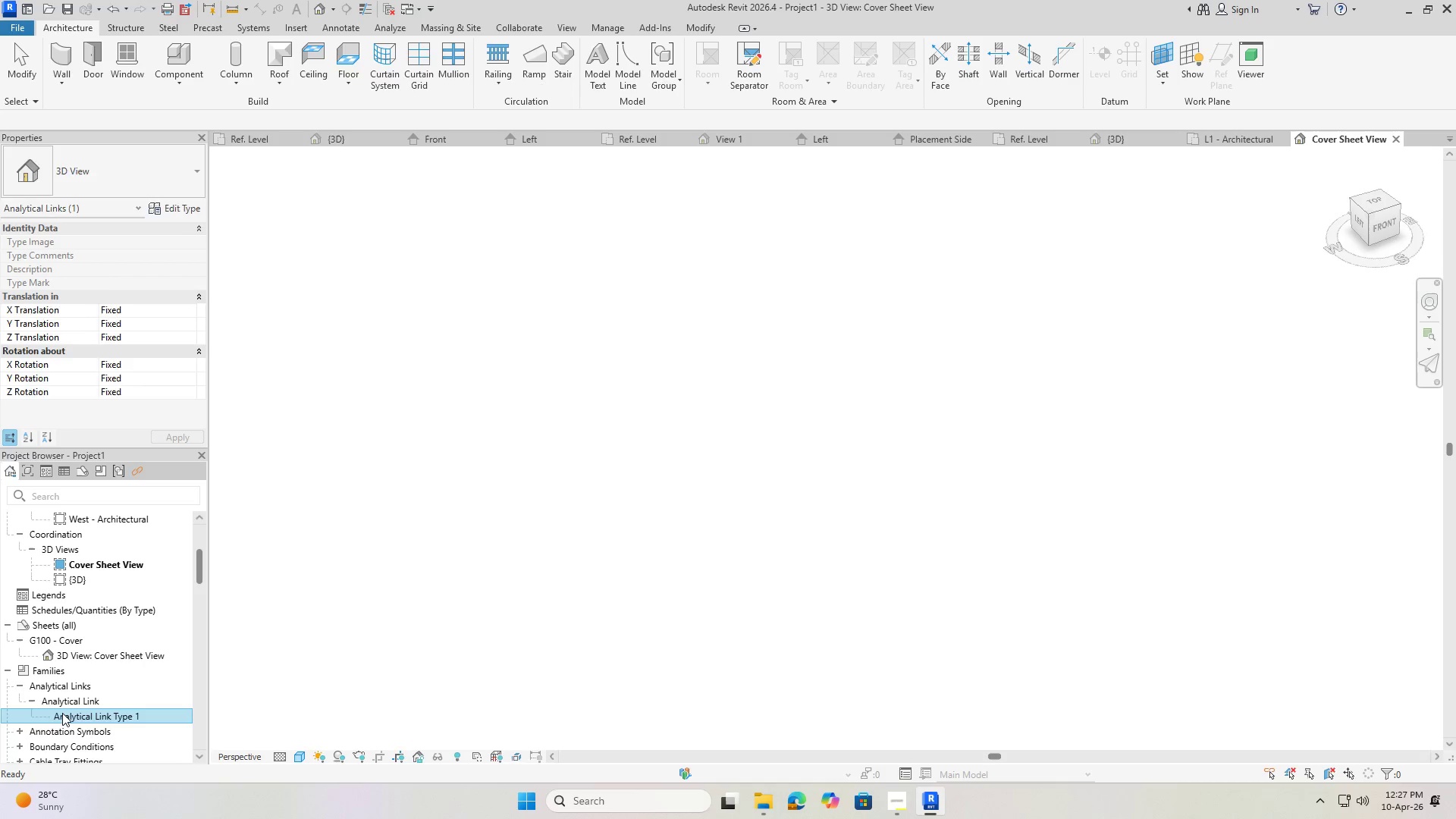 
key(Delete)
 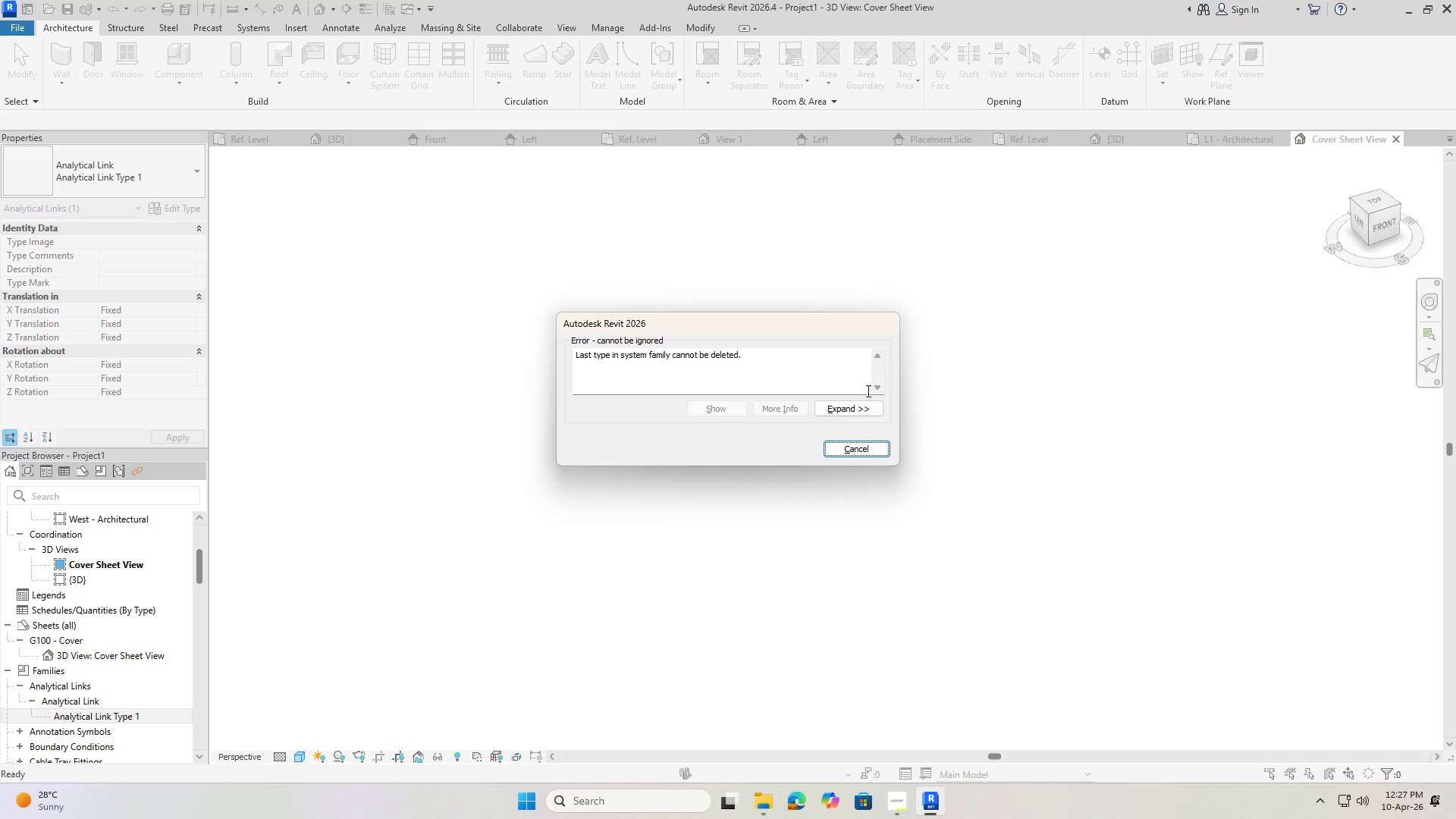 
left_click([868, 447])
 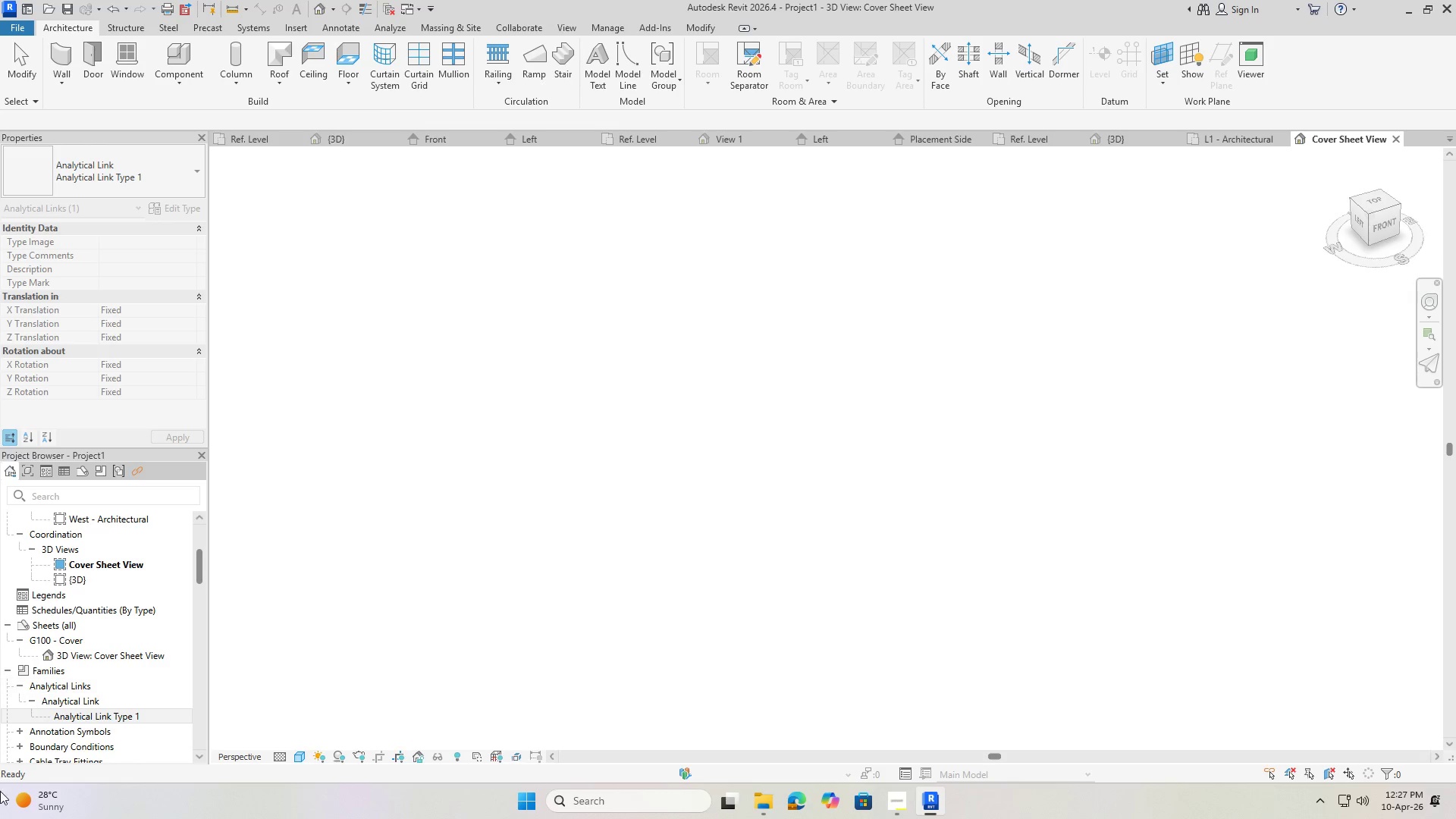 
scroll: coordinate [89, 678], scroll_direction: down, amount: 3.0
 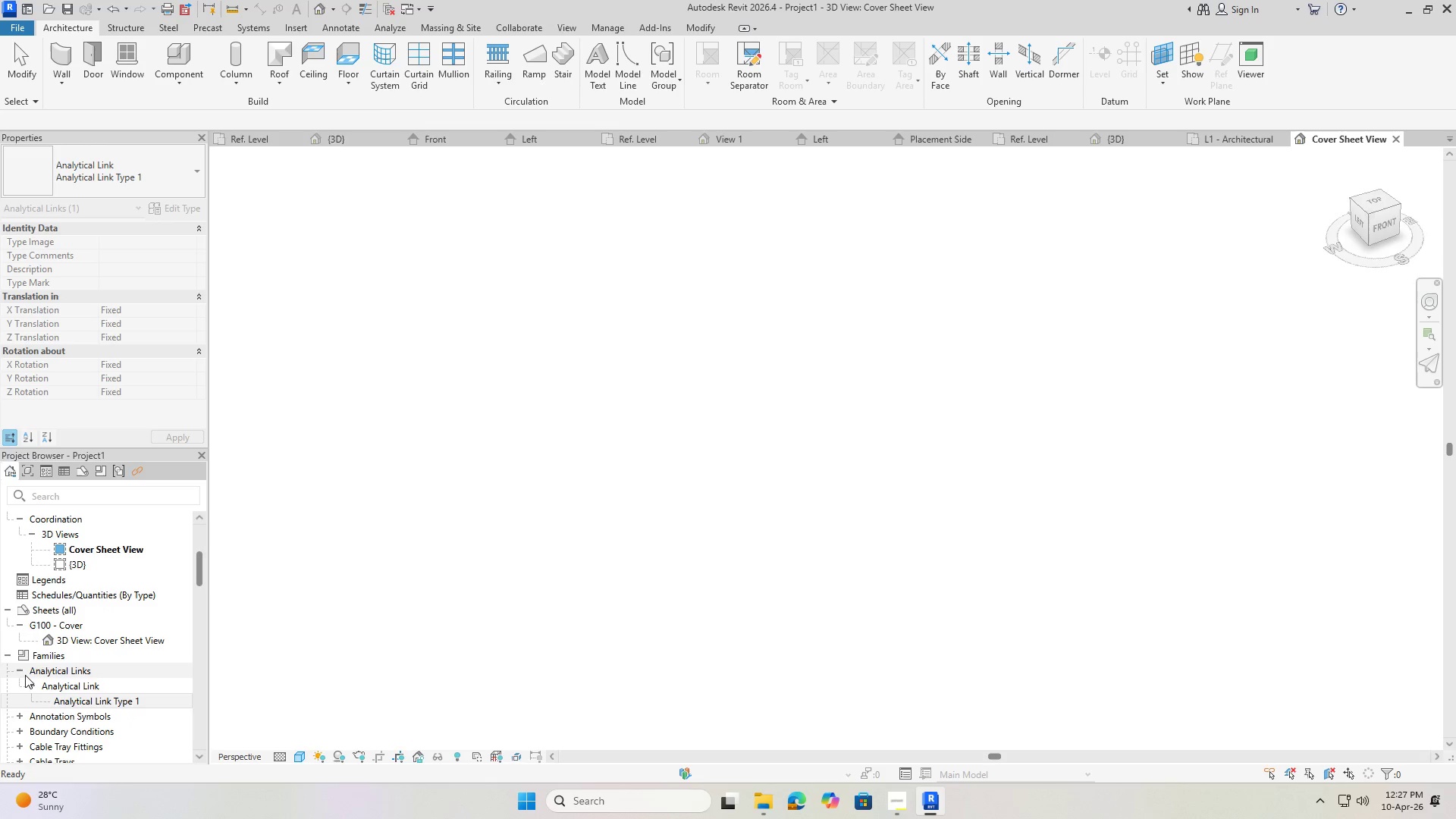 
left_click([21, 675])
 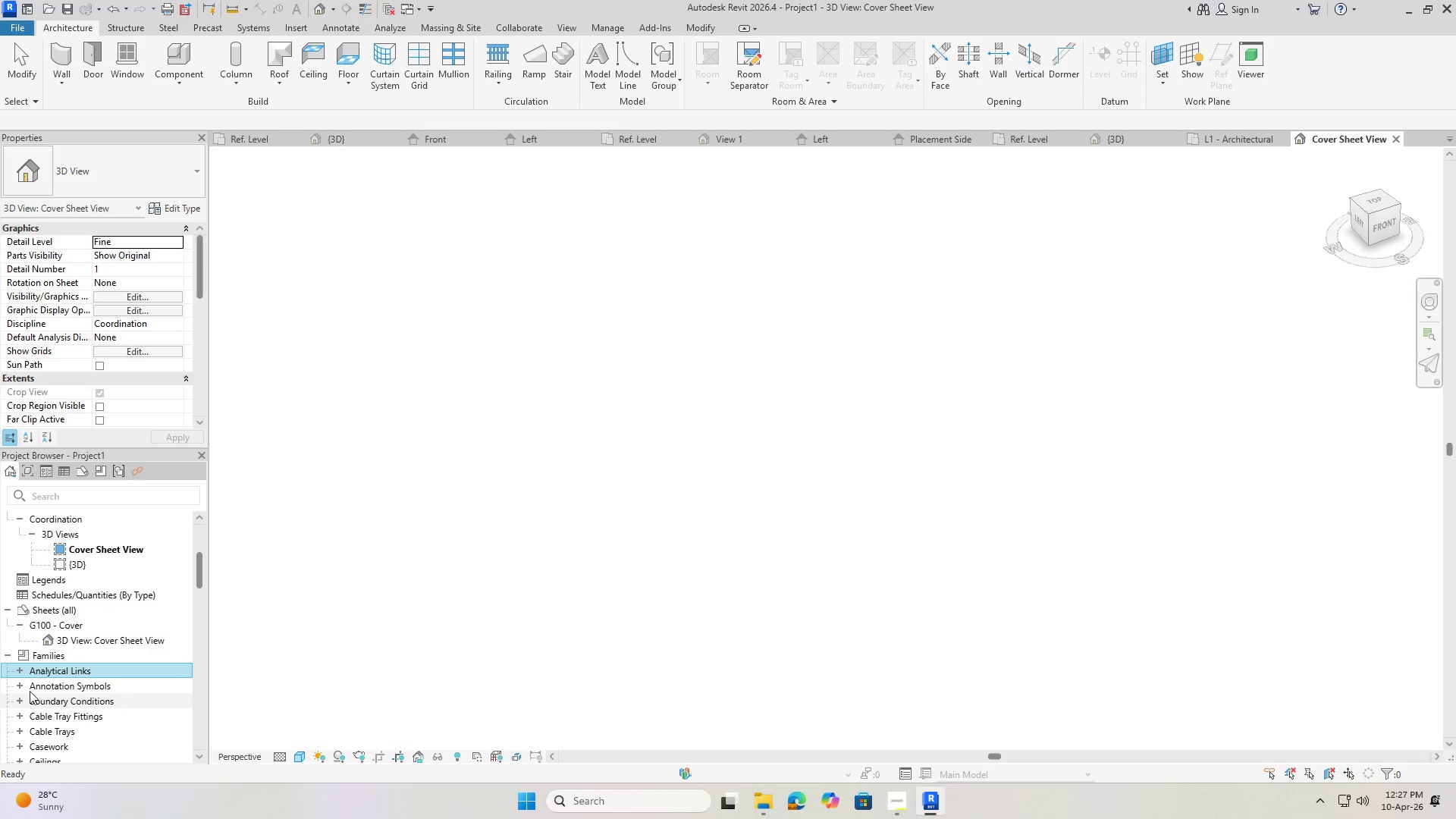 
left_click([28, 688])
 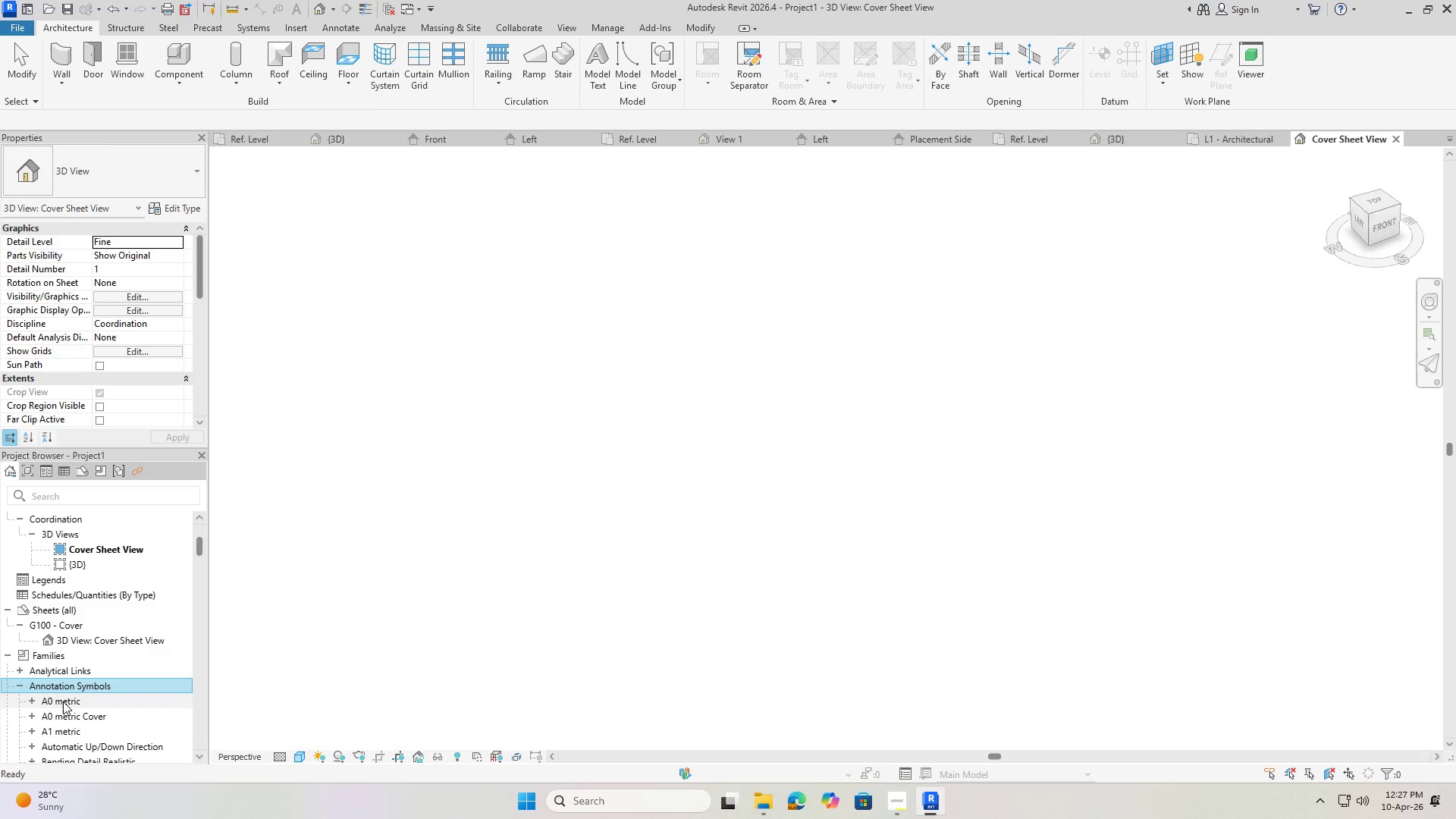 
key(Delete)
 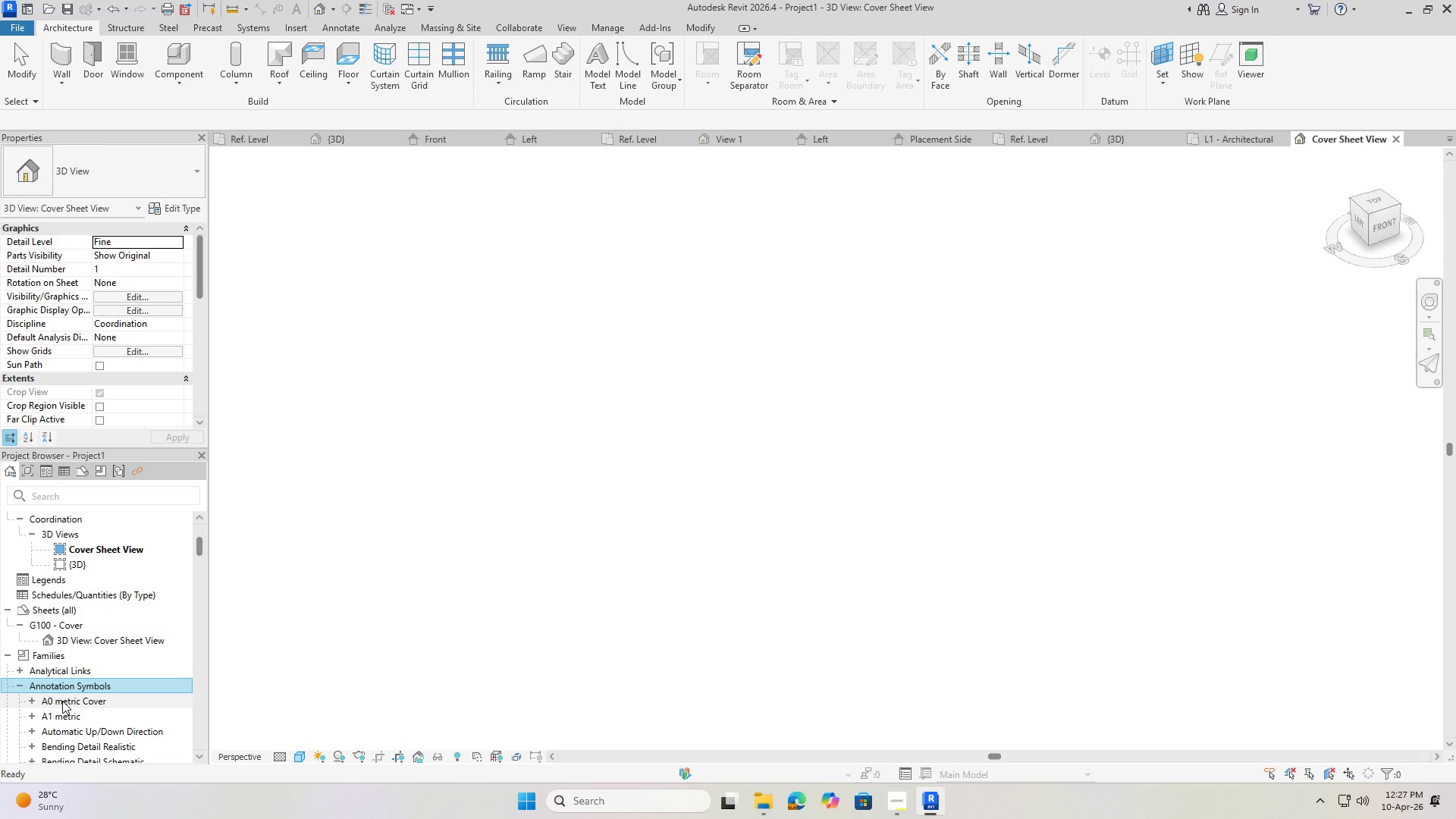 
left_click([62, 701])
 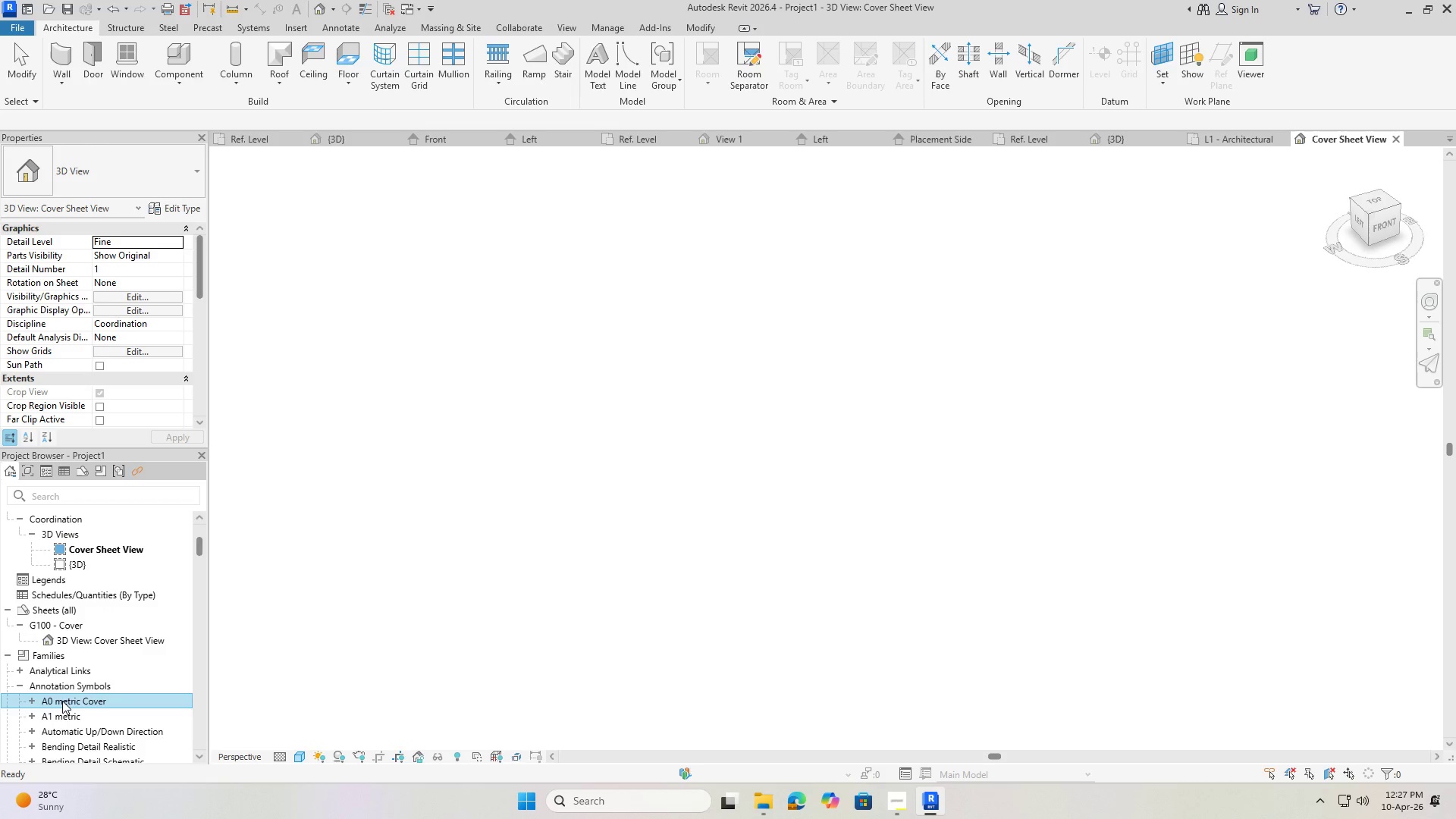 
key(Delete)
 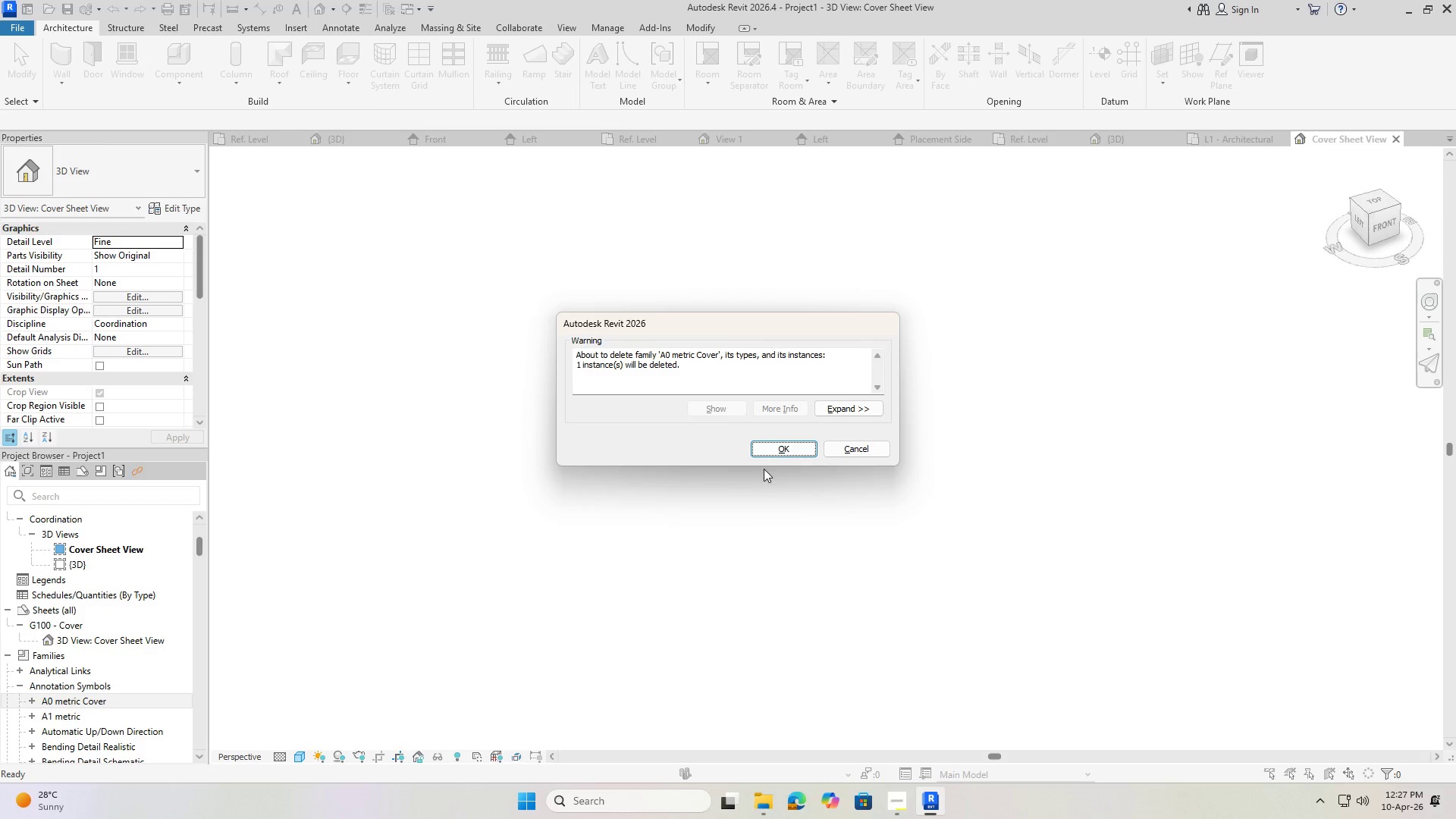 
left_click([769, 451])
 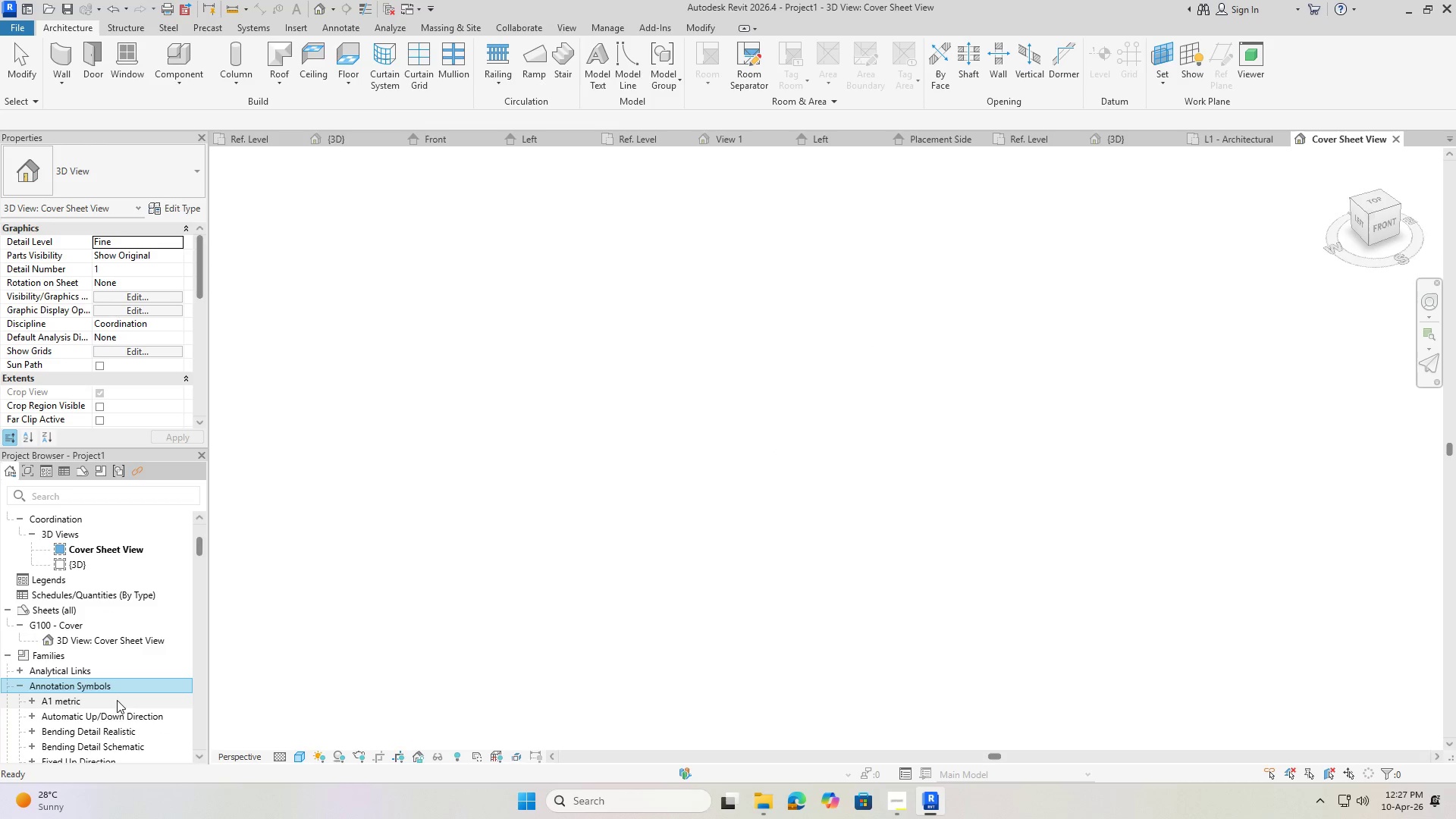 
left_click([77, 699])
 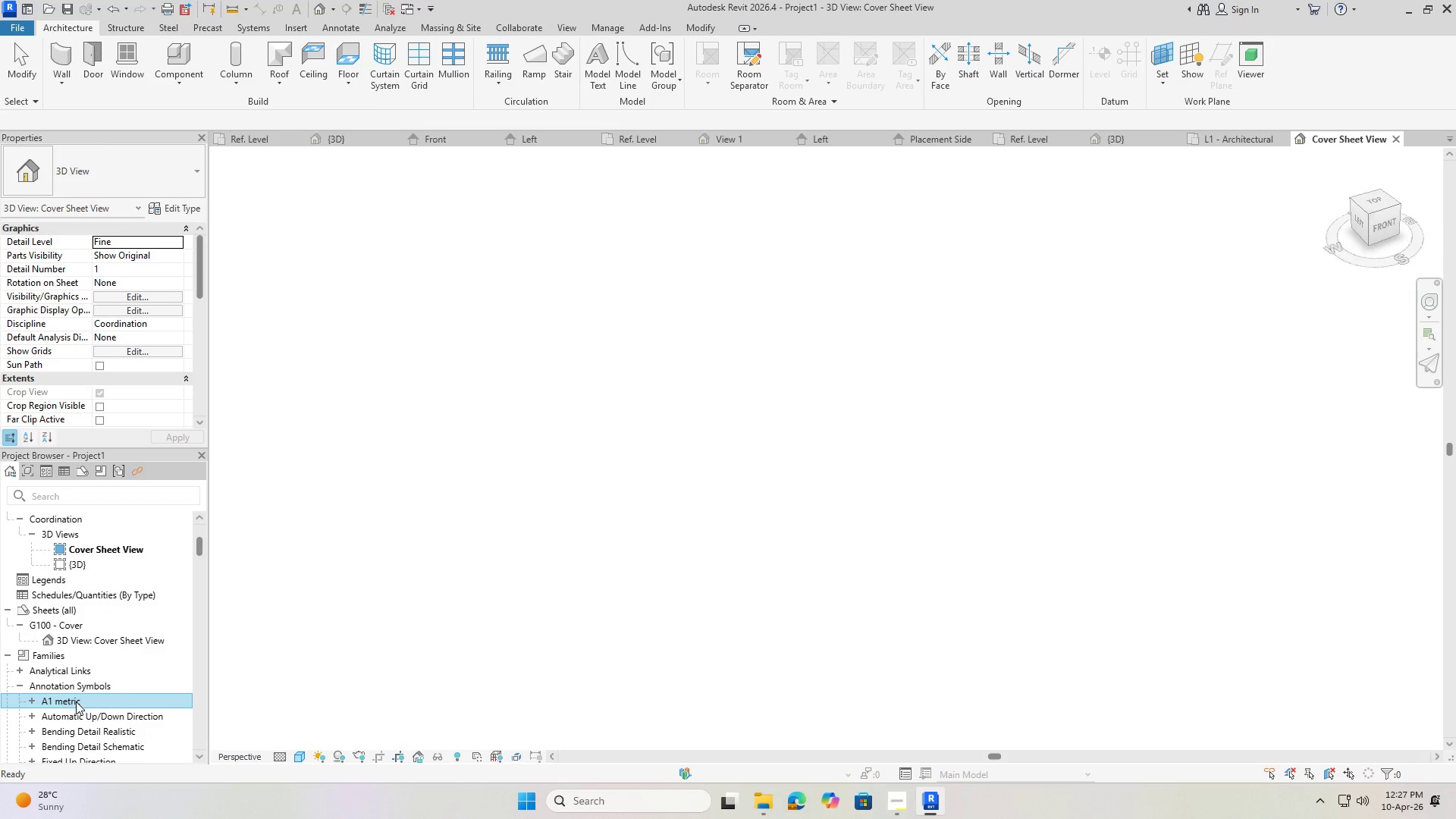 
key(Delete)
 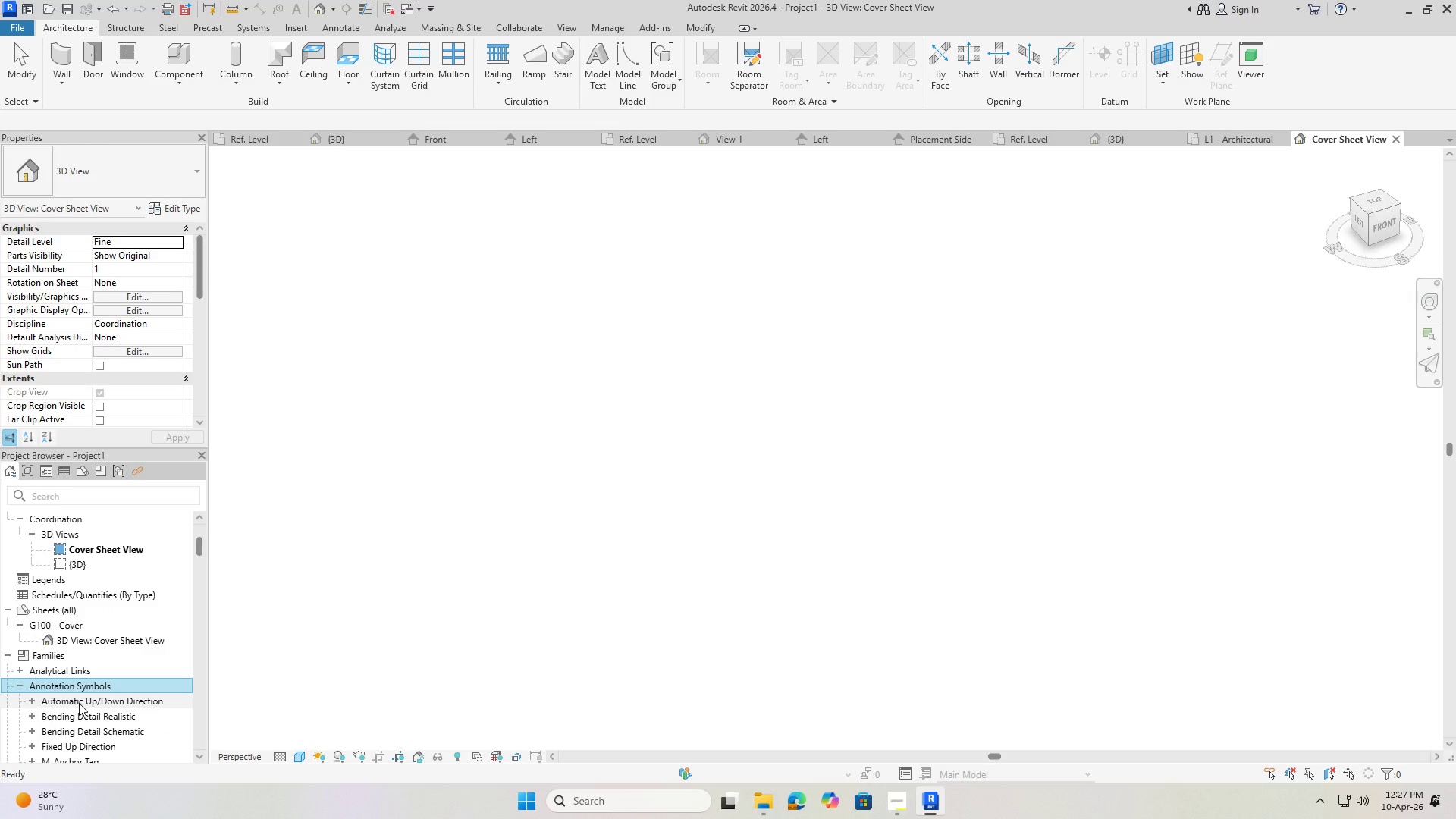 
left_click([79, 703])
 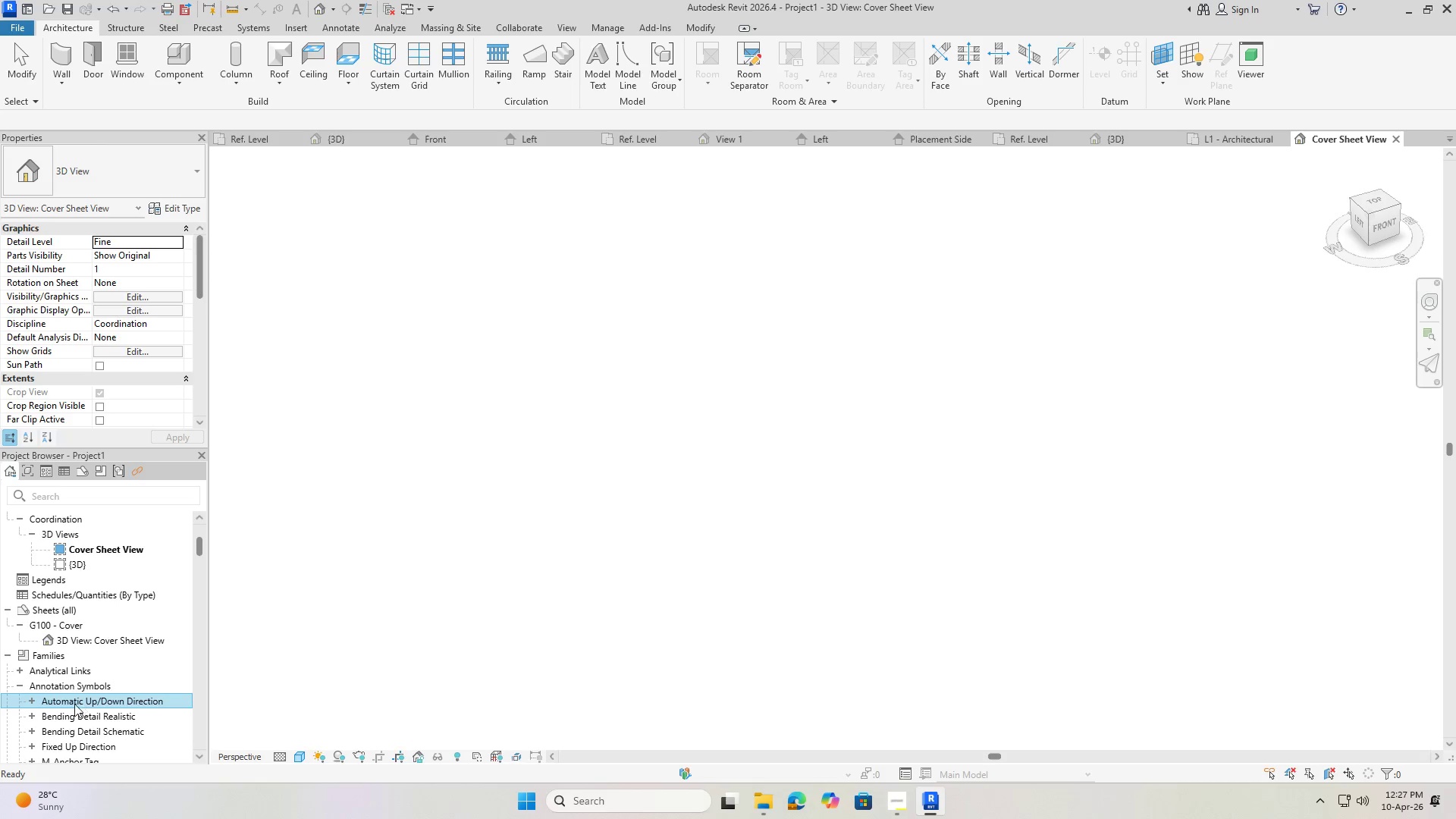 
key(Delete)
 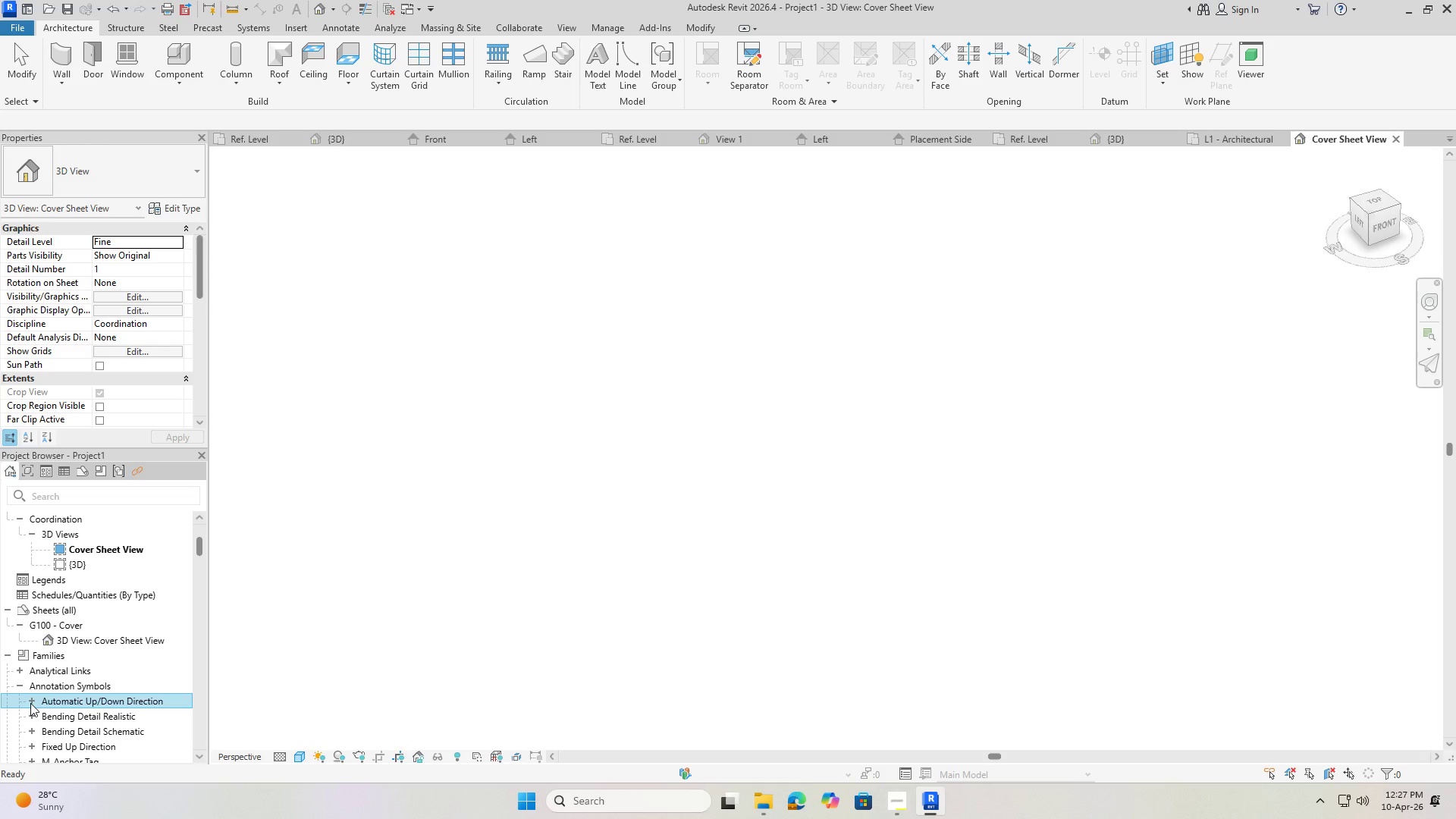 
left_click([30, 703])
 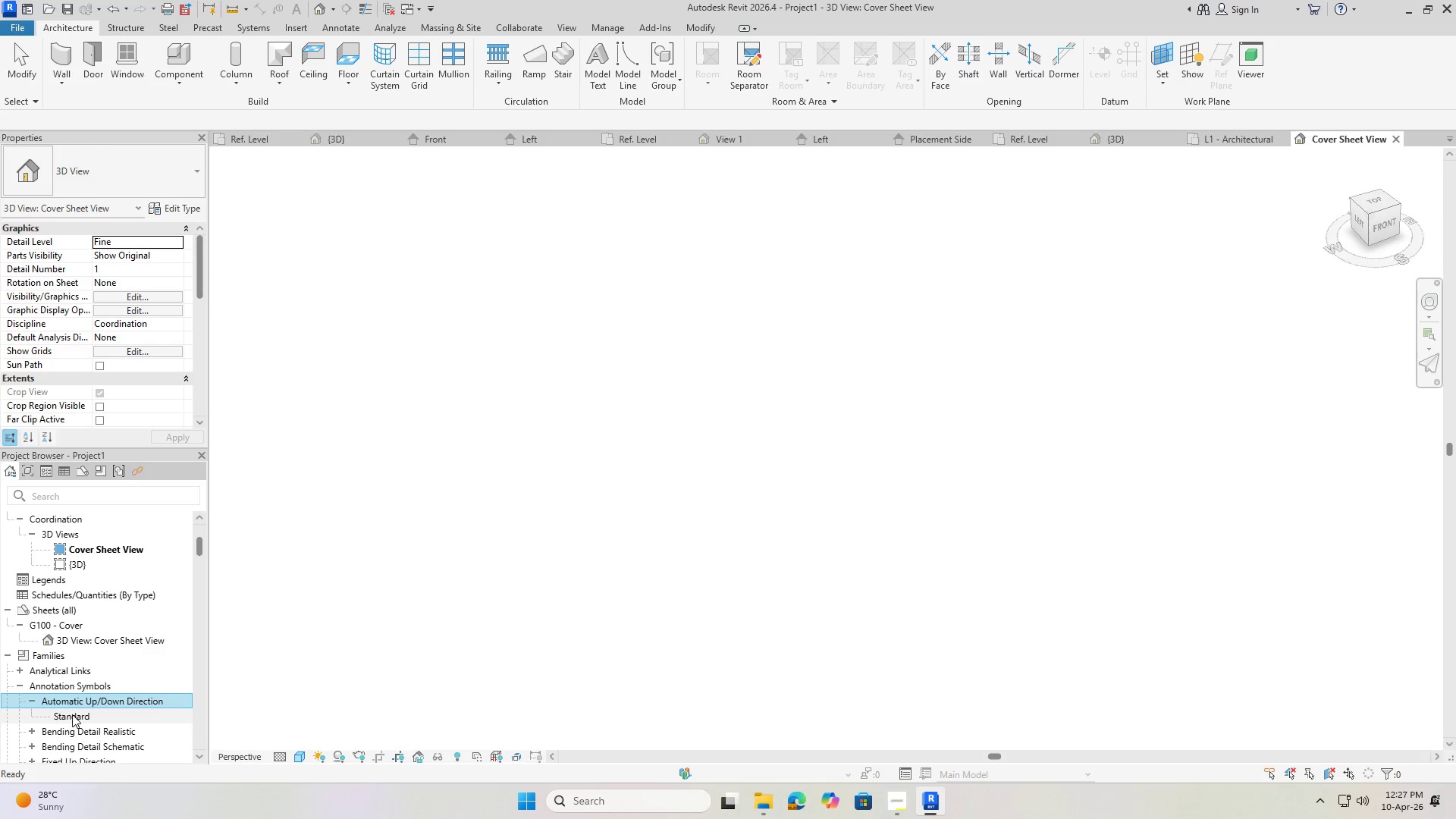 
left_click([72, 716])
 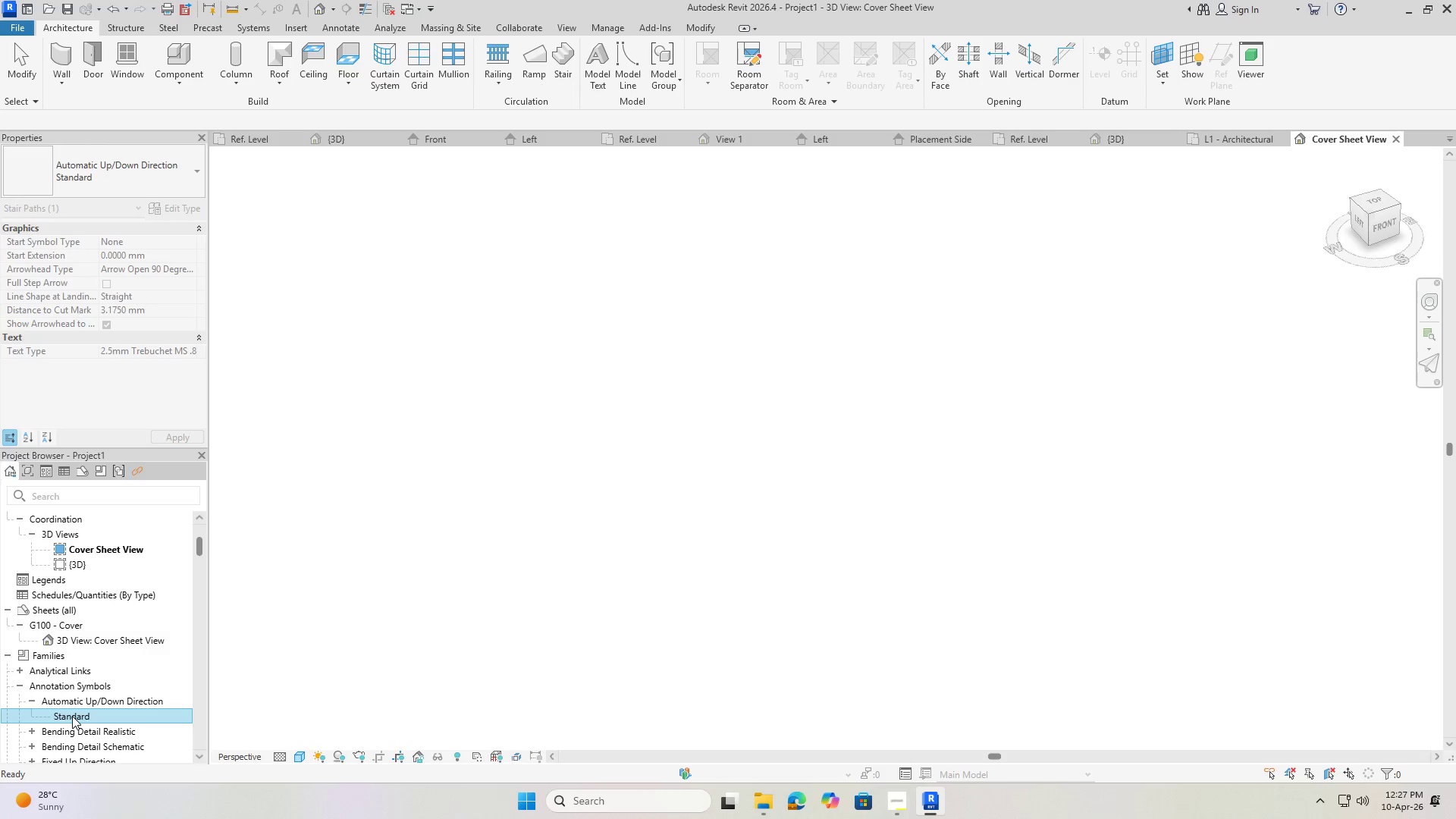 
key(Delete)
 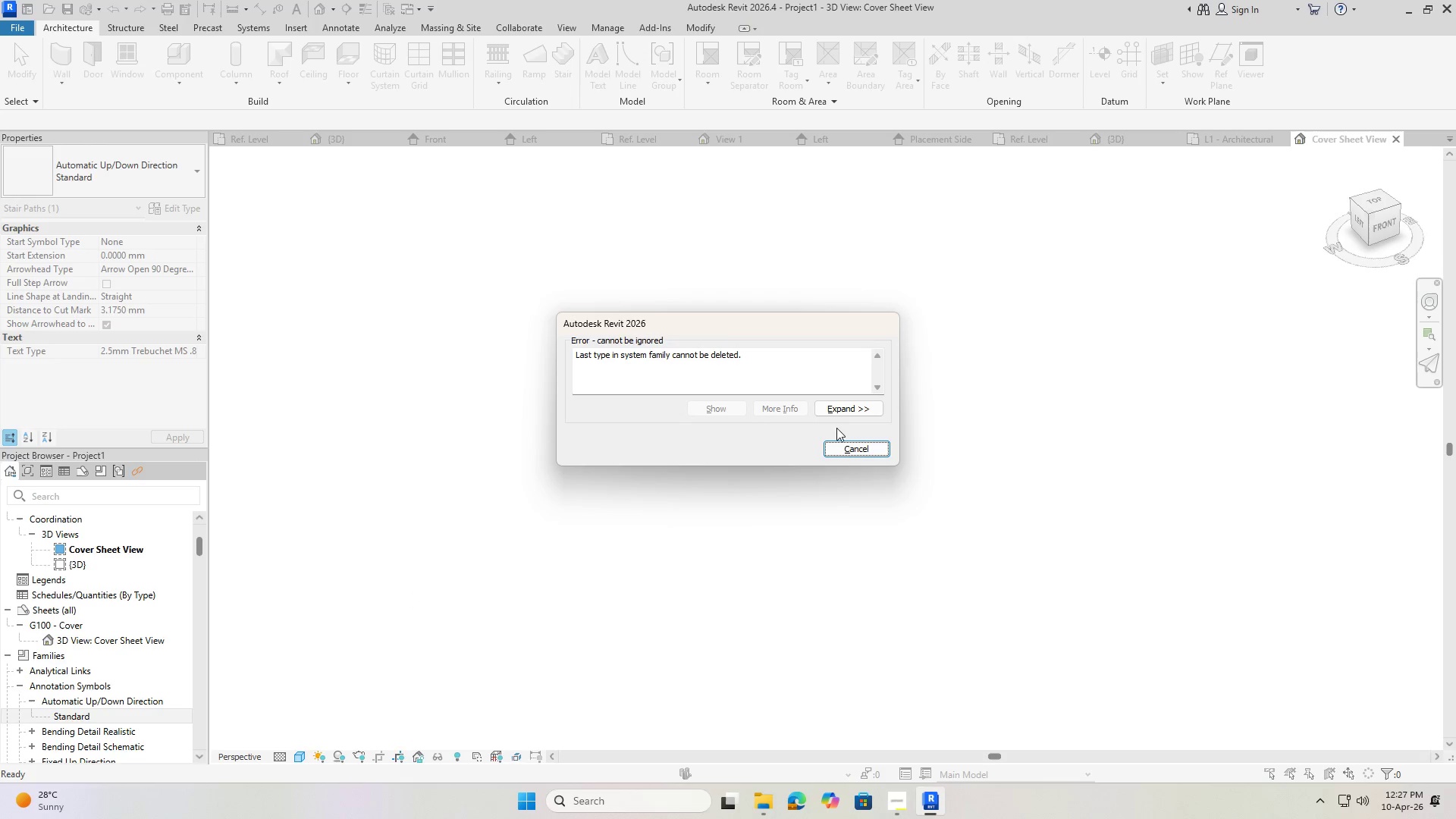 
left_click([846, 441])
 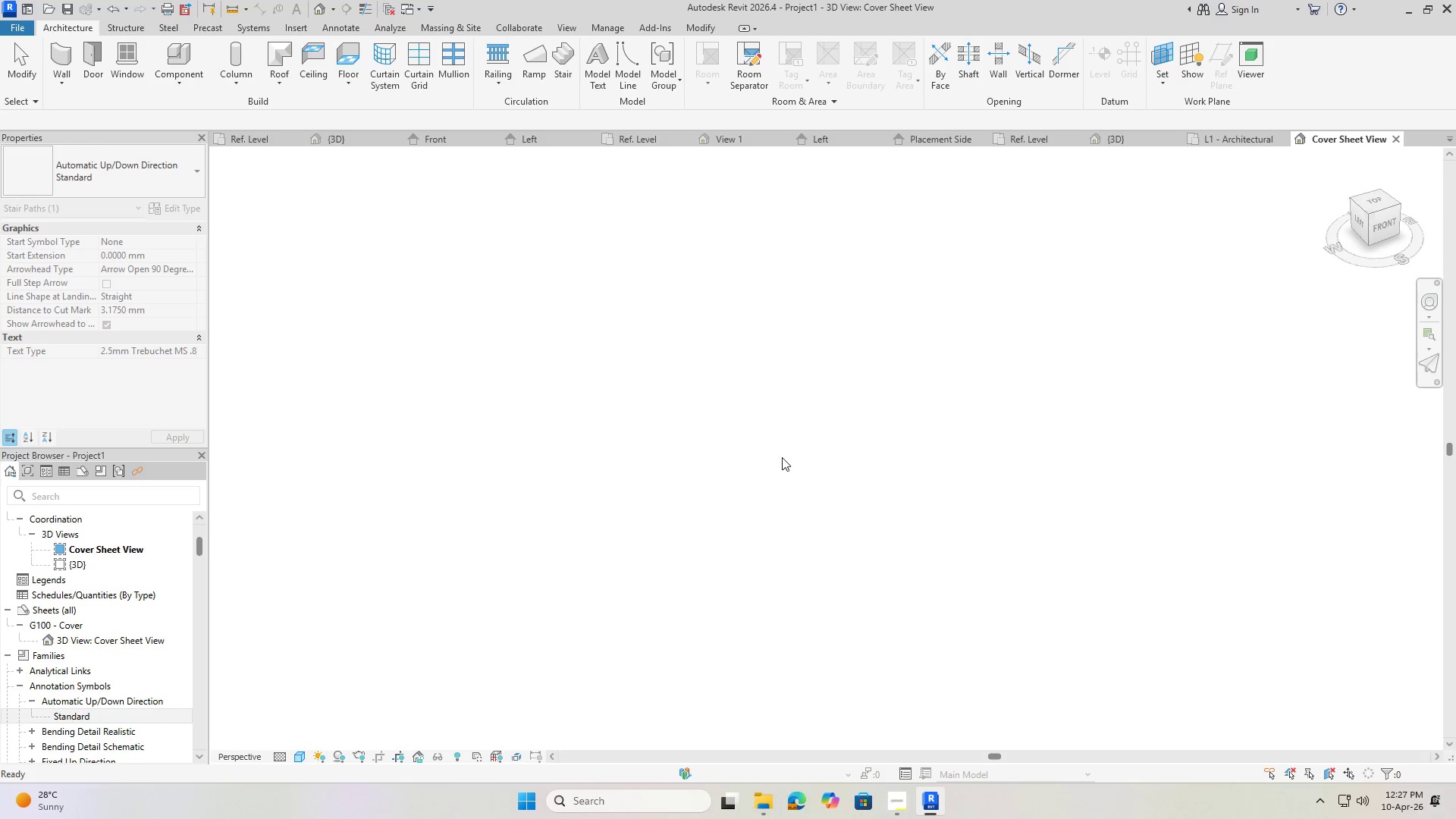 
key(Escape)
 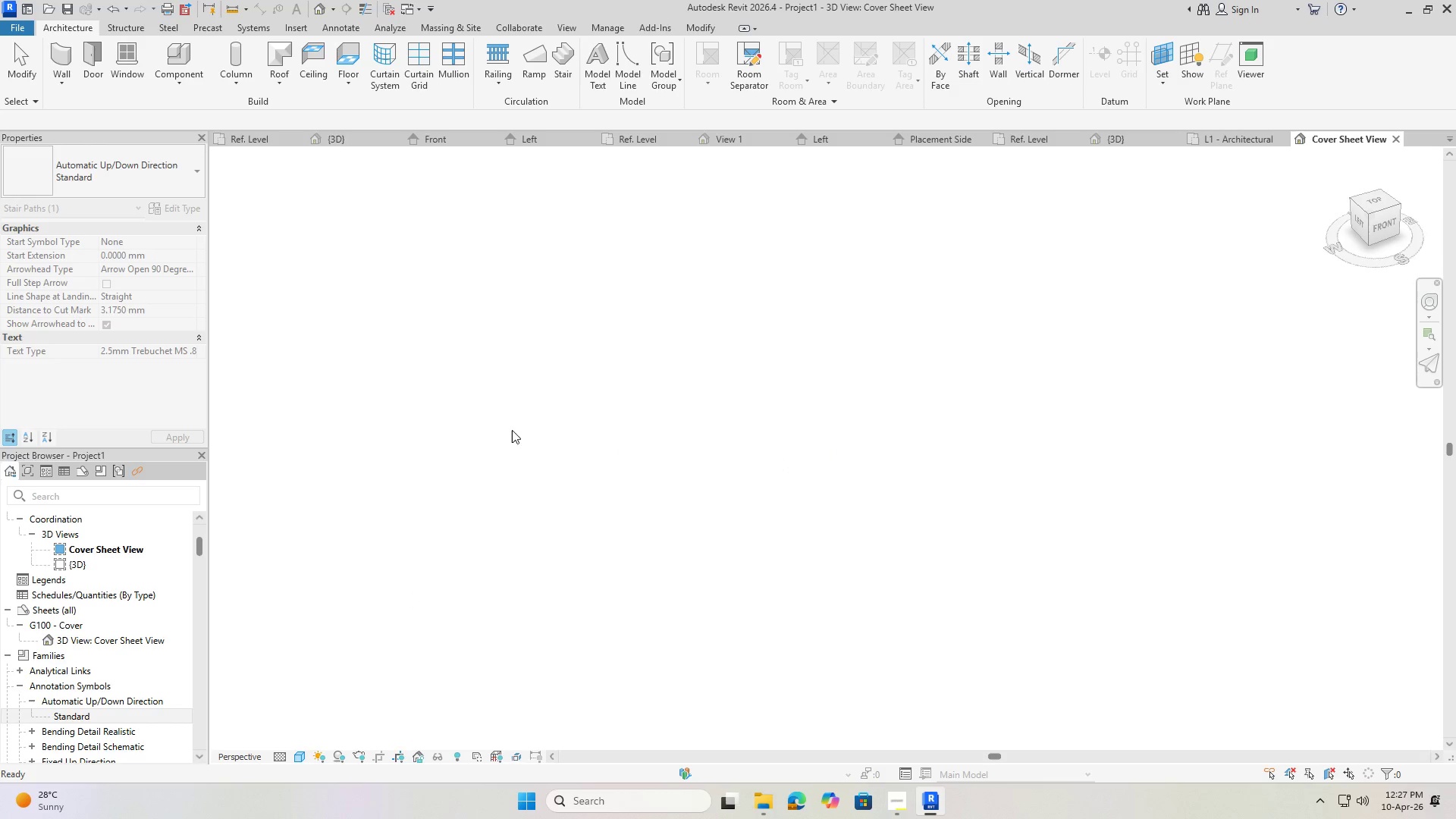 
key(Escape)
 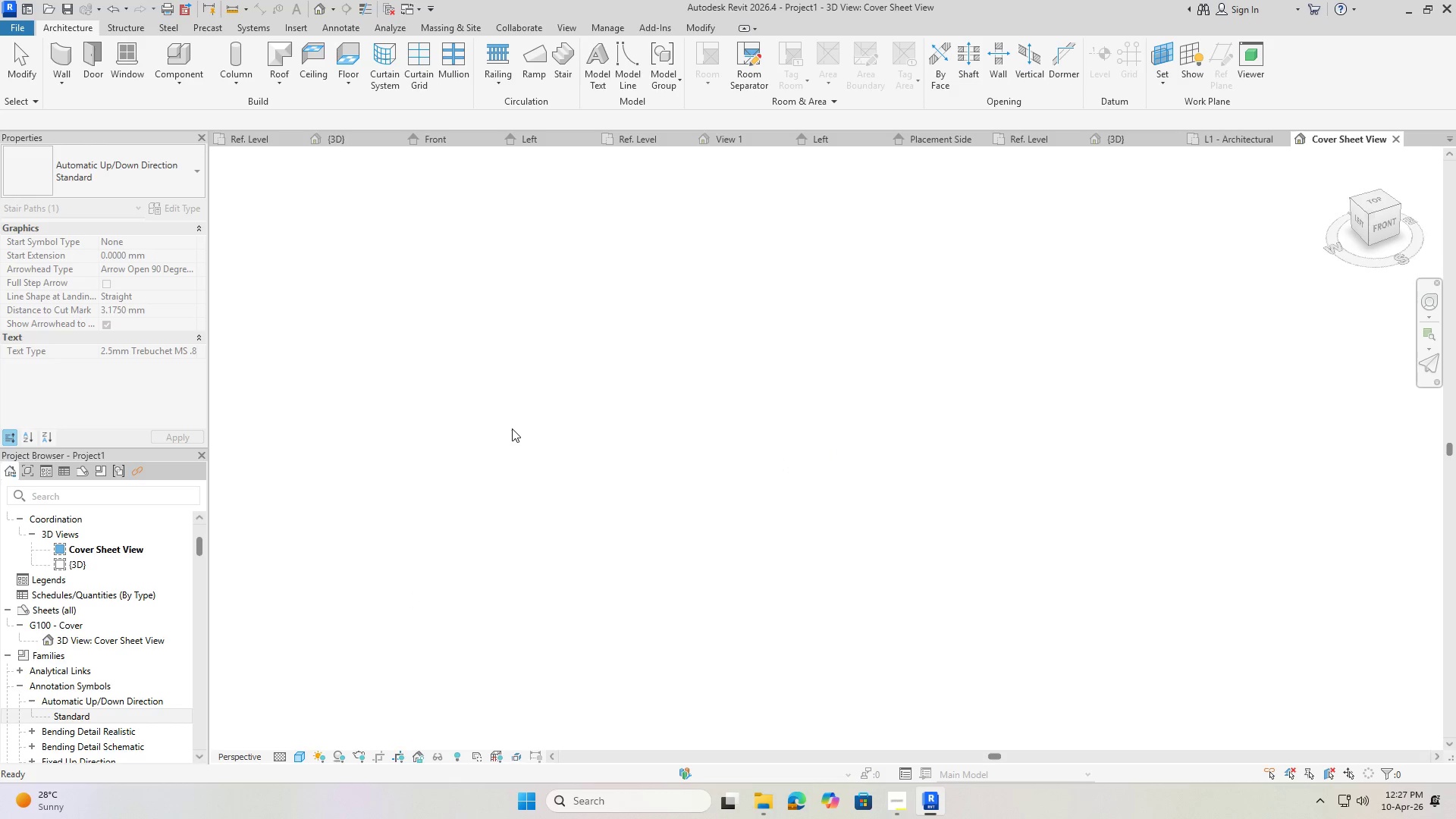 
scroll: coordinate [492, 454], scroll_direction: down, amount: 6.0
 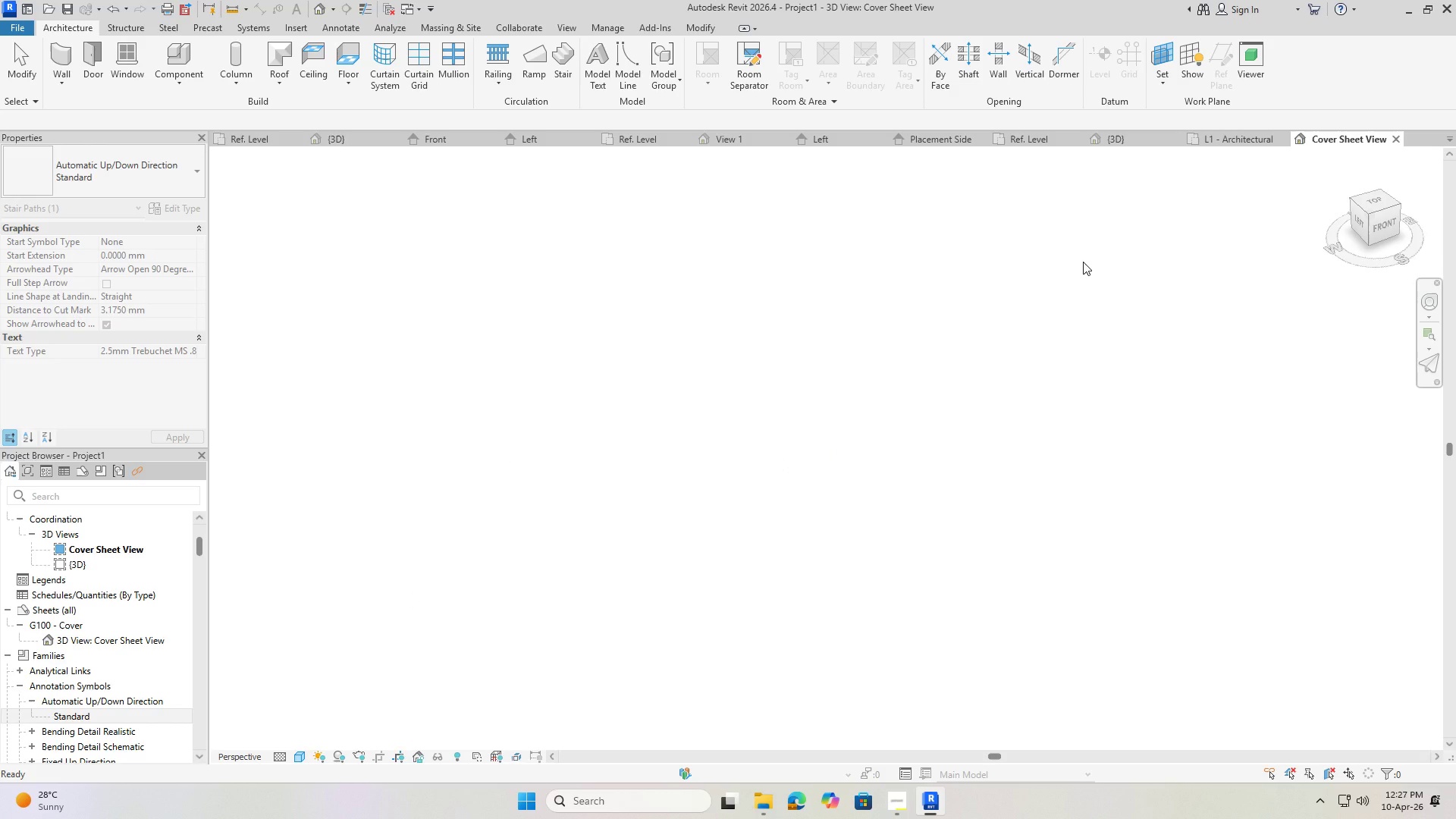 
wait(5.03)
 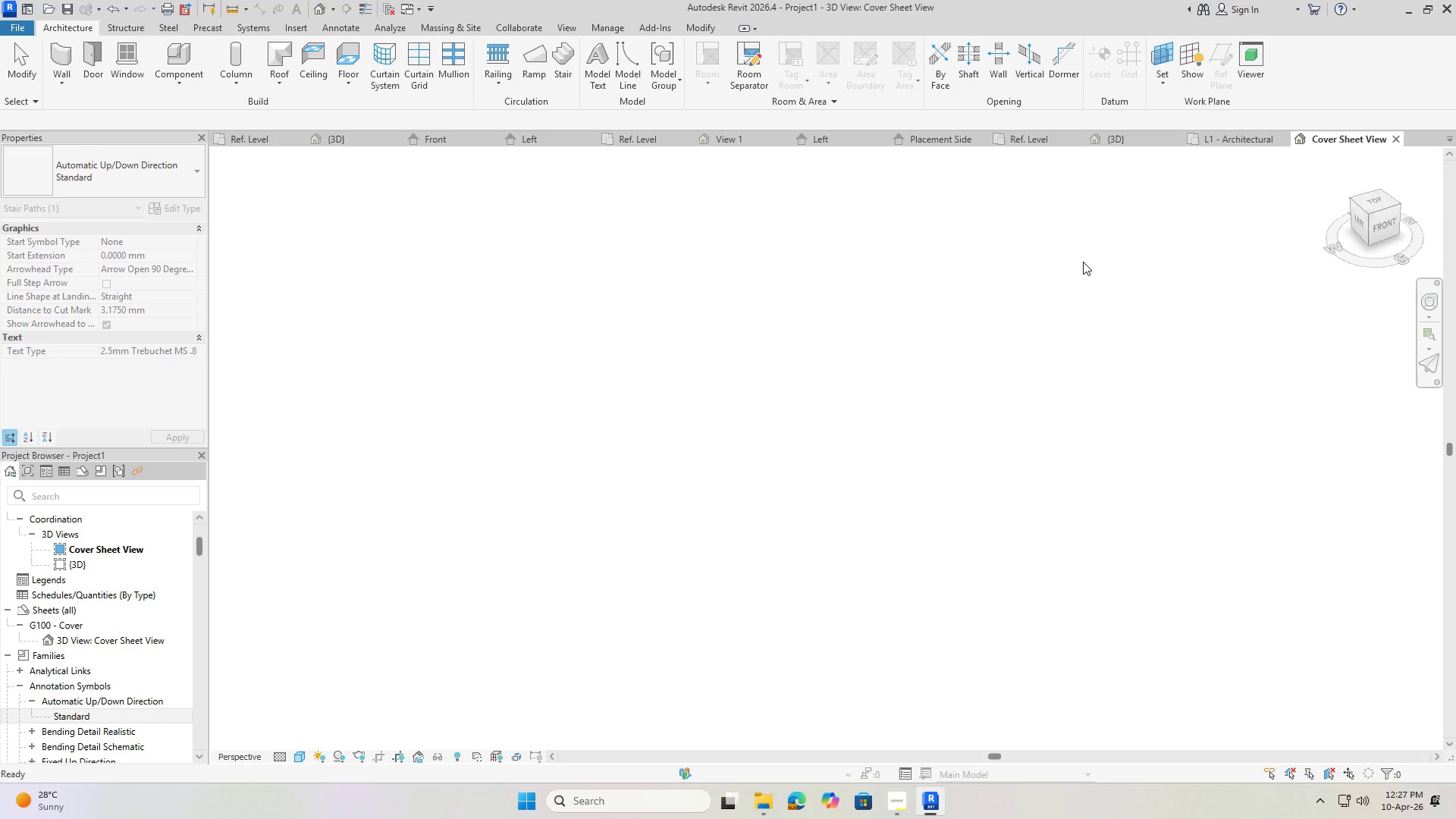 
scroll: coordinate [96, 558], scroll_direction: up, amount: 17.0
 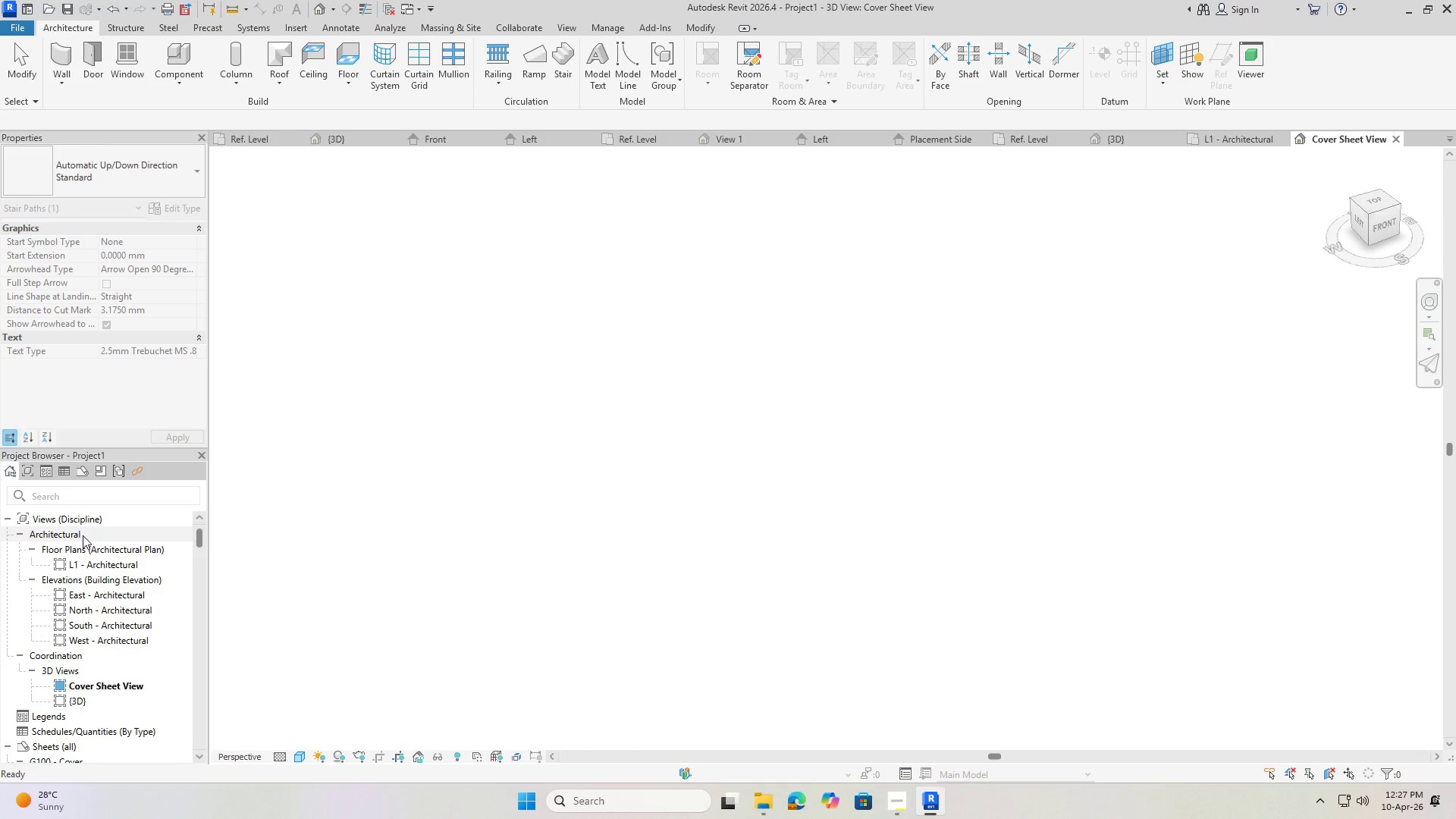 
double_click([83, 535])
 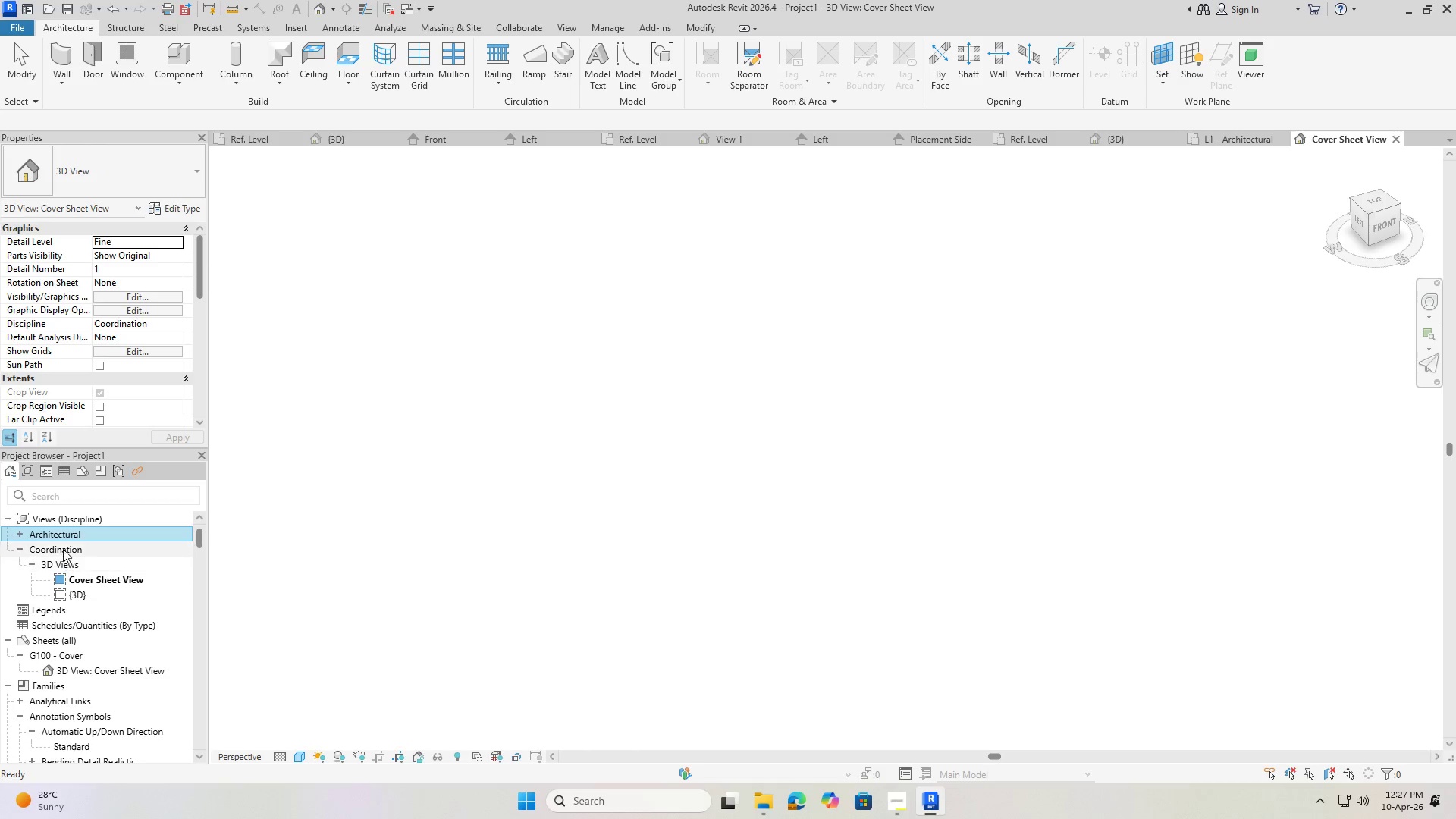 
left_click([56, 537])
 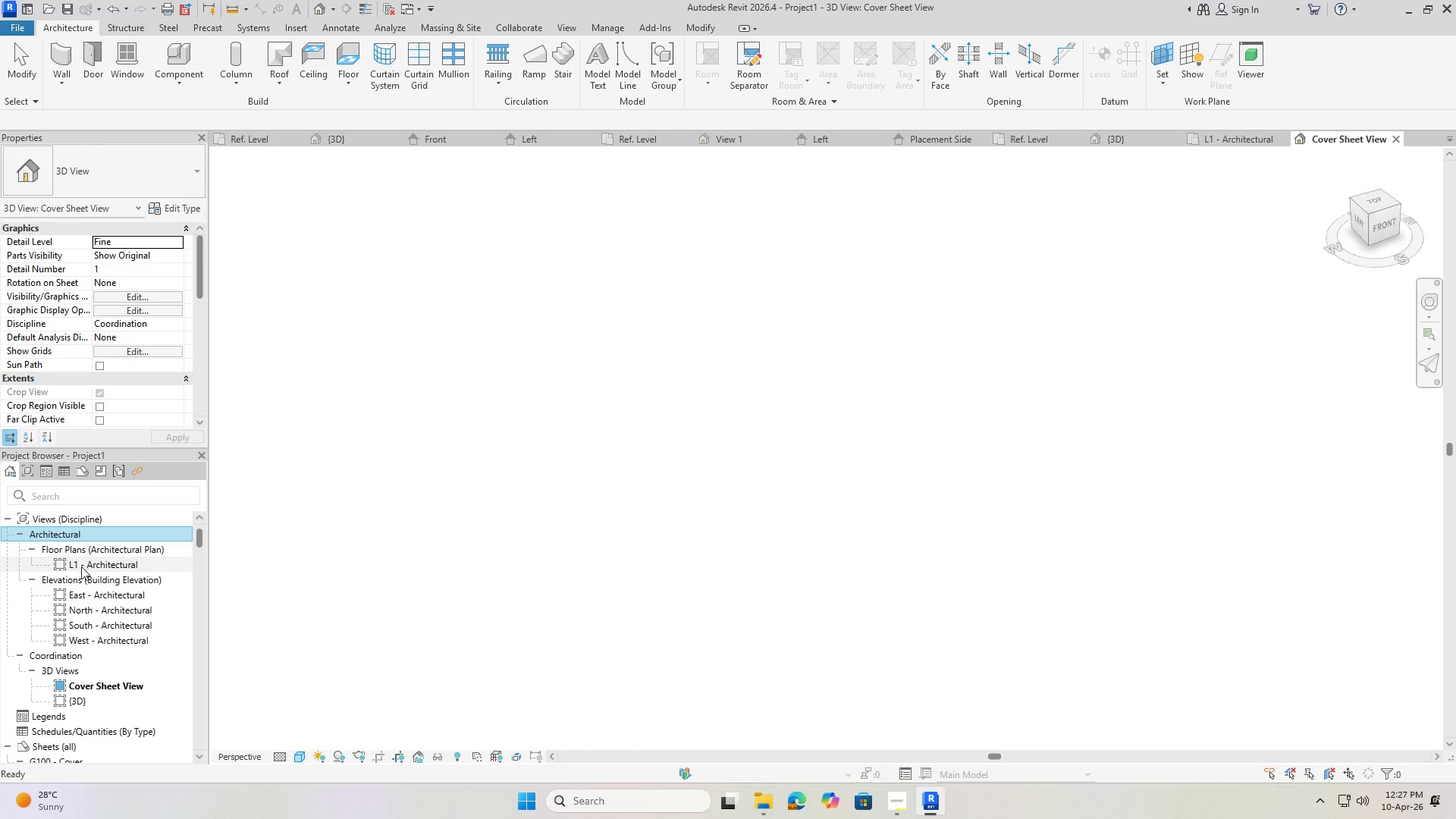 
double_click([81, 566])
 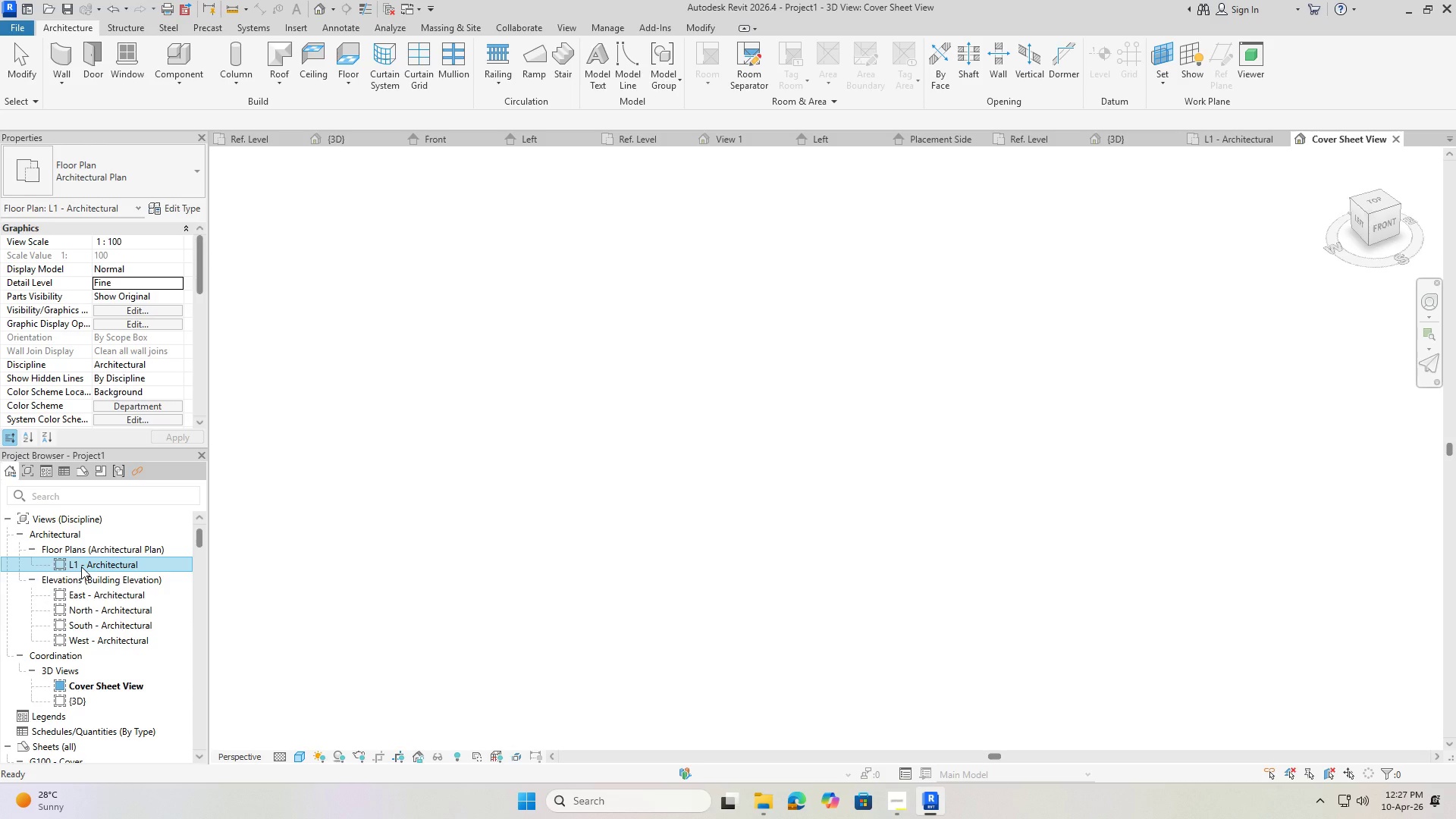 
triple_click([81, 566])
 